 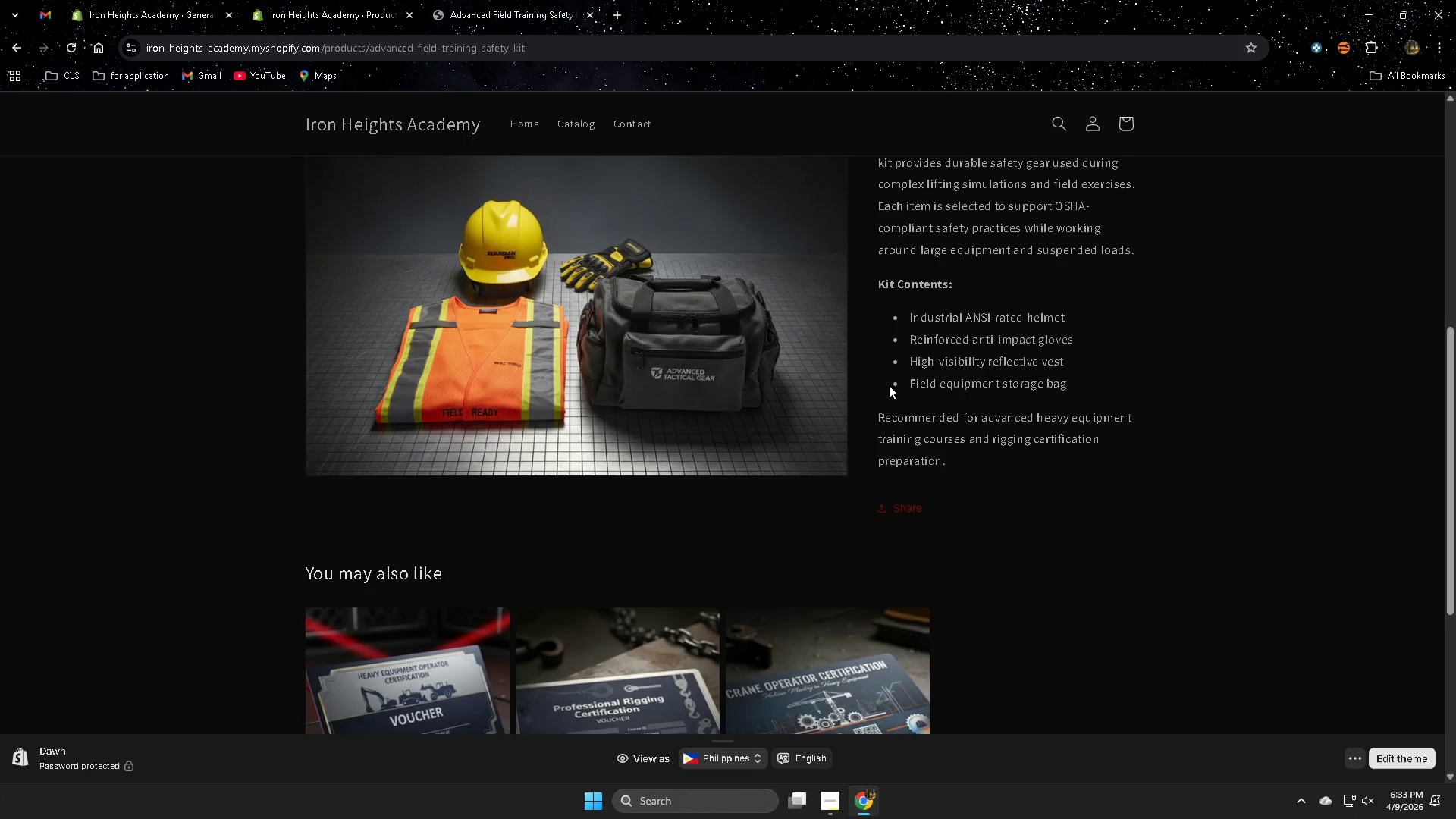 
left_click([298, 11])
 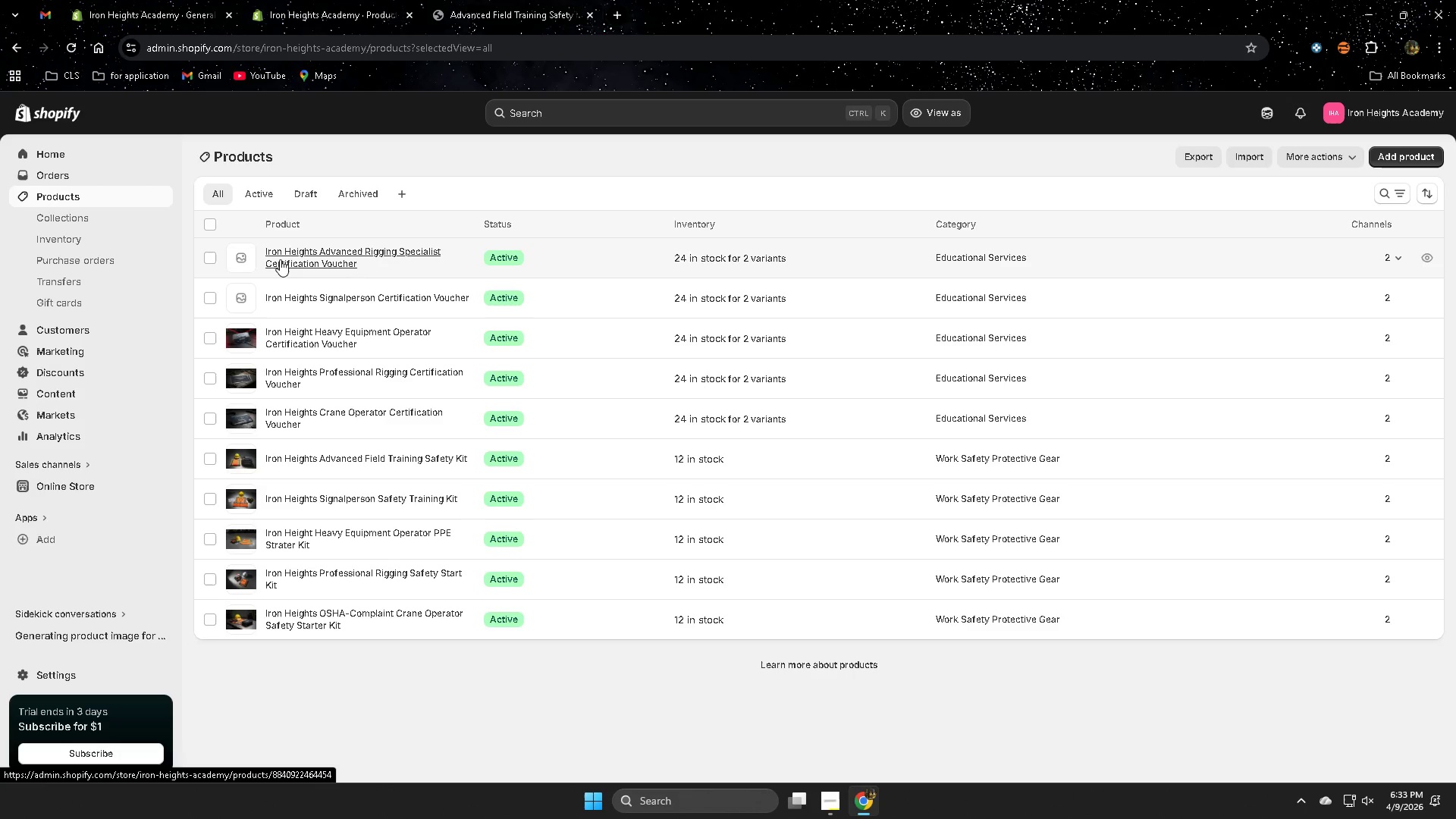 
left_click([164, 5])
 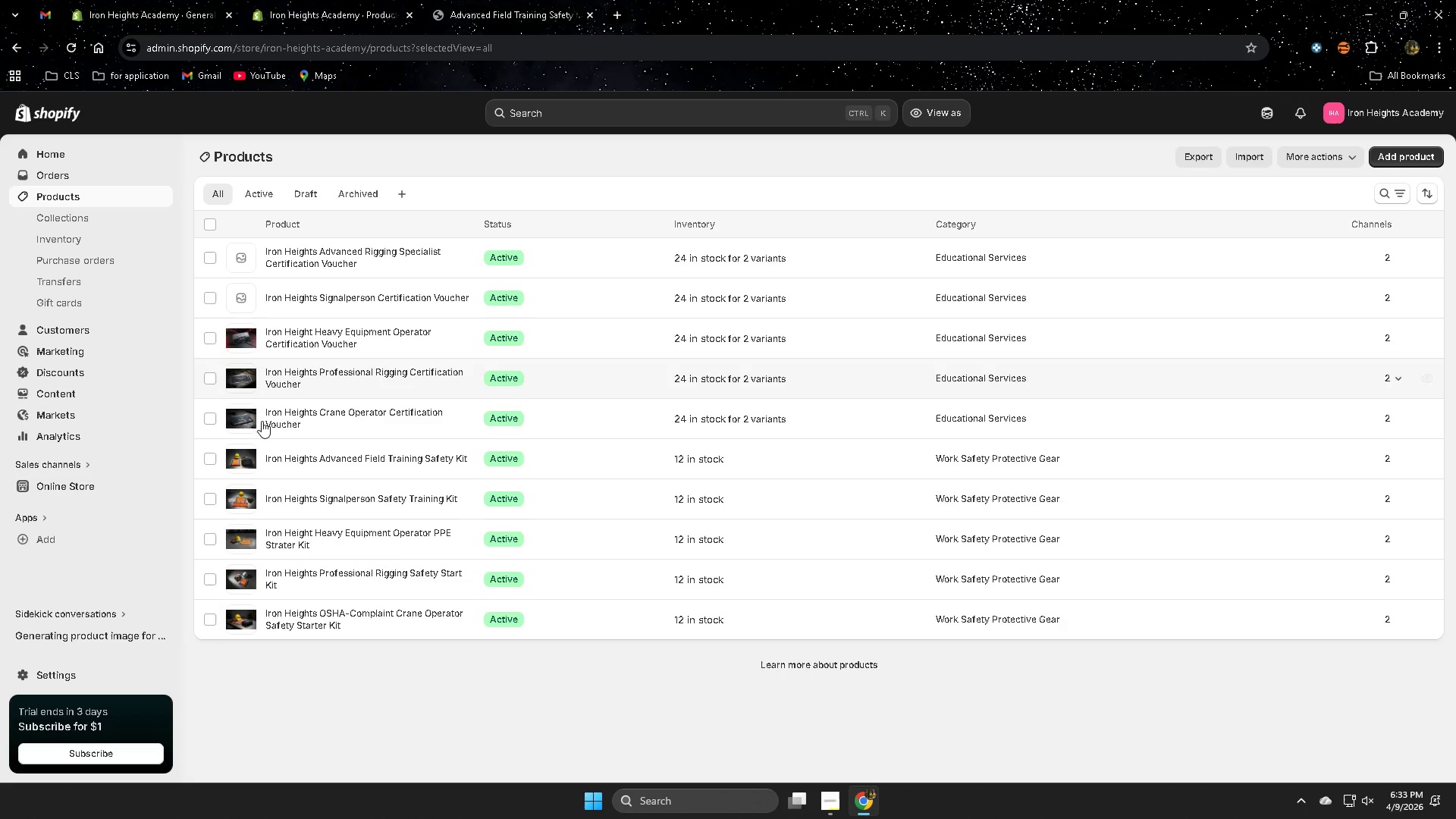 
left_click([286, 632])
 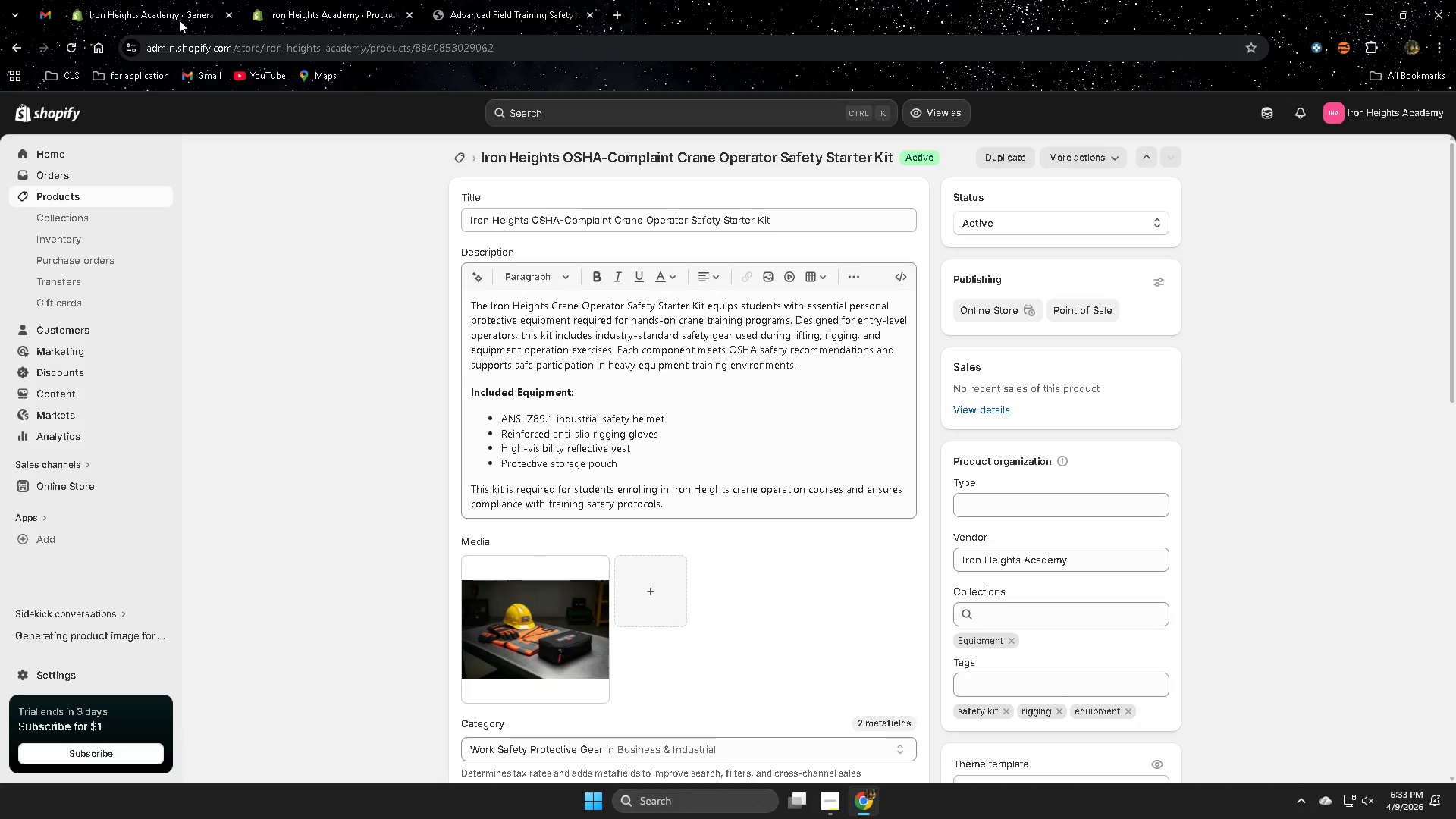 
wait(7.03)
 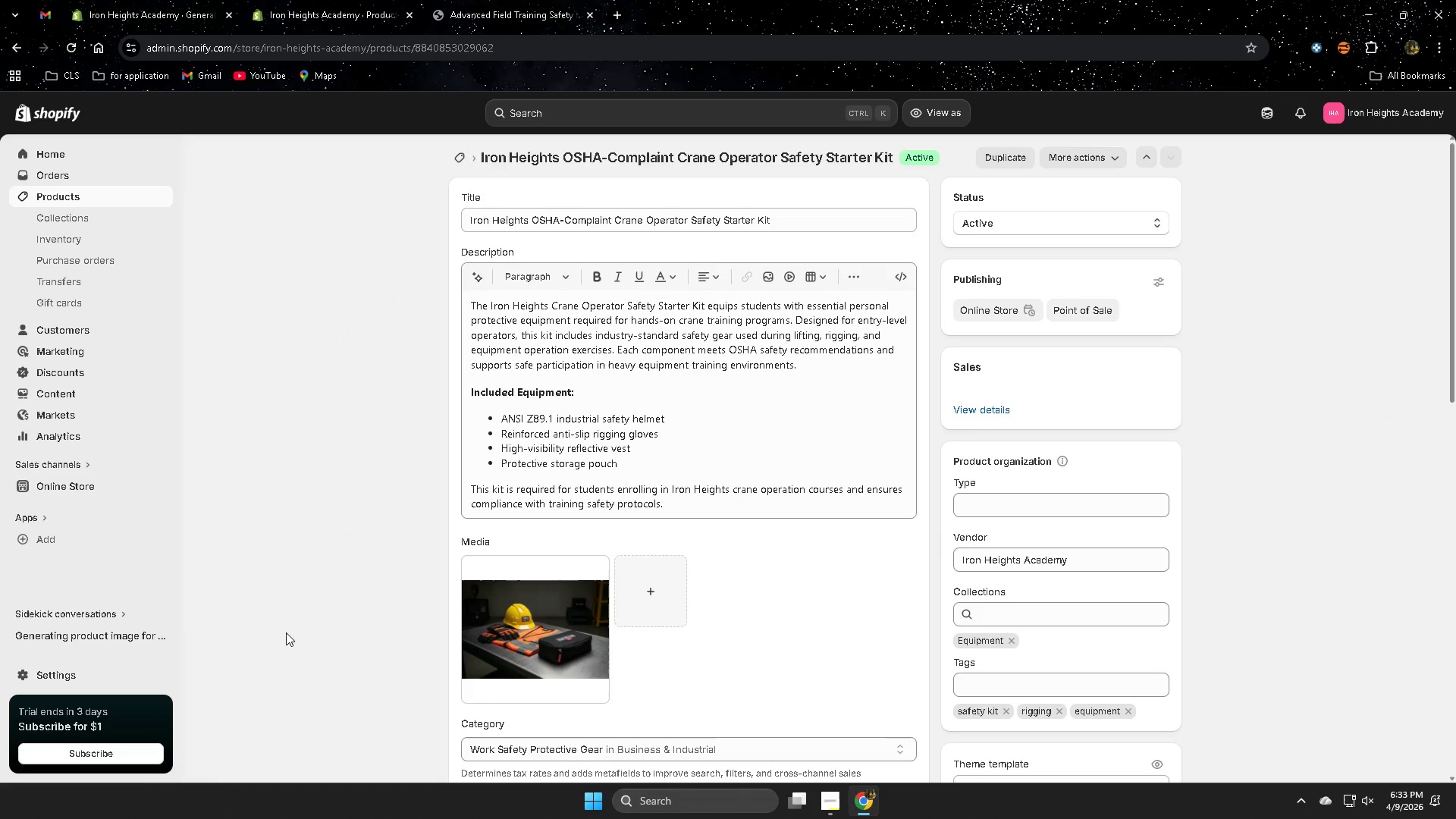 
left_click([76, 198])
 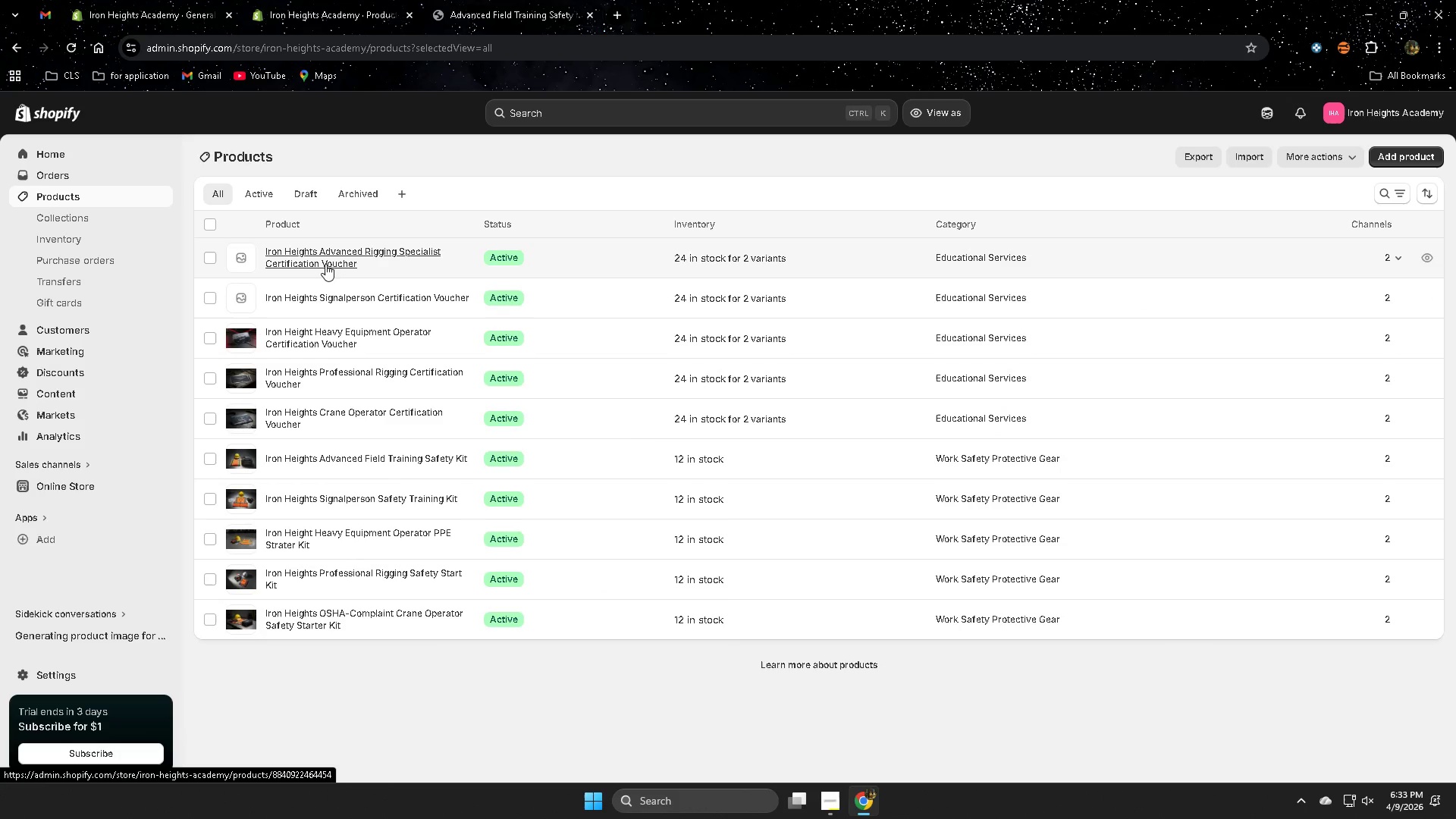 
left_click([307, 301])
 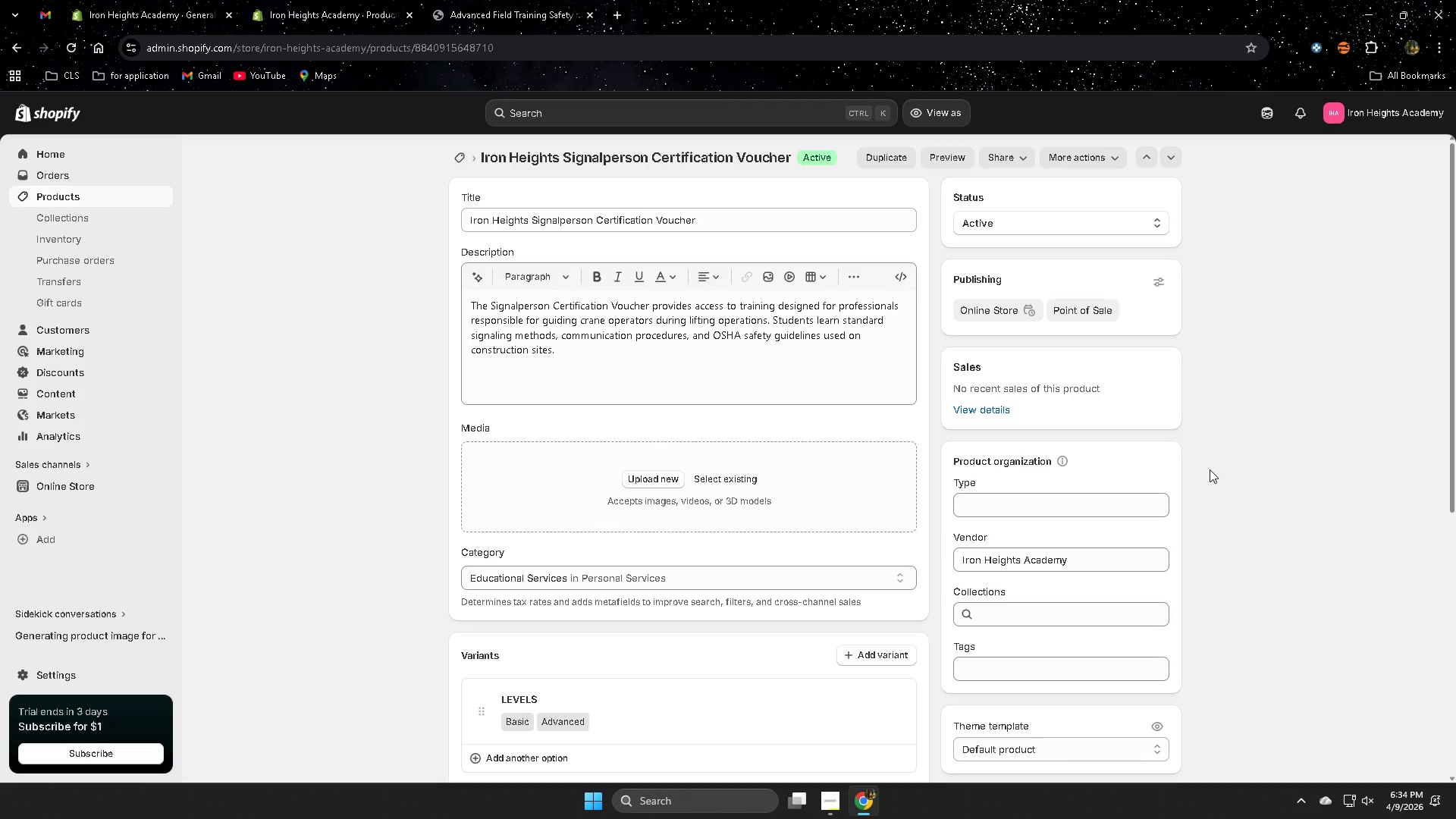 
wait(73.7)
 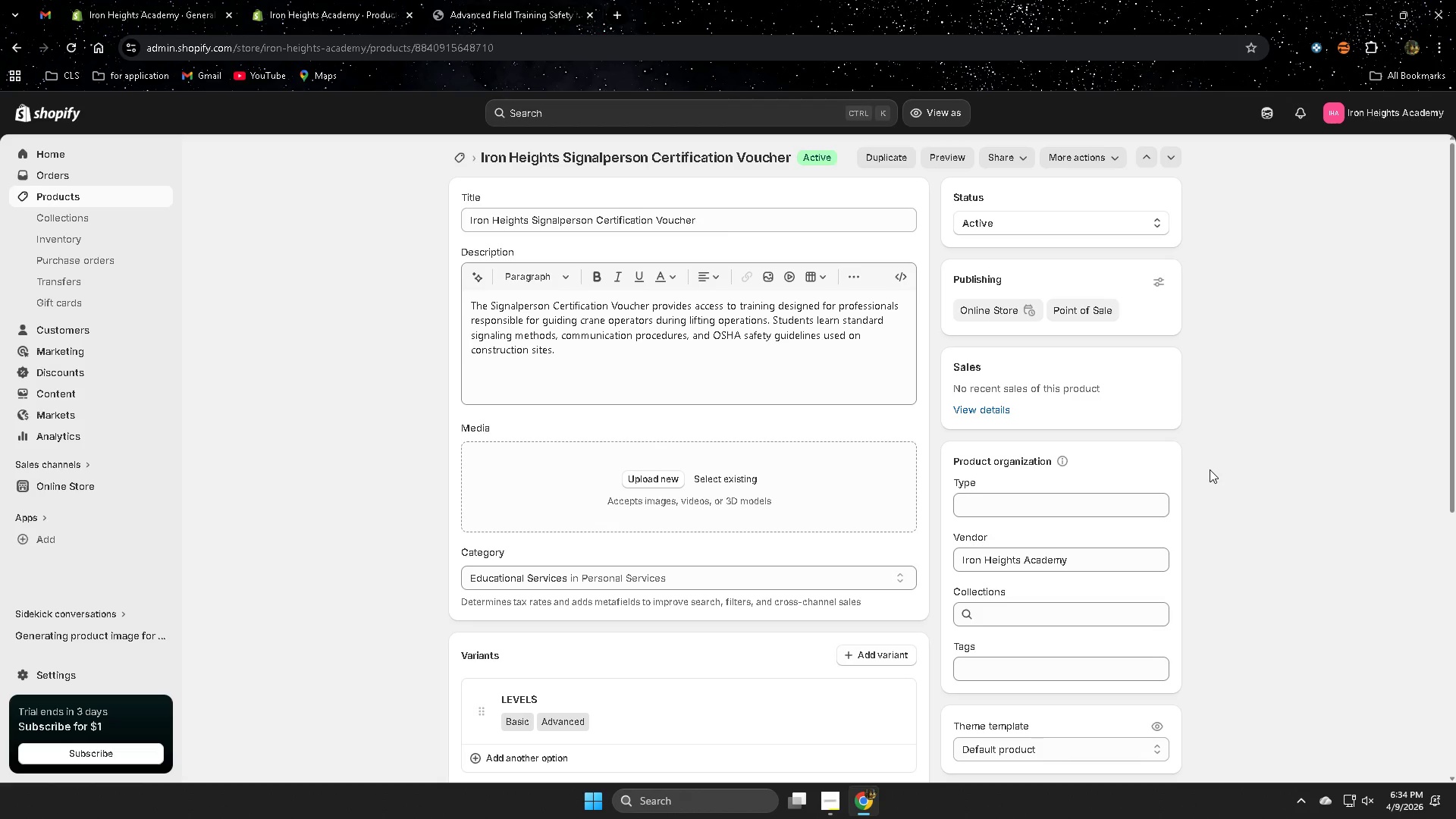 
scroll: coordinate [1293, 642], scroll_direction: down, amount: 1.0
 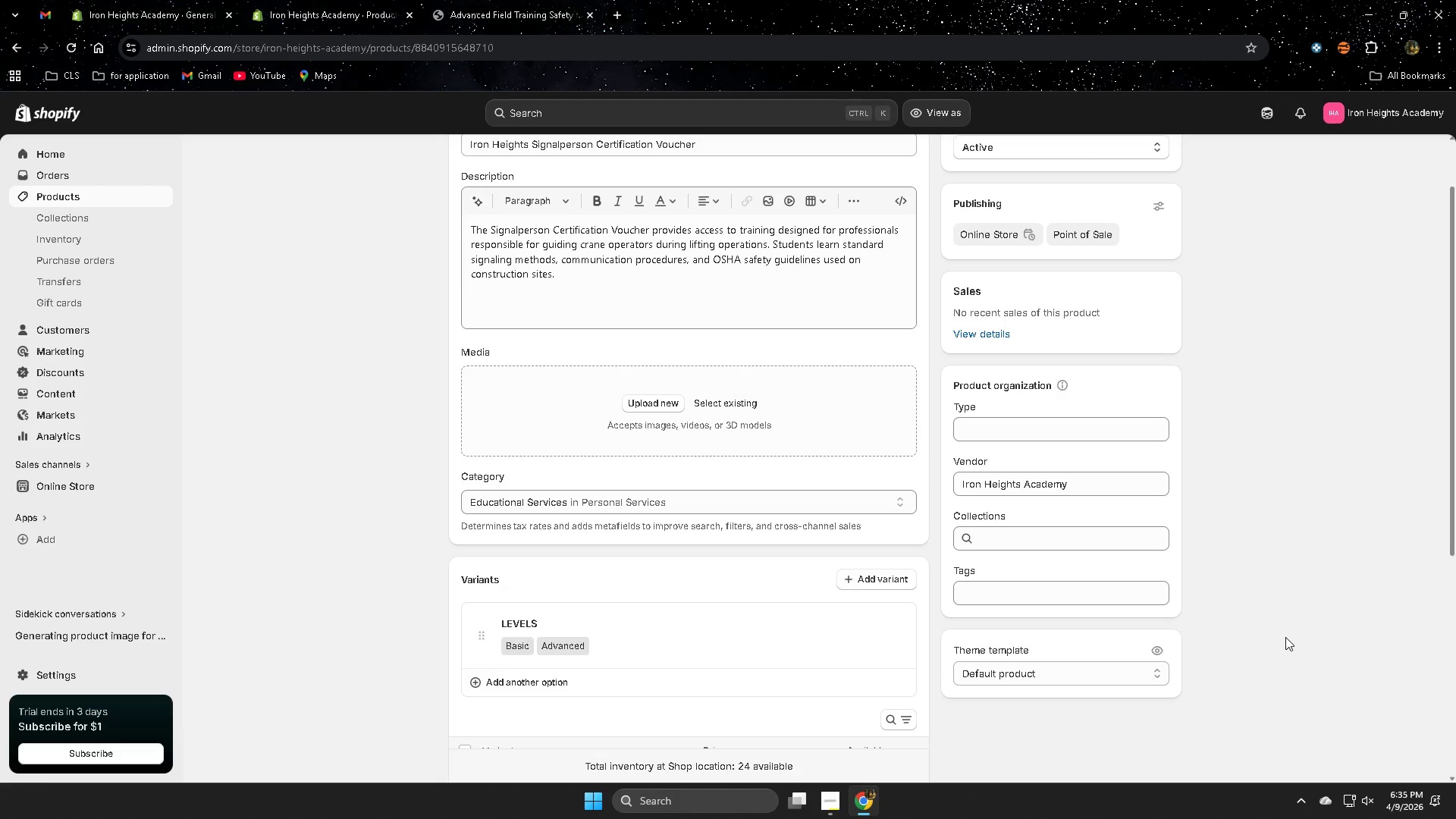 
wait(11.84)
 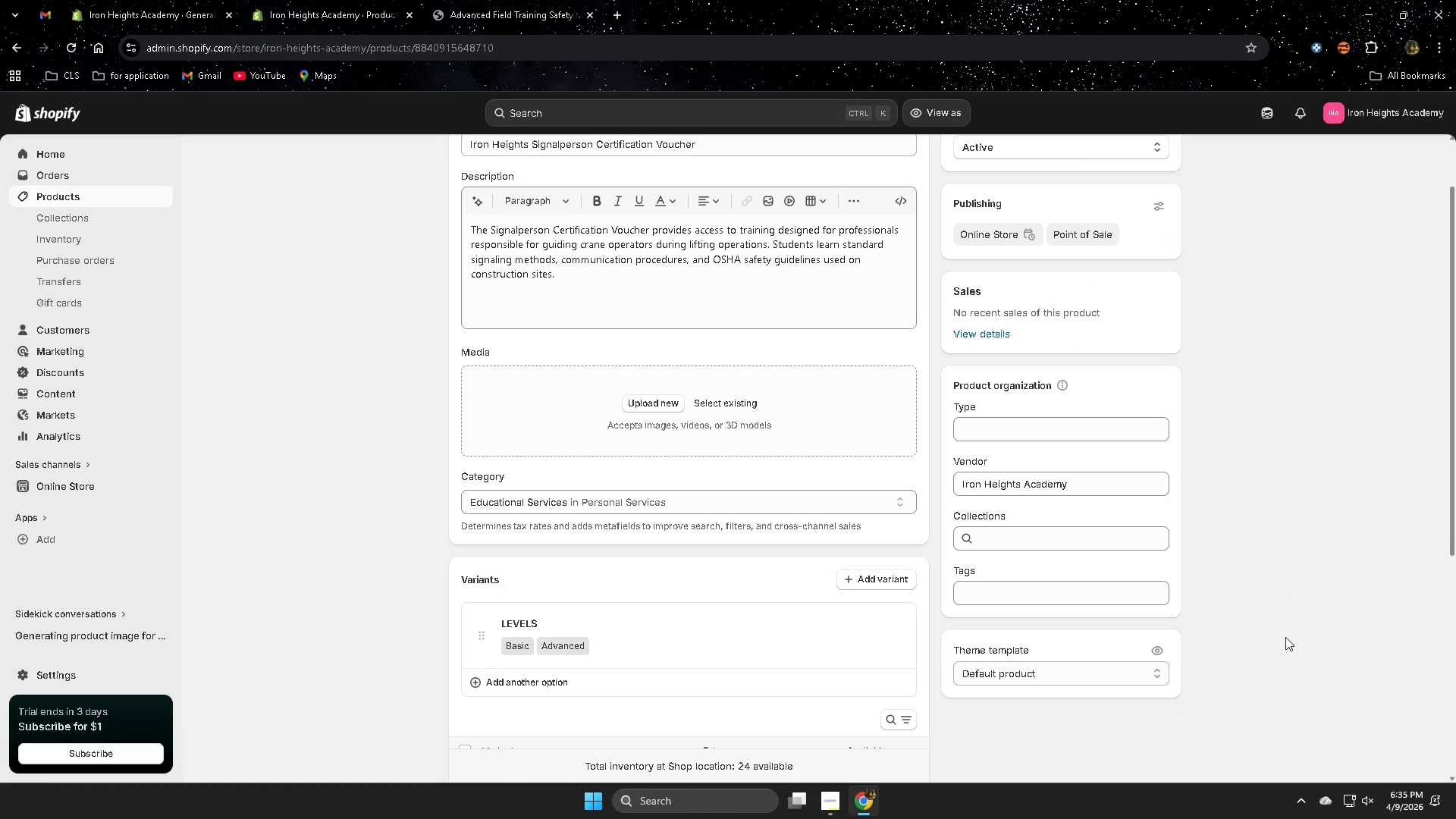 
left_click([49, 197])
 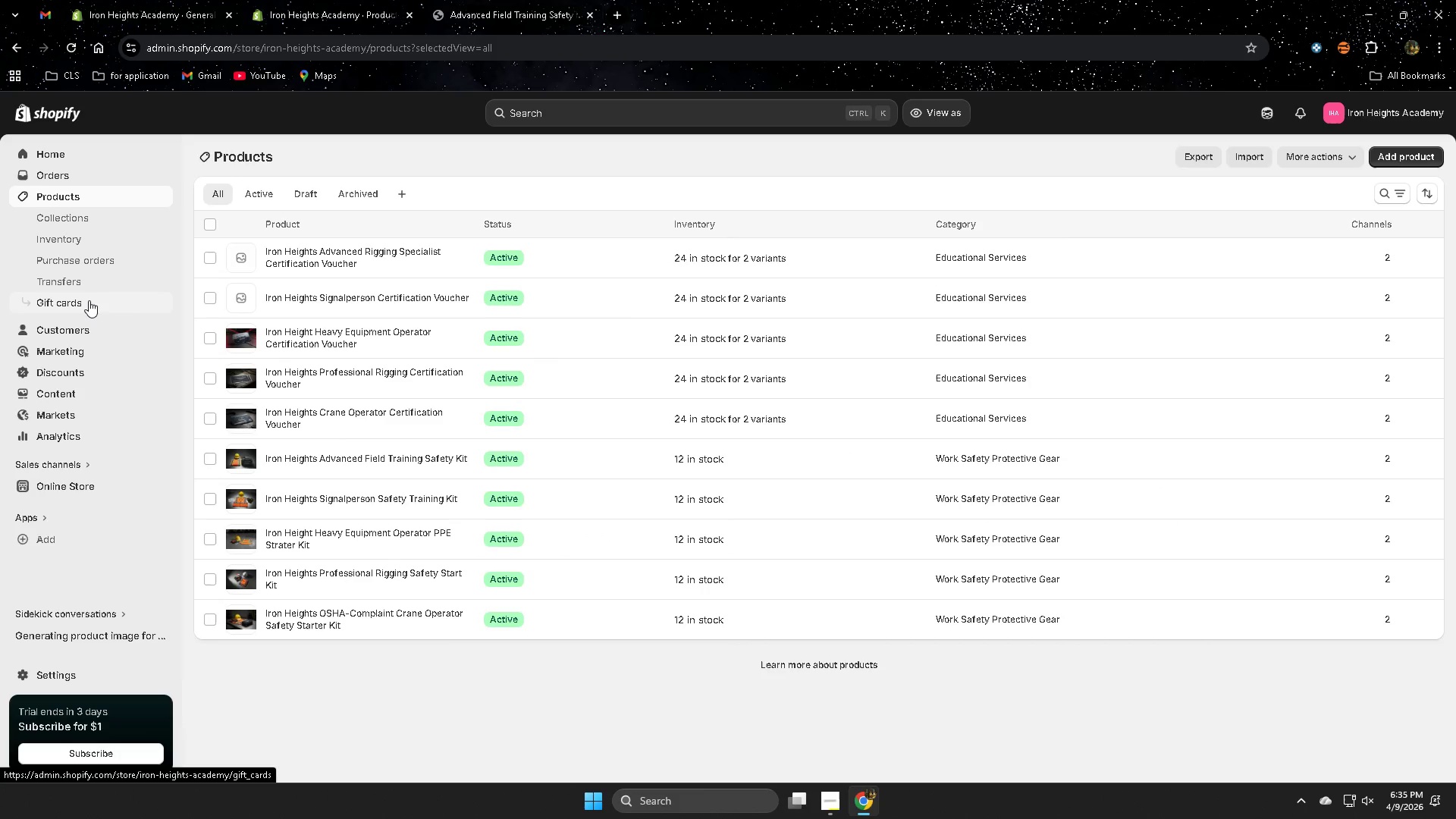 
wait(8.72)
 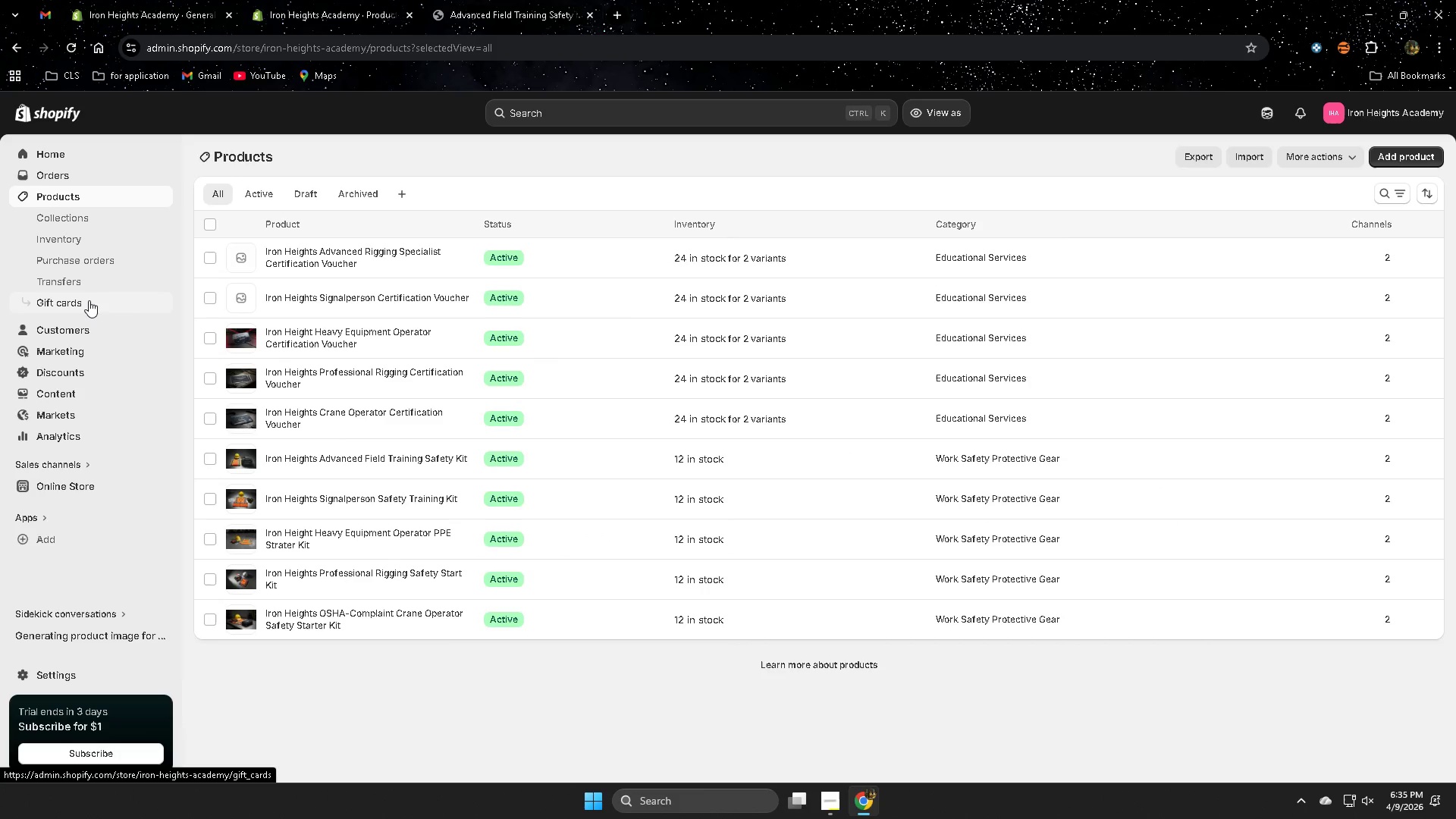 
left_click([383, 301])
 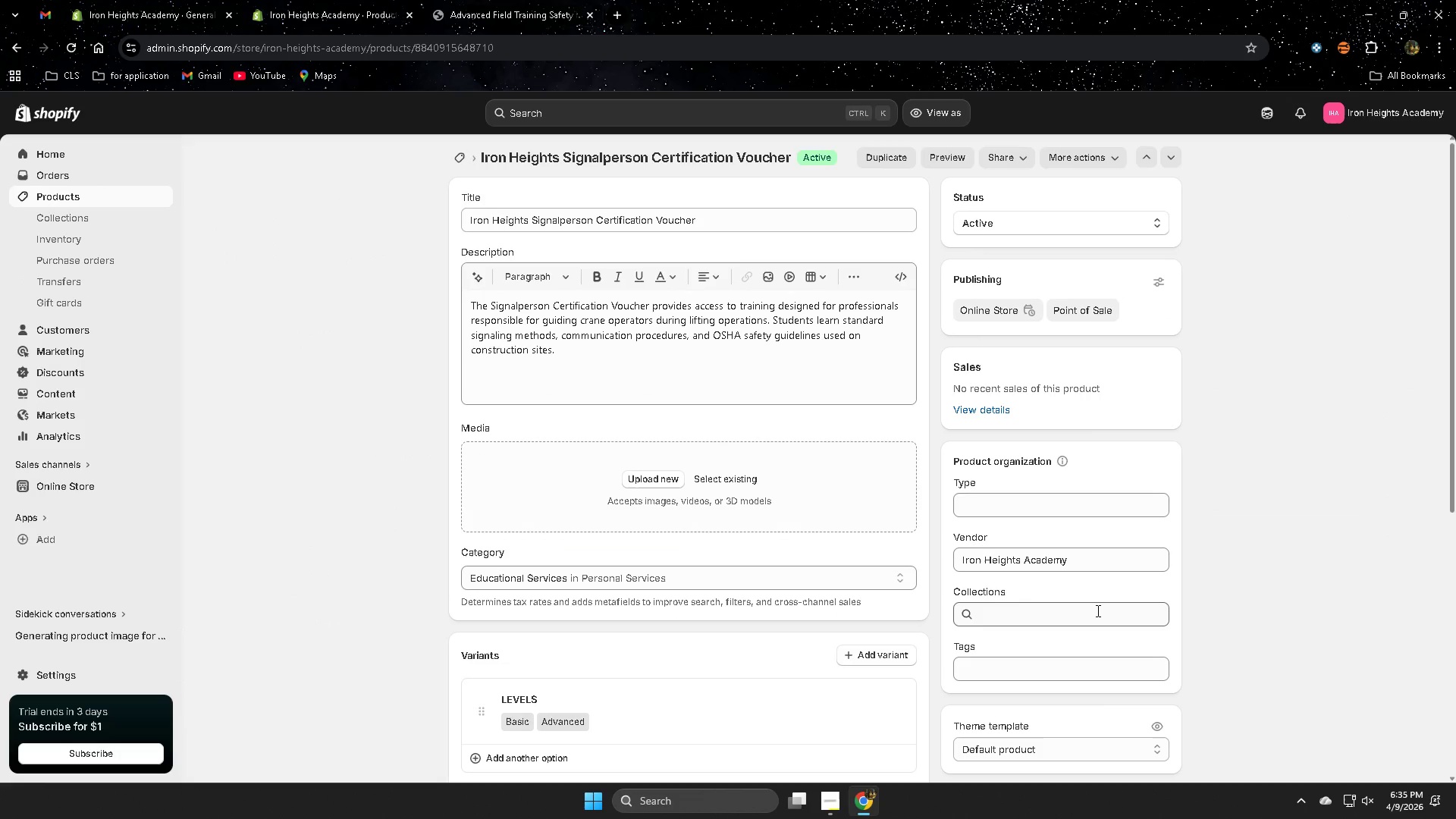 
wait(17.19)
 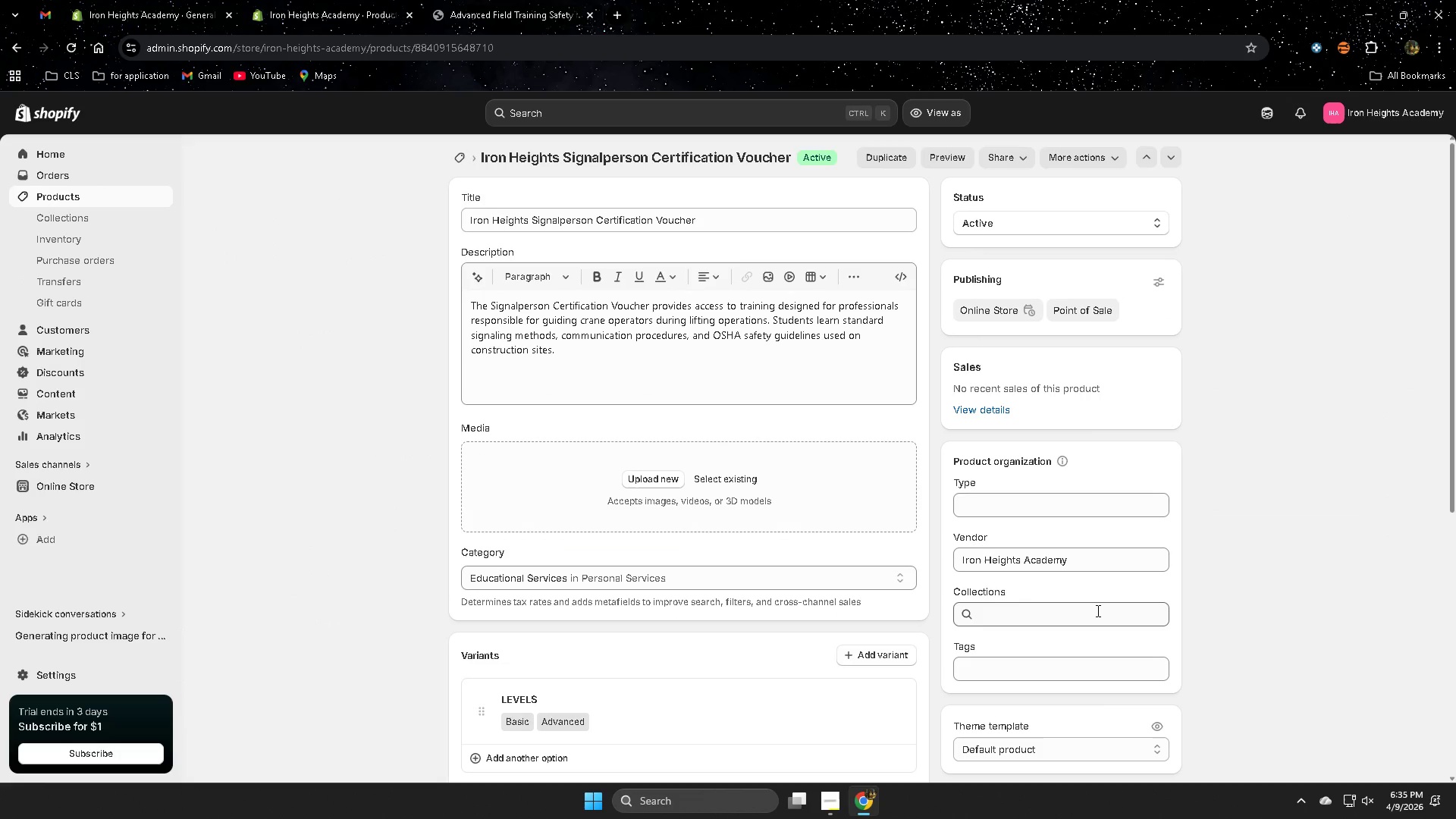 
left_click([991, 664])
 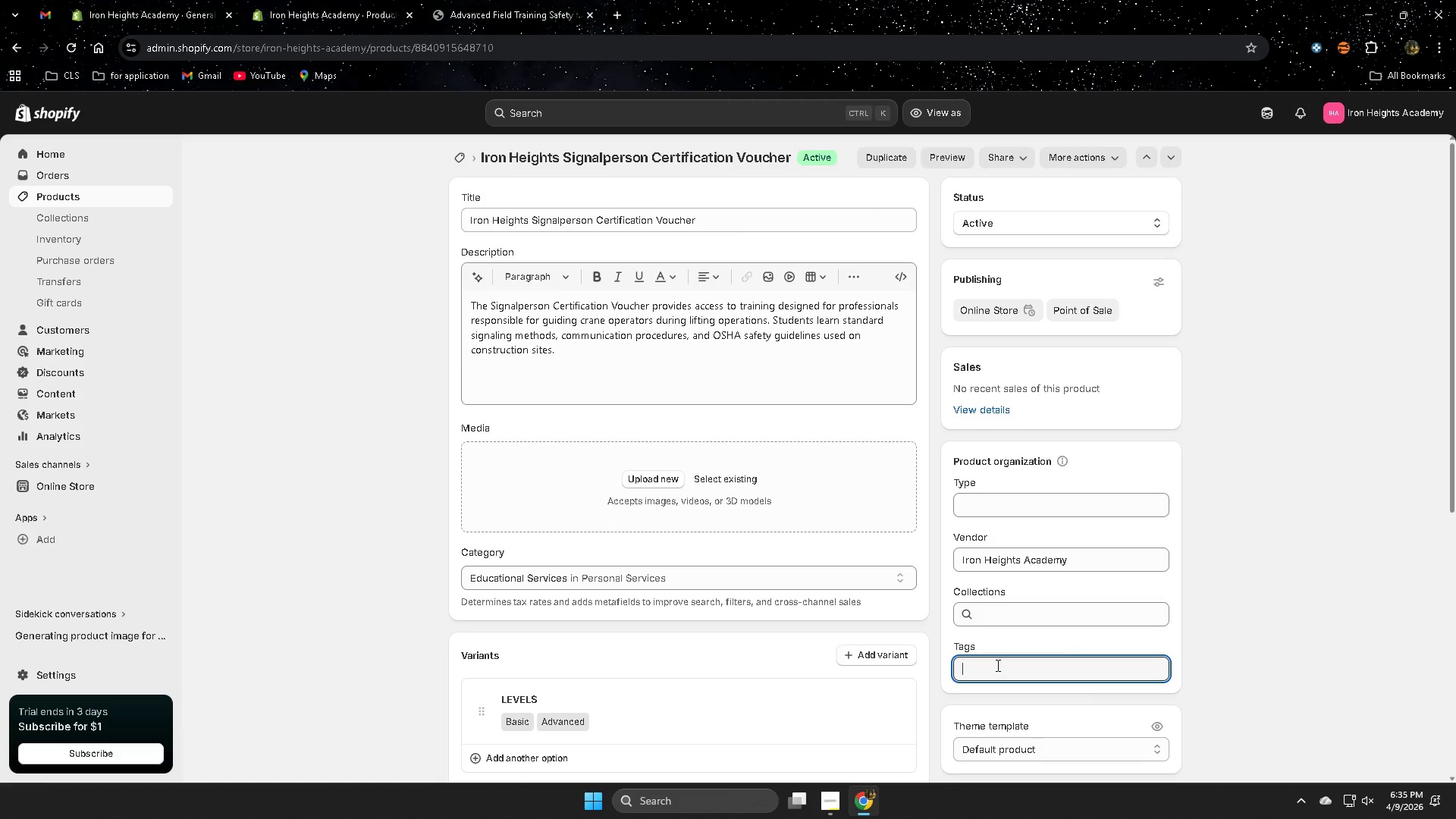 
type(certification)
 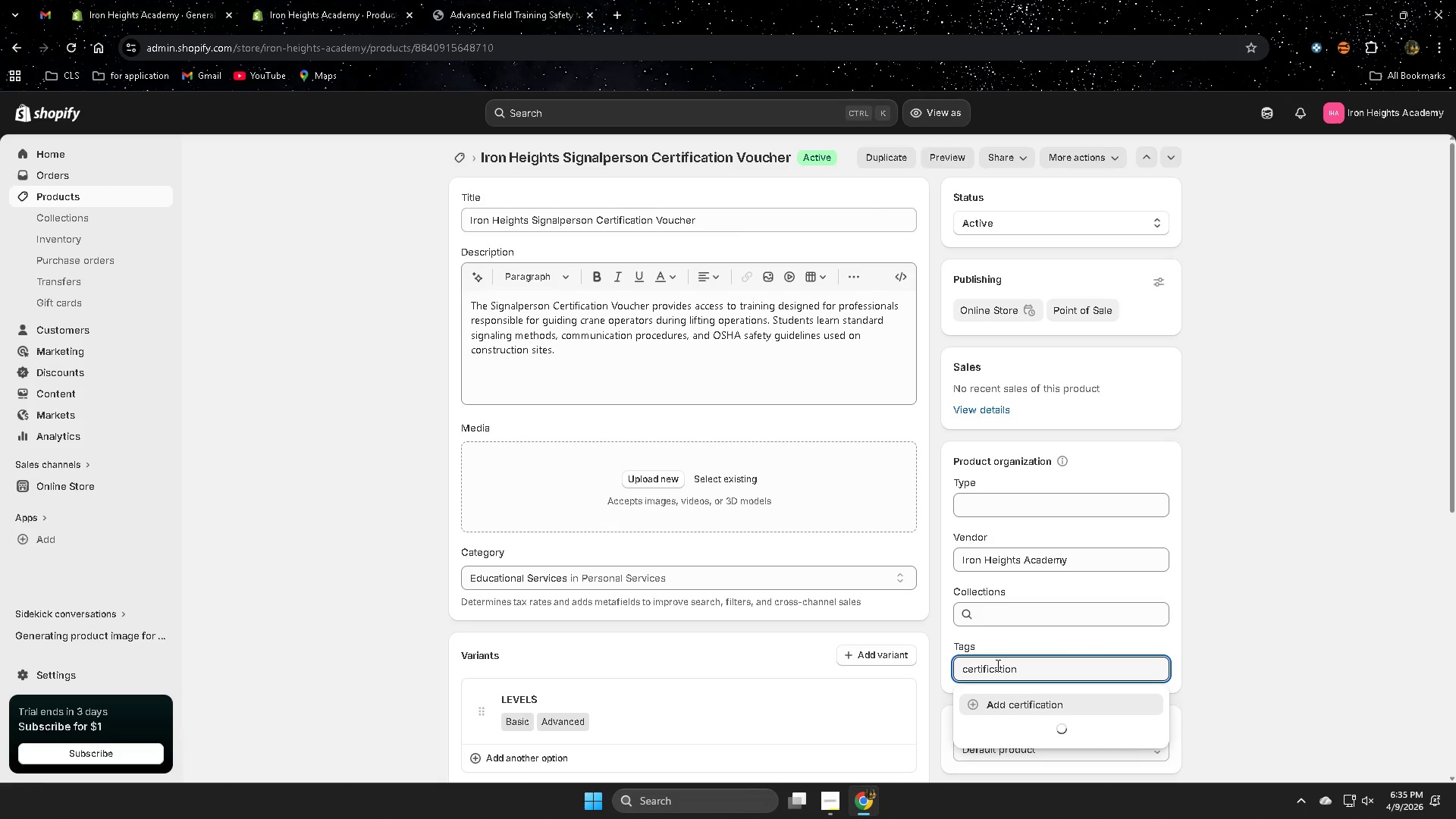 
key(Enter)
 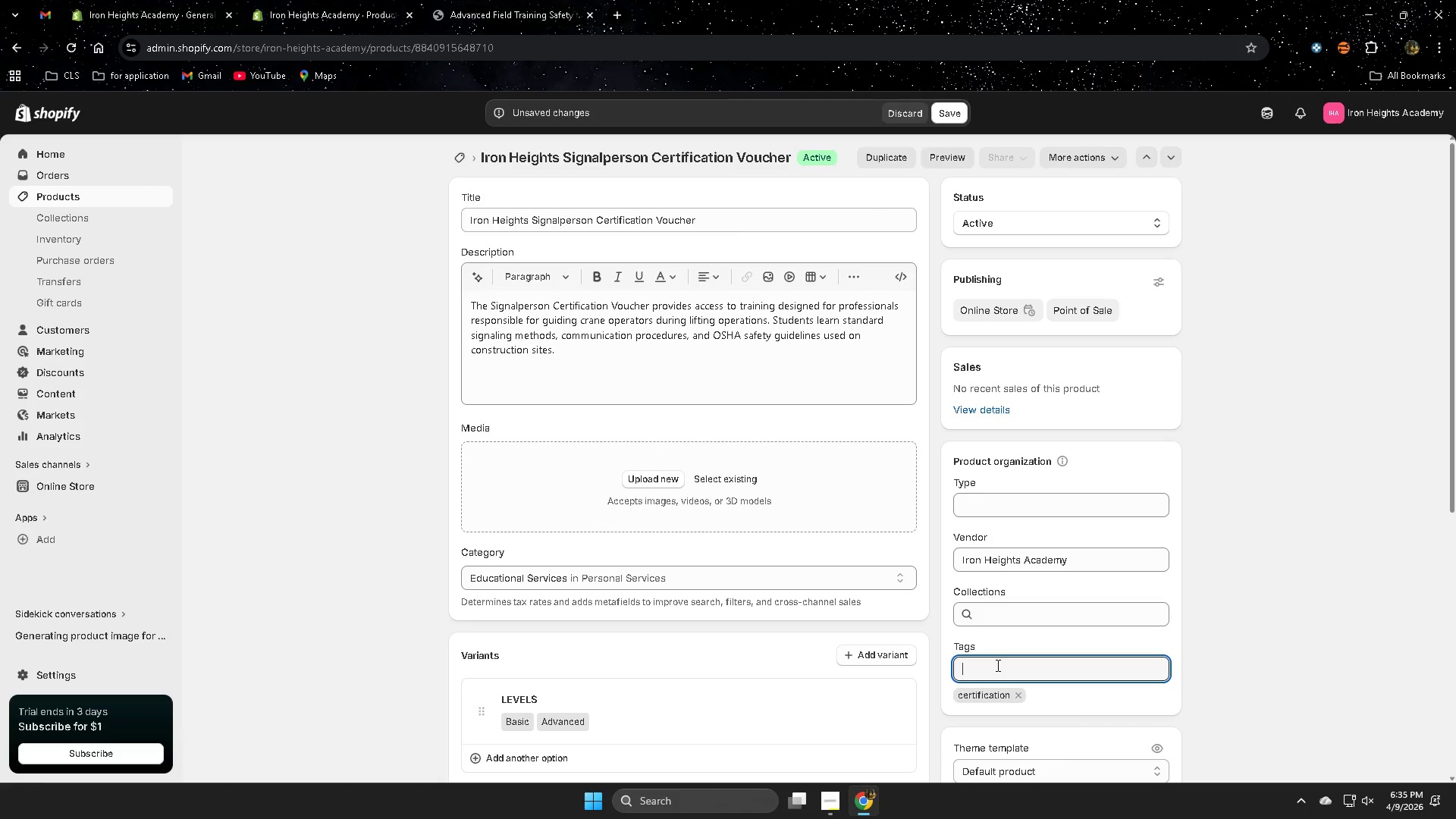 
hold_key(key=VolumeDown, duration=1.56)
 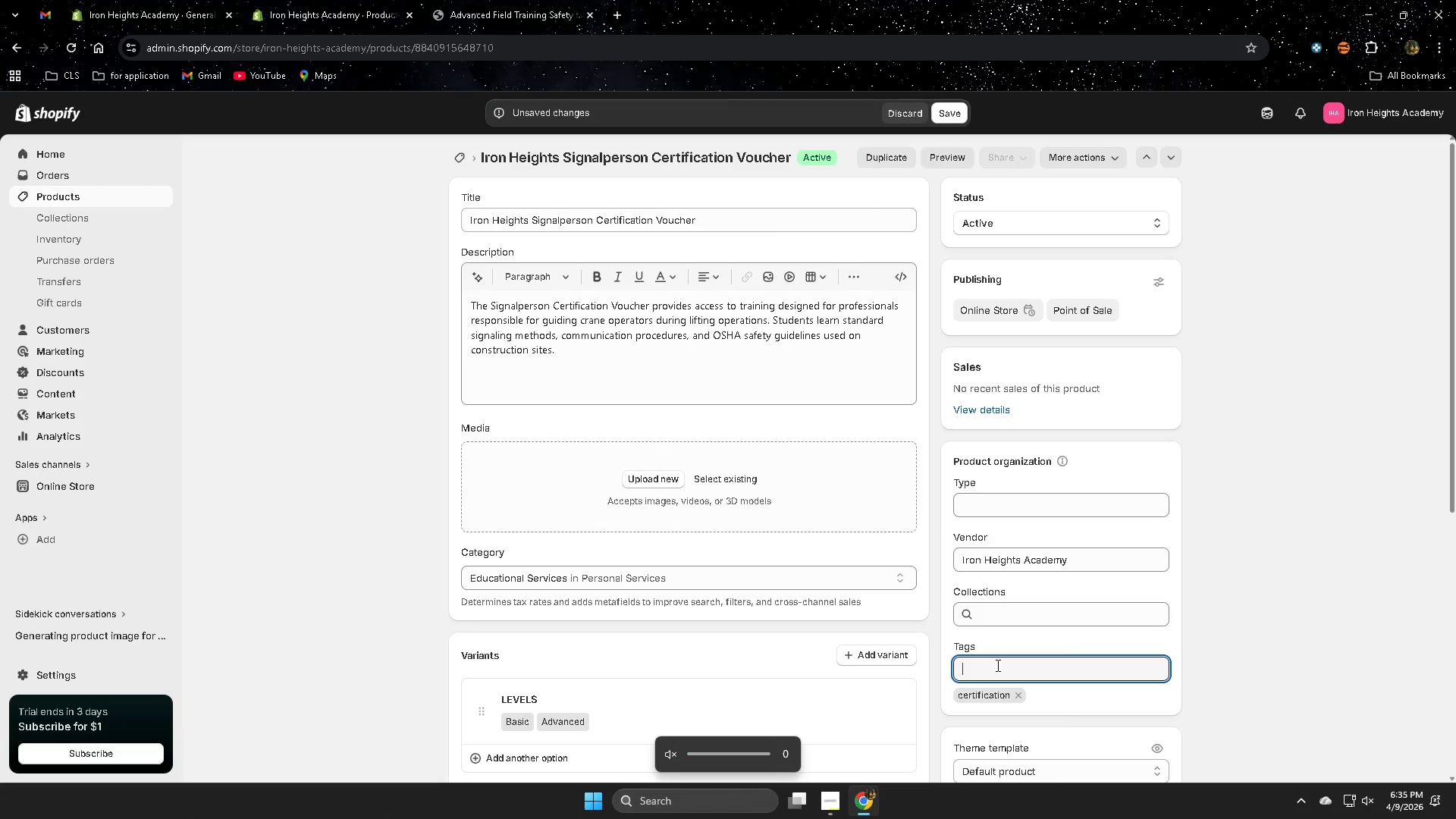 
type(signalperson)
 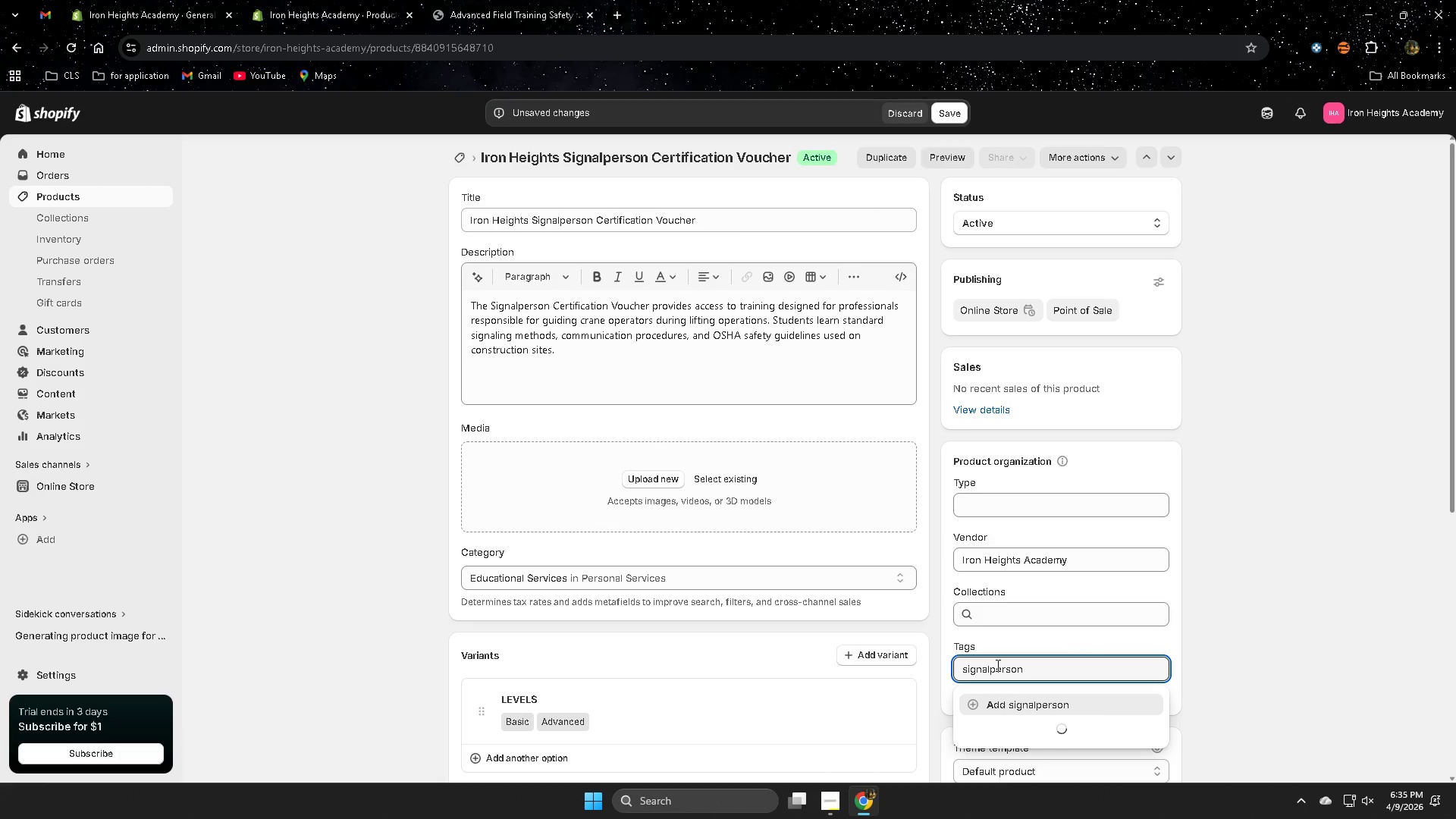 
key(Enter)
 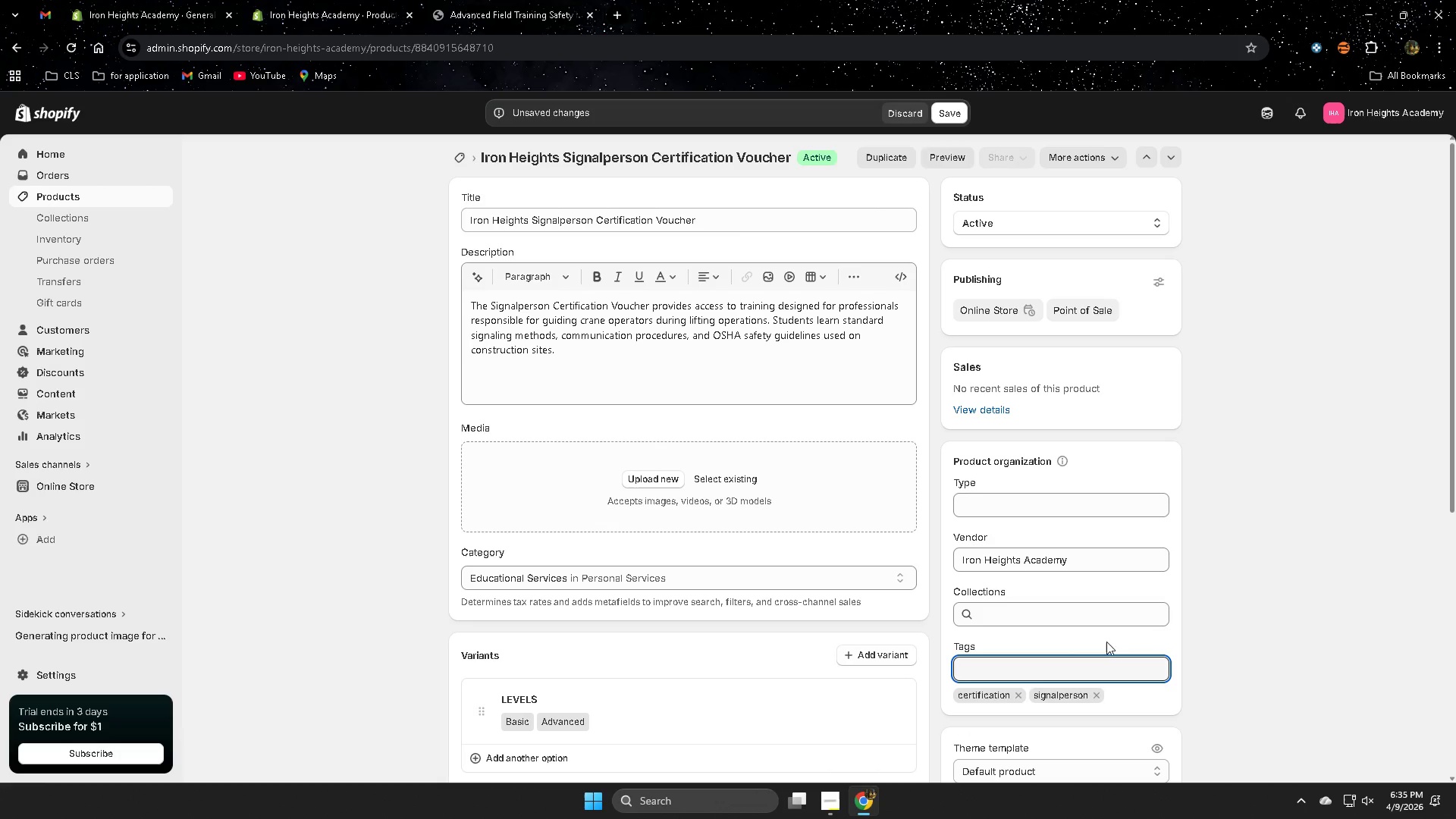 
scroll: coordinate [1263, 676], scroll_direction: down, amount: 2.0
 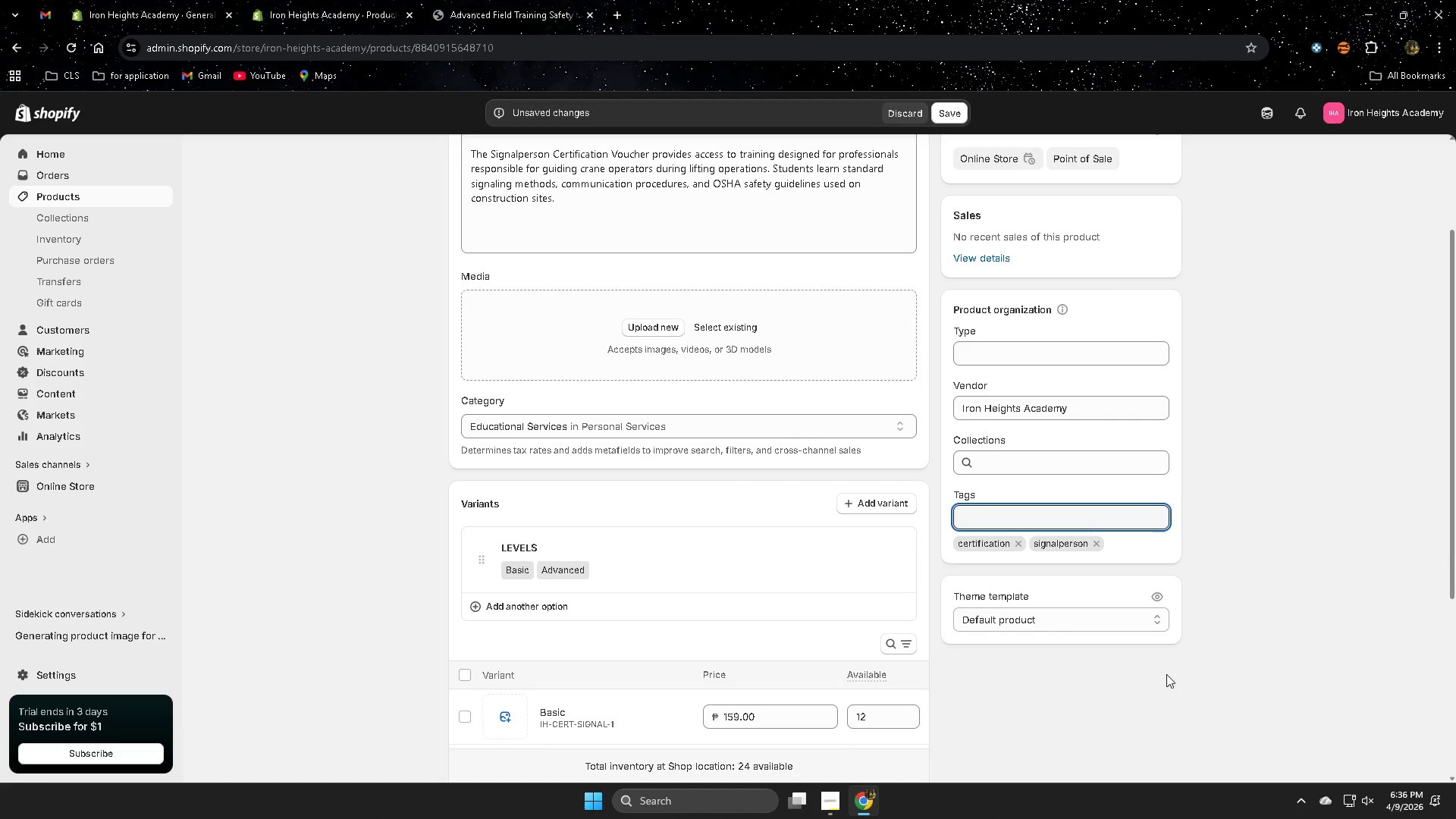 
scroll: coordinate [1071, 573], scroll_direction: up, amount: 4.0
 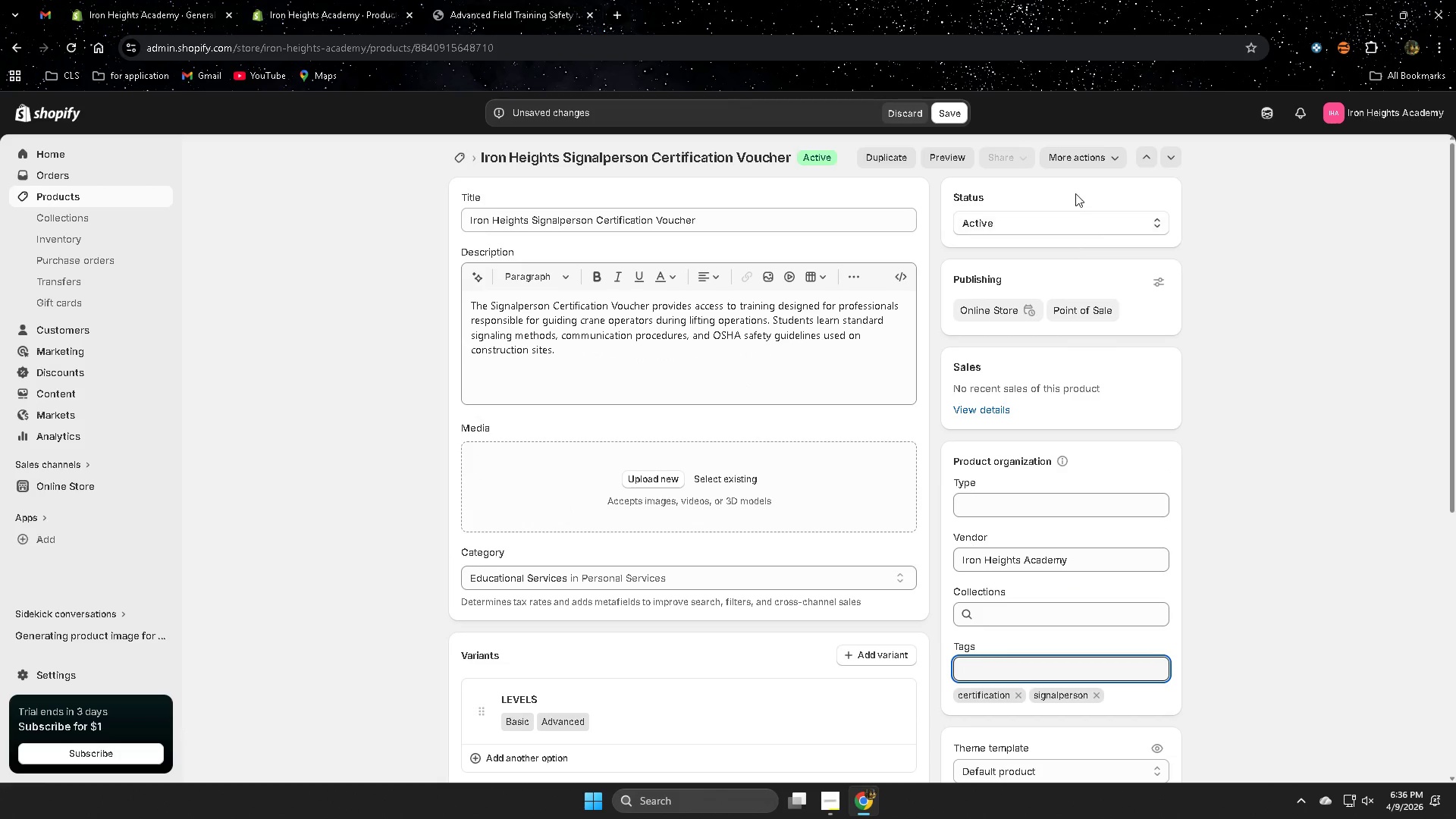 
left_click([946, 112])
 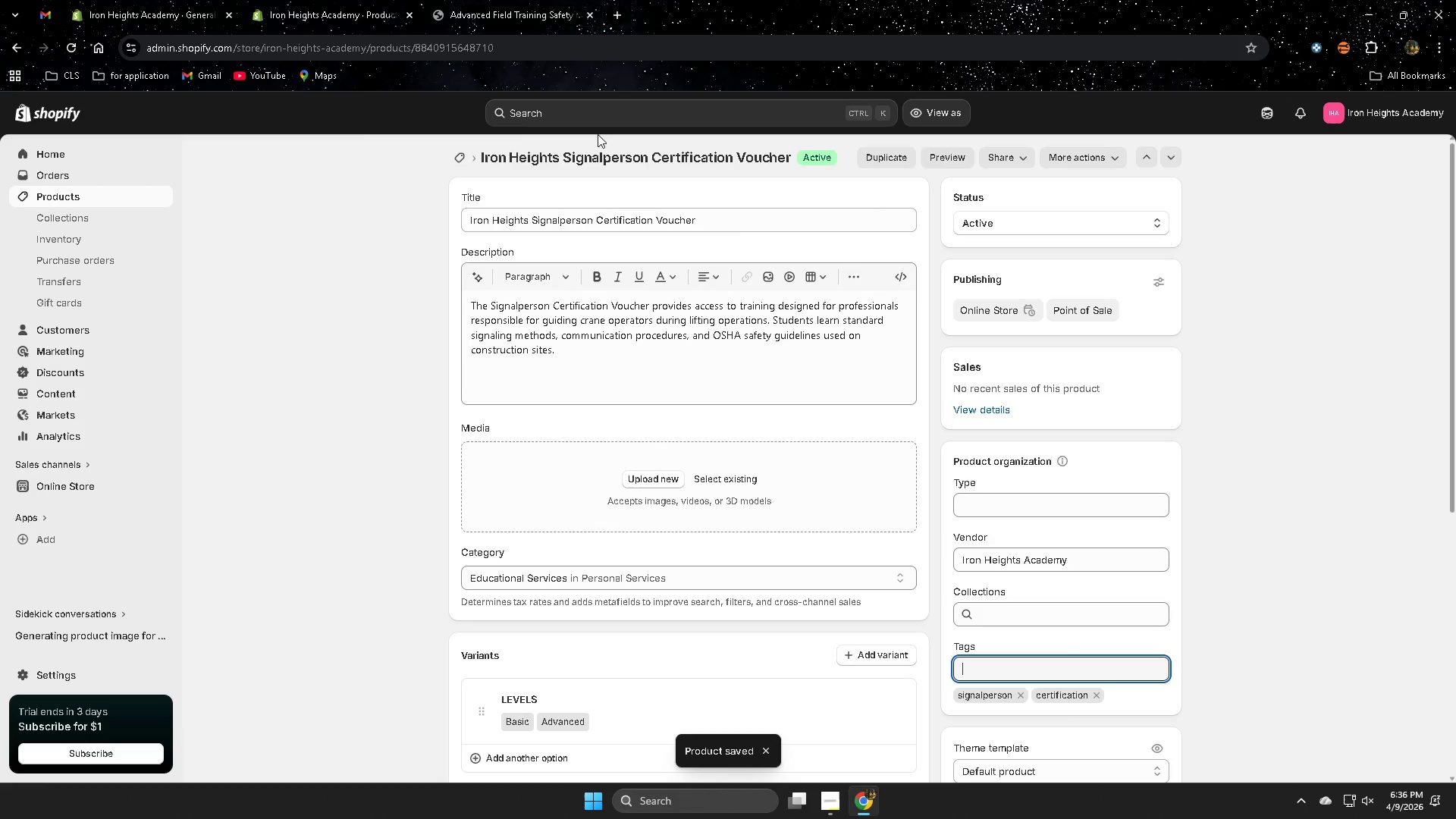 
wait(6.36)
 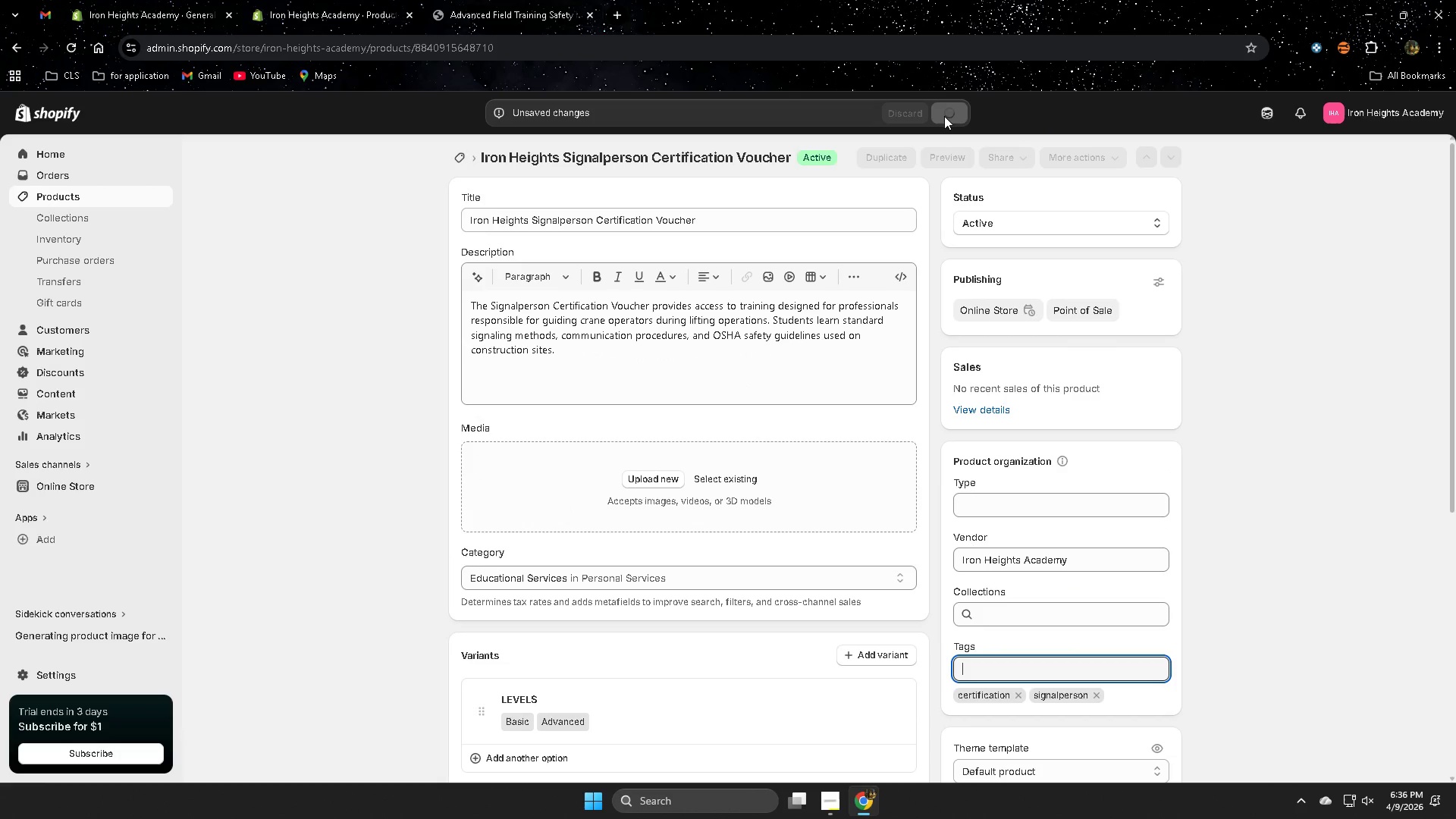 
left_click([43, 193])
 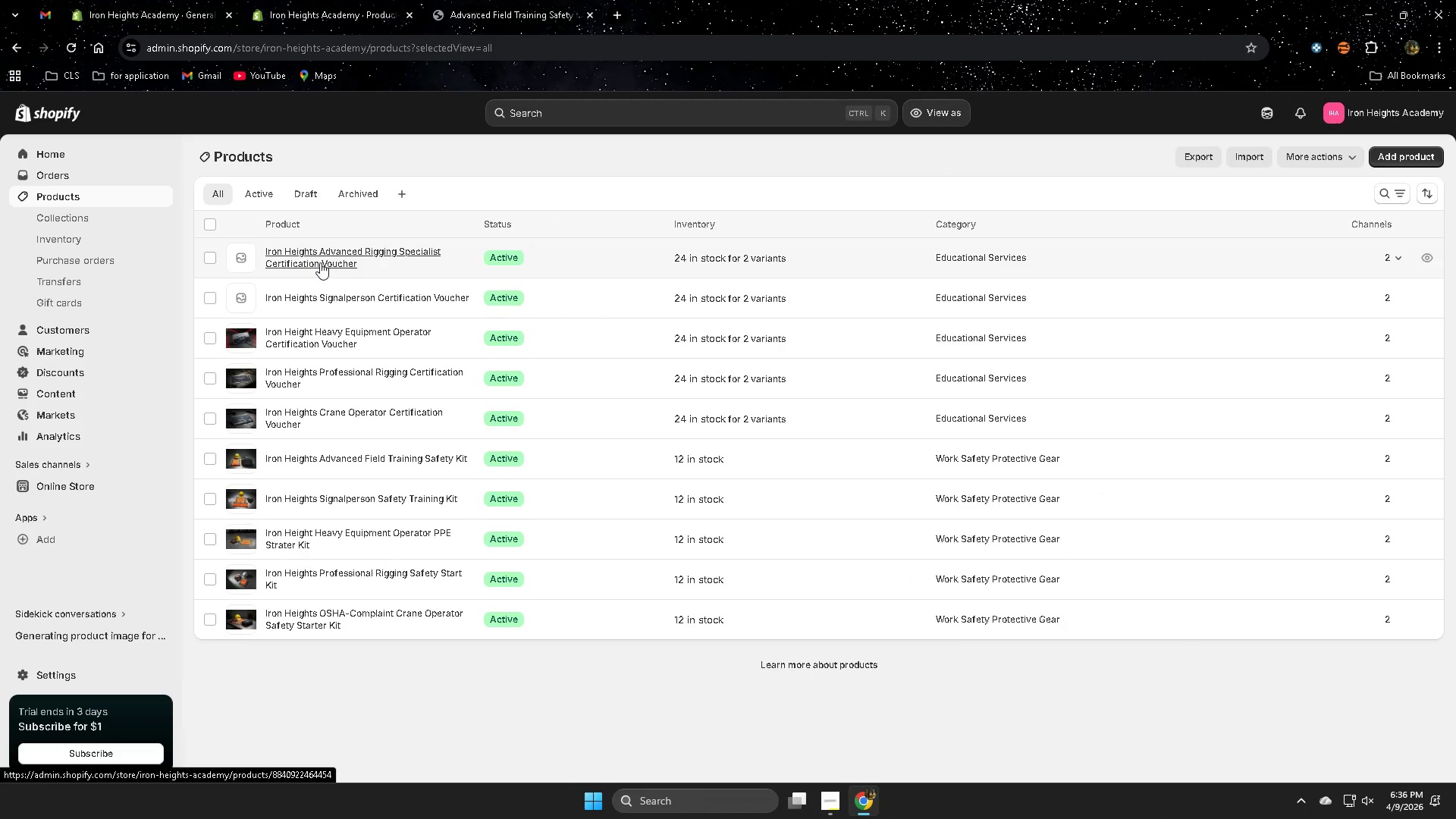 
wait(10.75)
 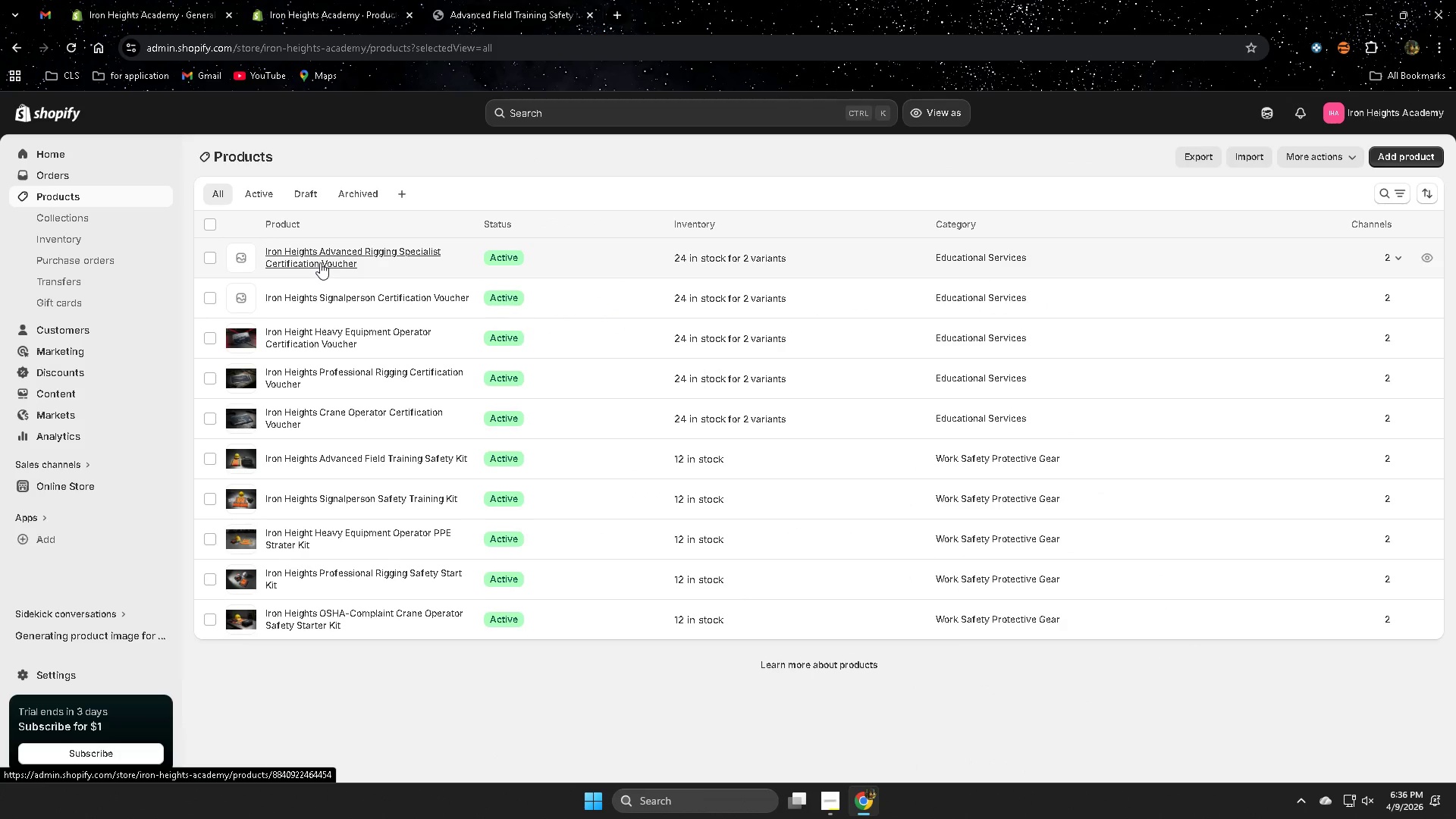 
left_click([331, 253])
 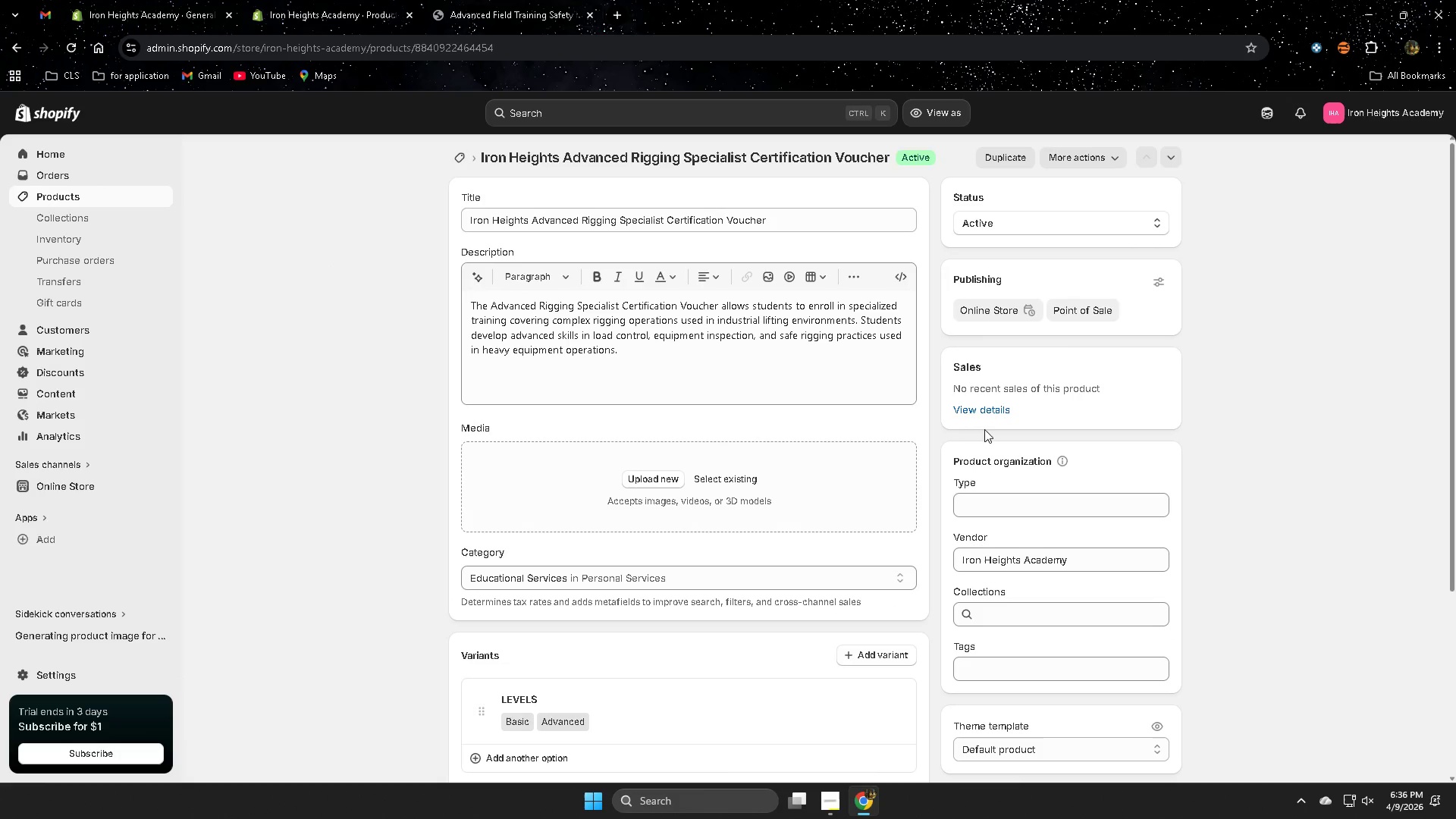 
scroll: coordinate [1156, 479], scroll_direction: down, amount: 3.0
 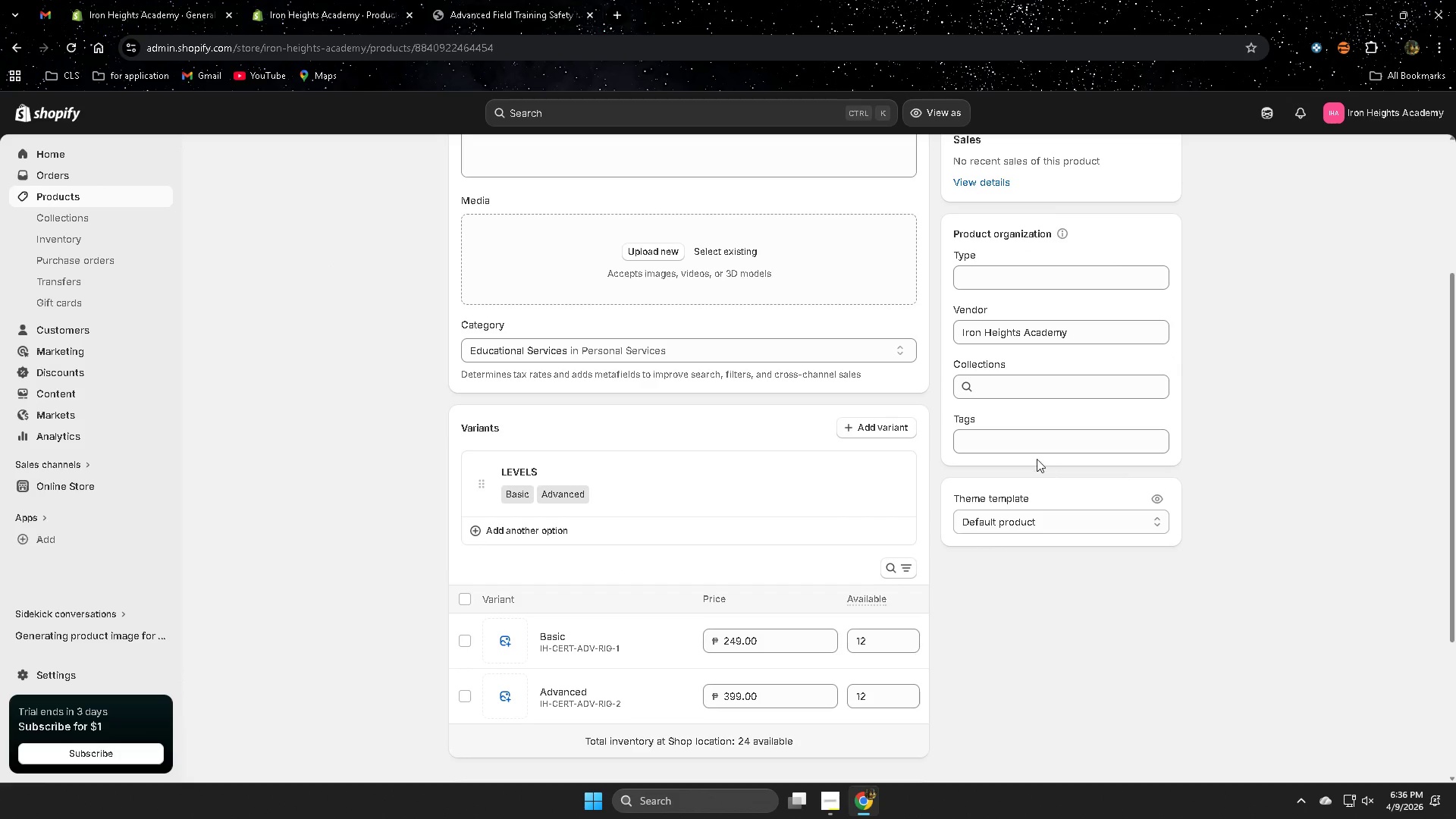 
left_click([1018, 447])
 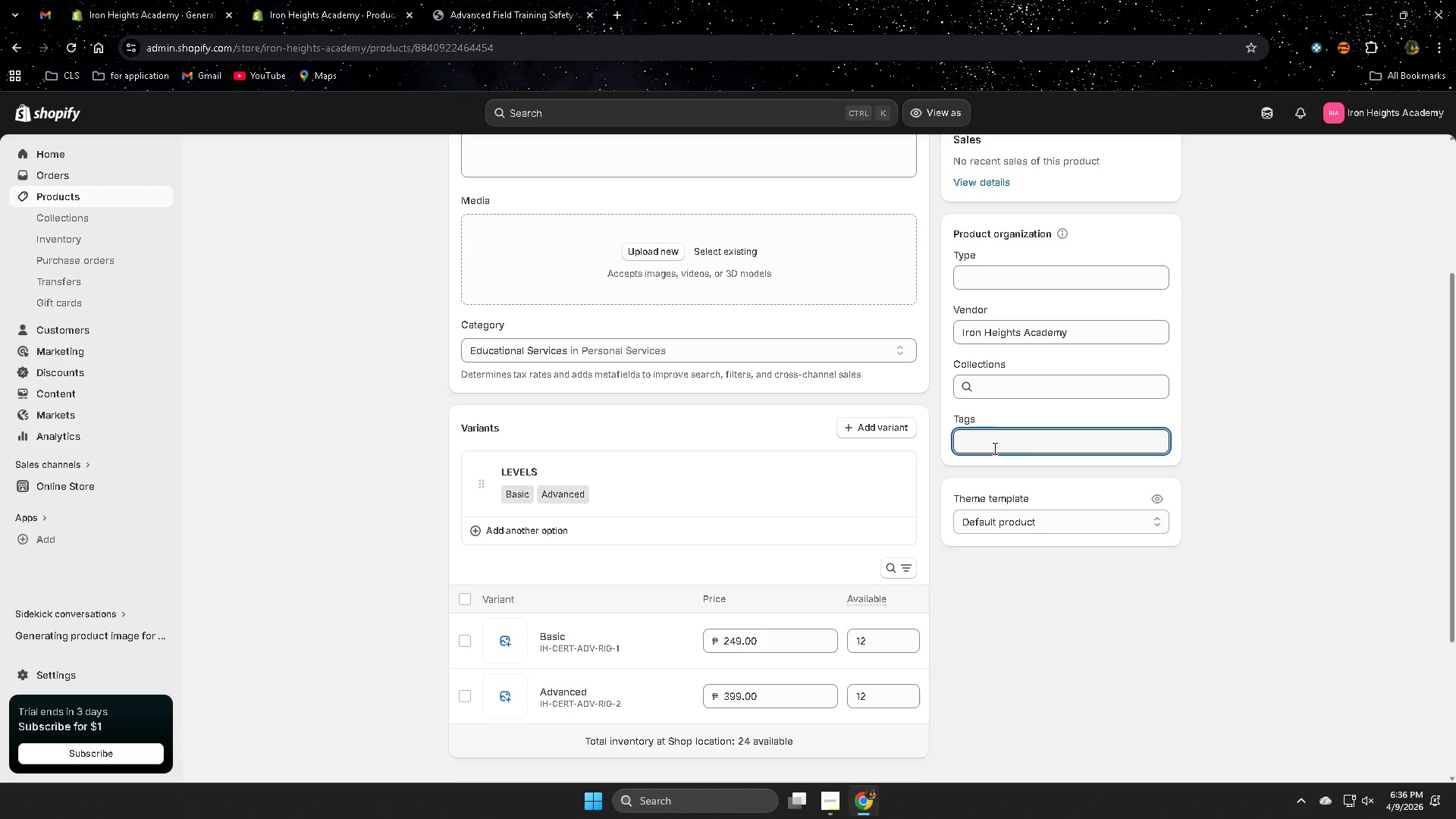 
type(certification)
 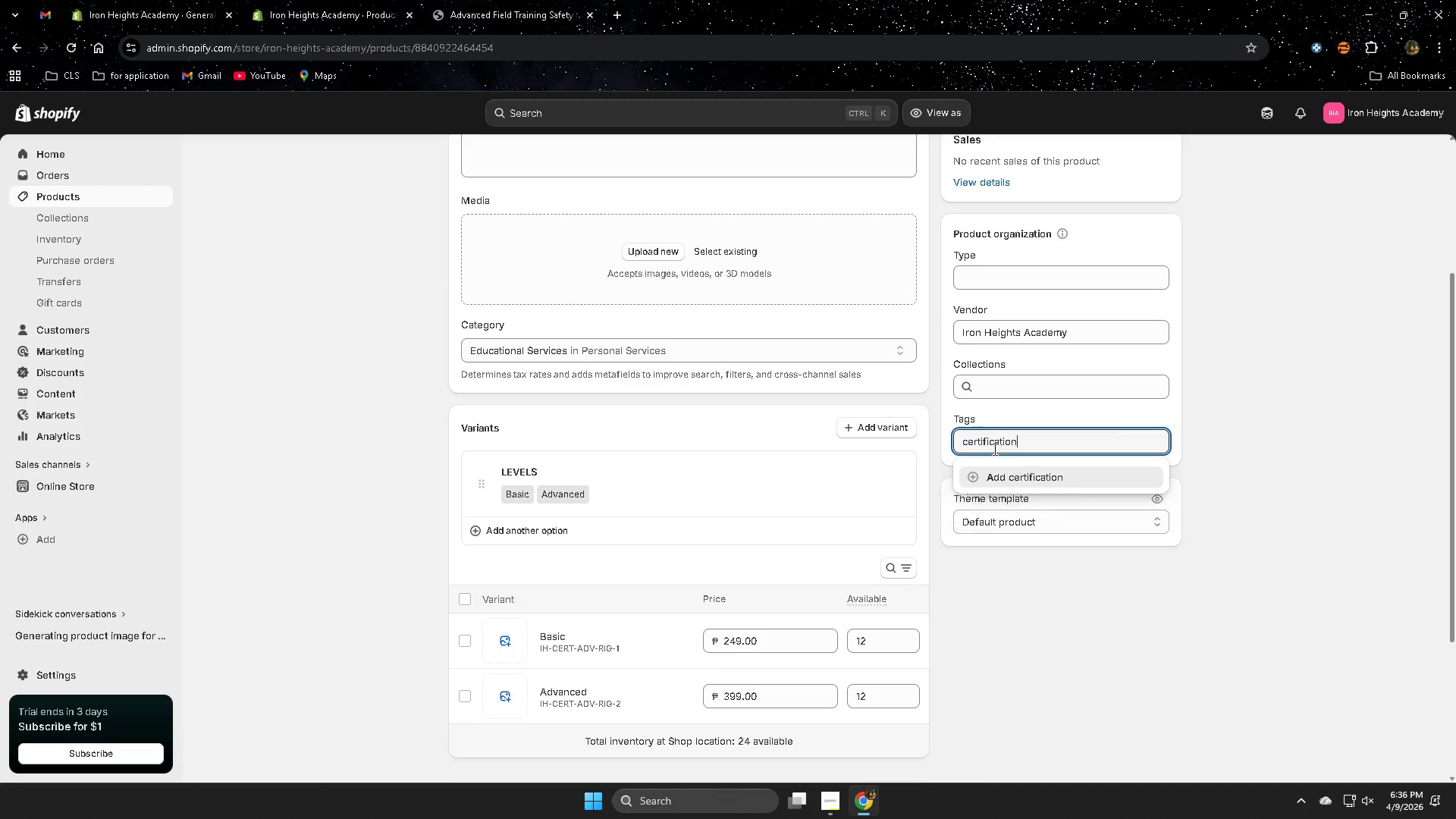 
key(Enter)
 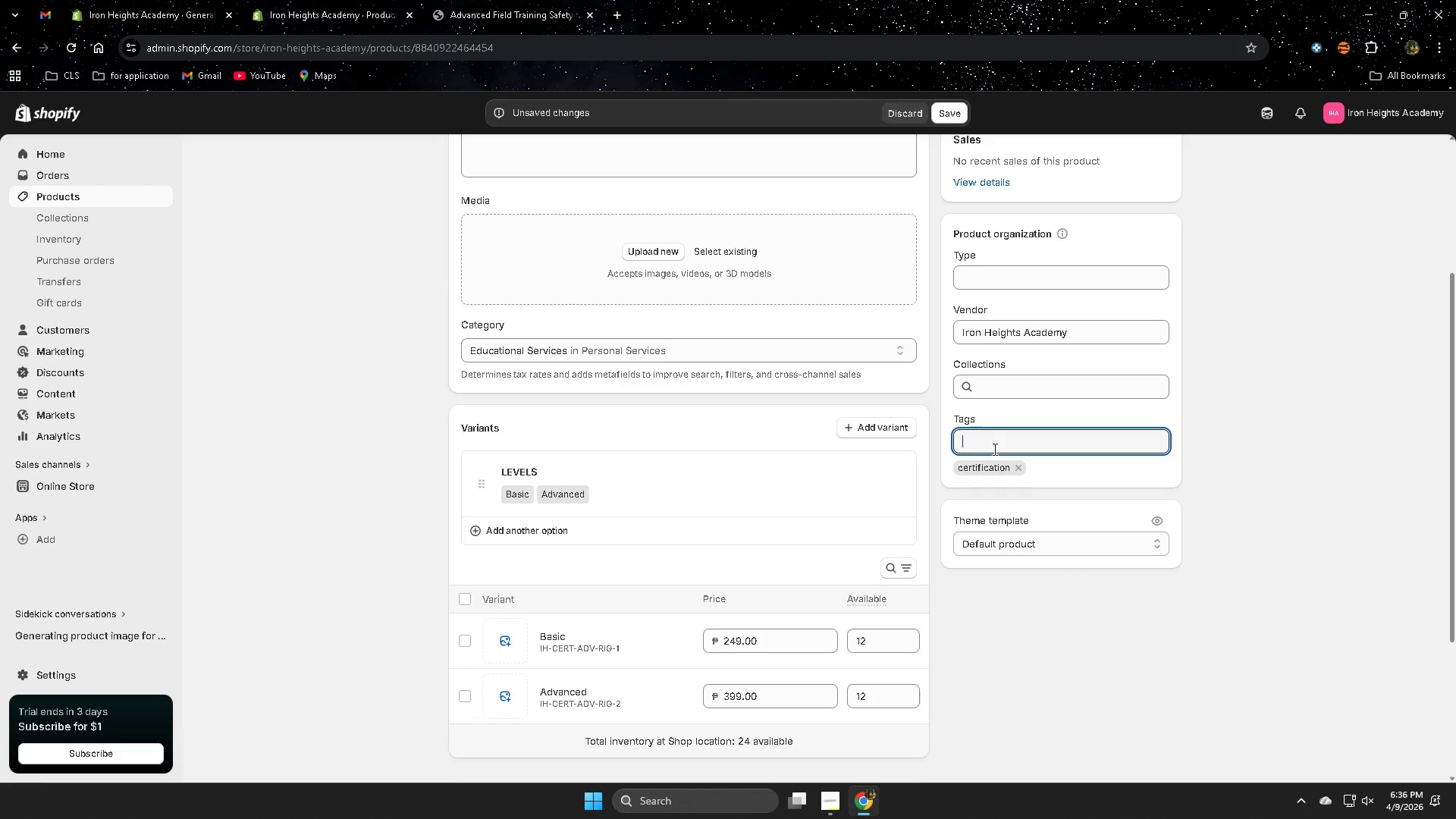 
wait(5.11)
 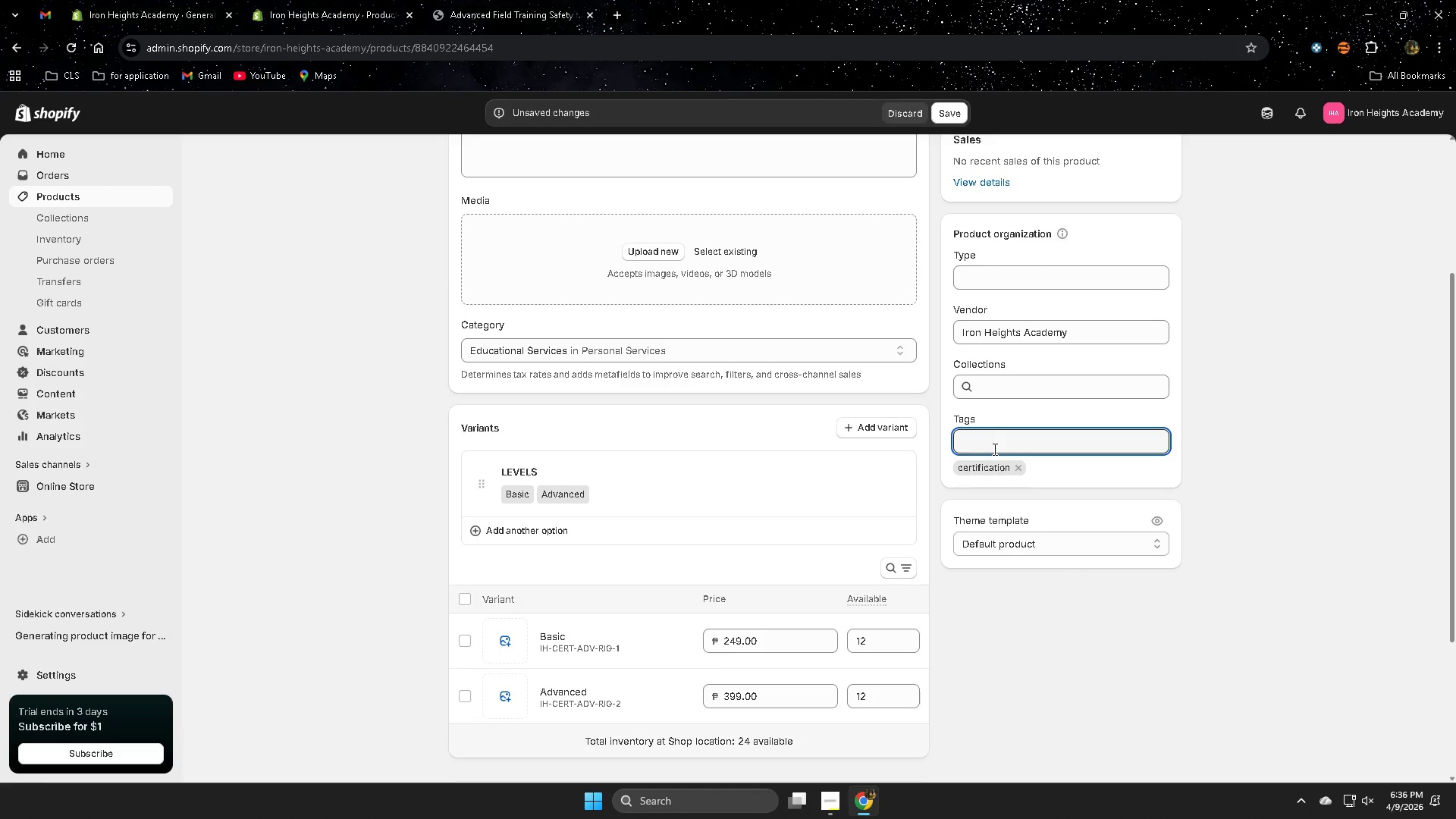 
type(rigging certification)
 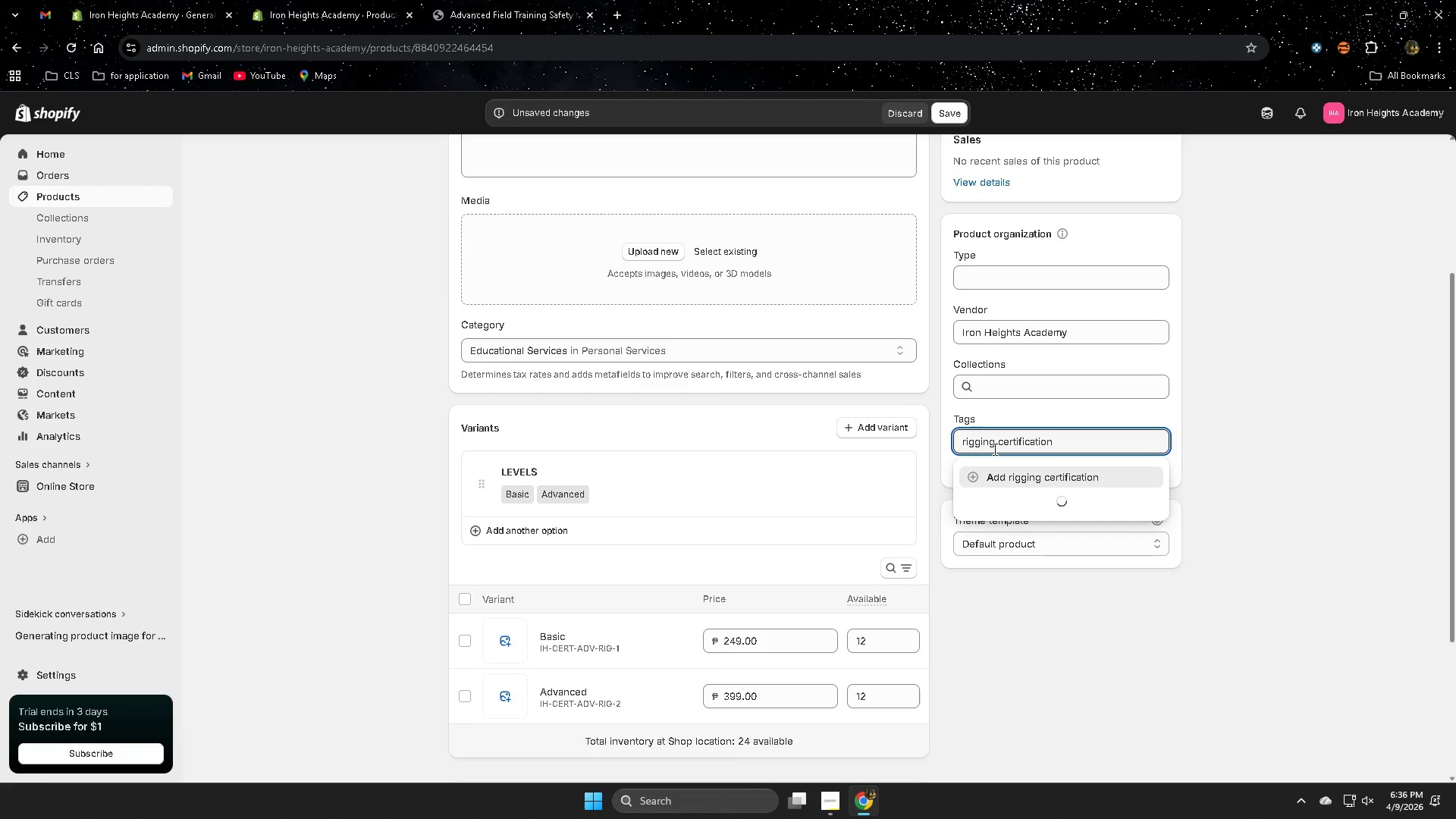 
key(Enter)
 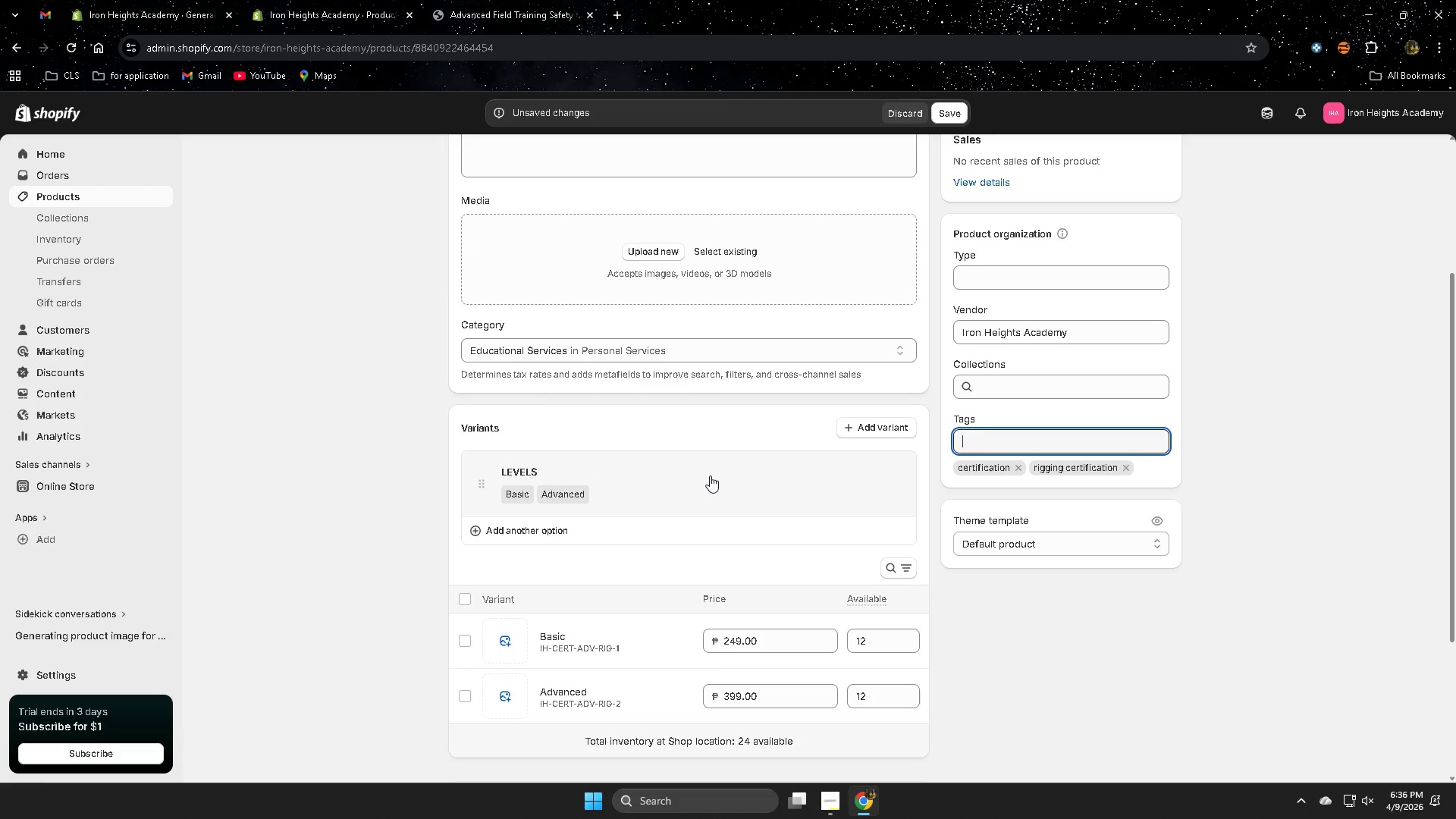 
wait(5.59)
 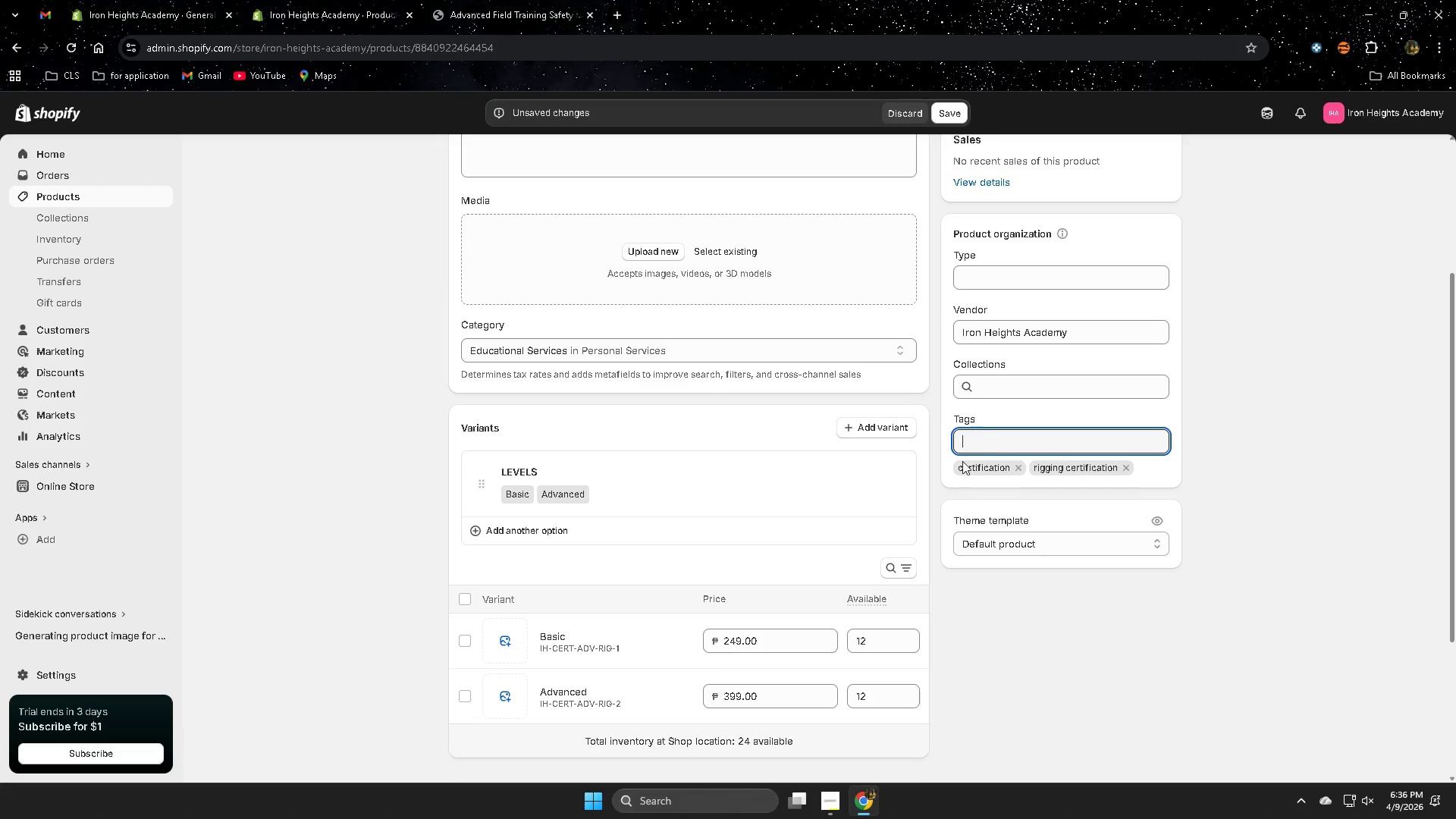 
scroll: coordinate [716, 475], scroll_direction: down, amount: 5.0
 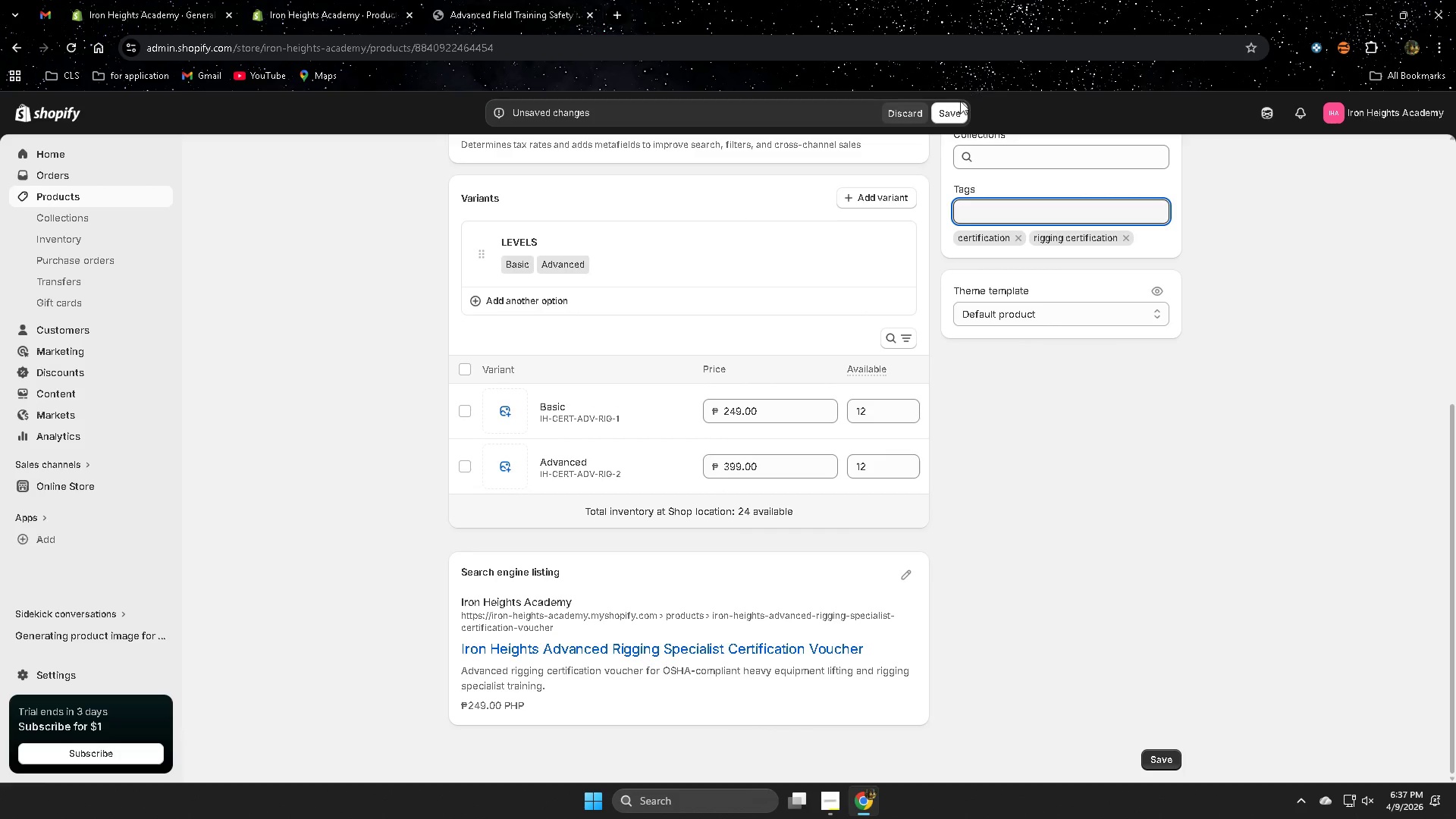 
left_click([949, 117])
 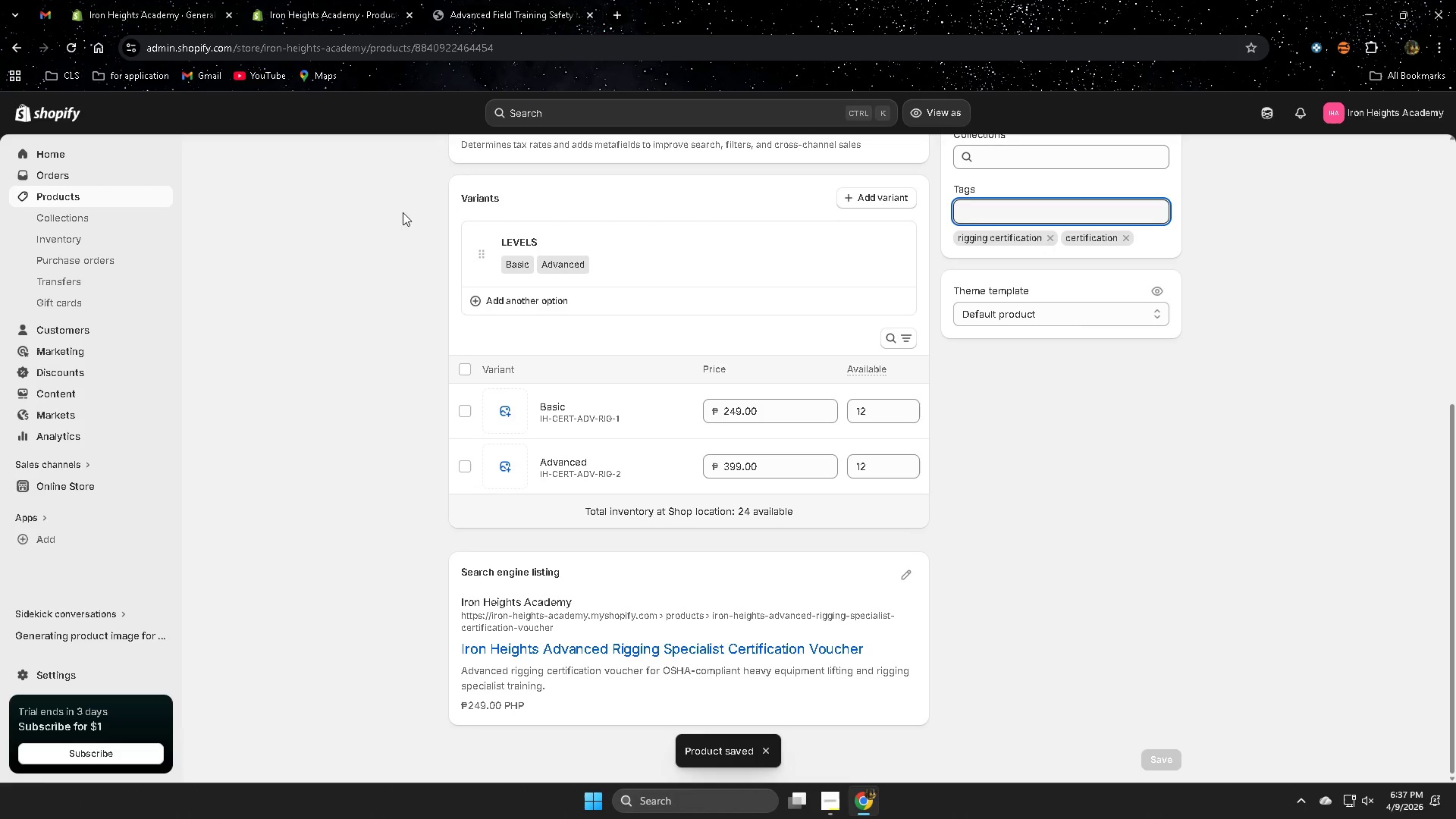 
wait(9.17)
 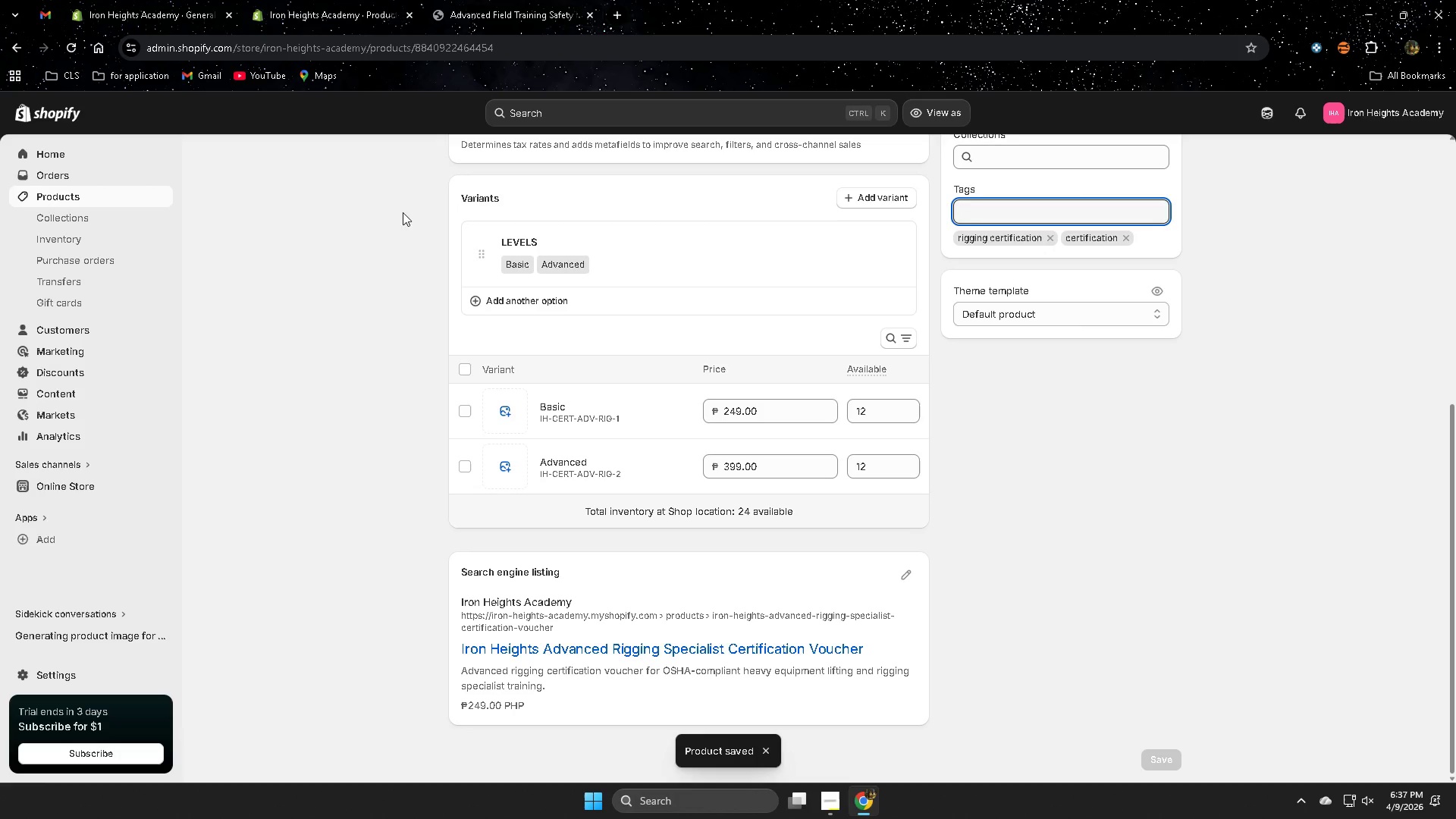 
left_click([44, 193])
 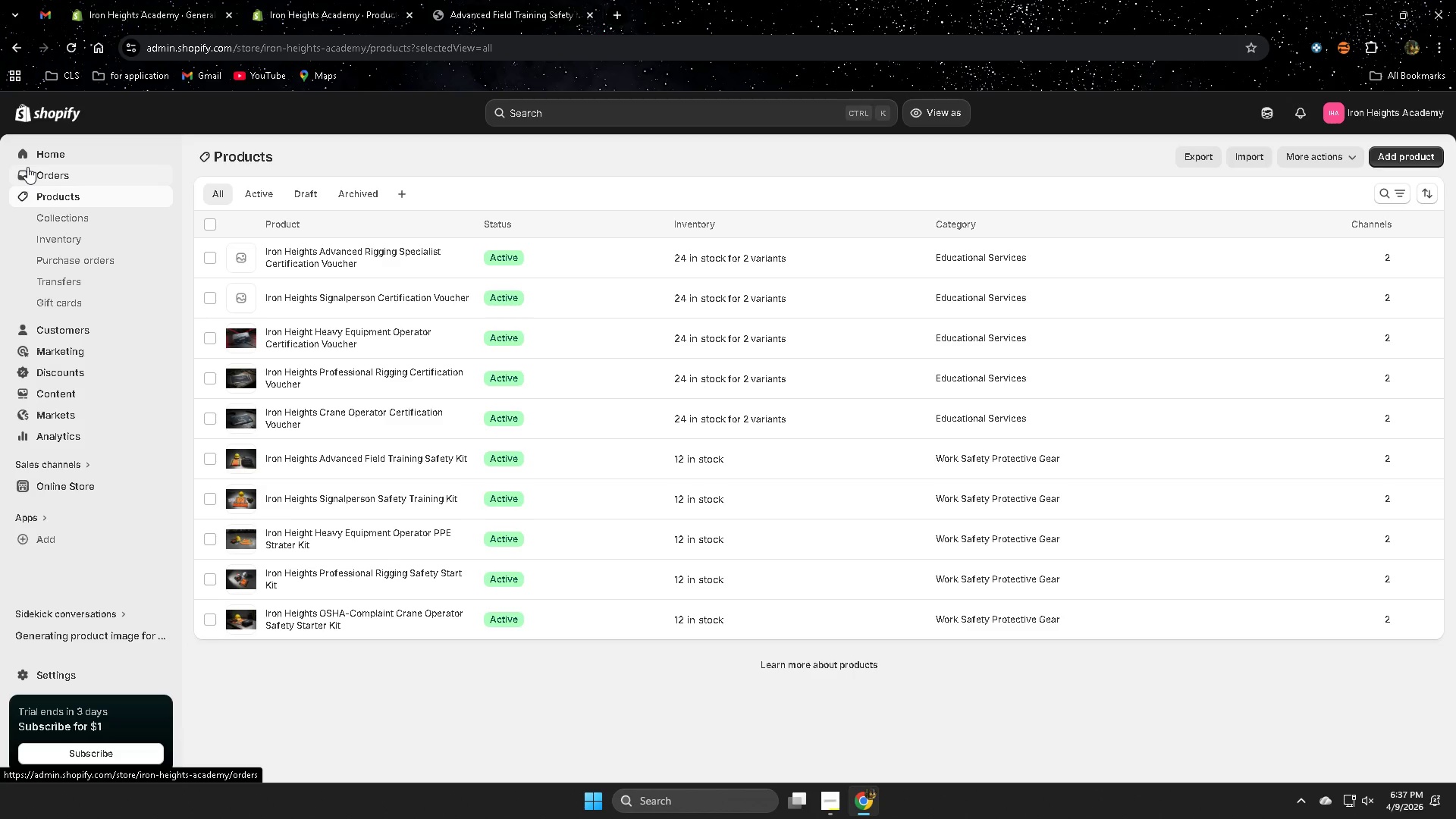 
wait(13.44)
 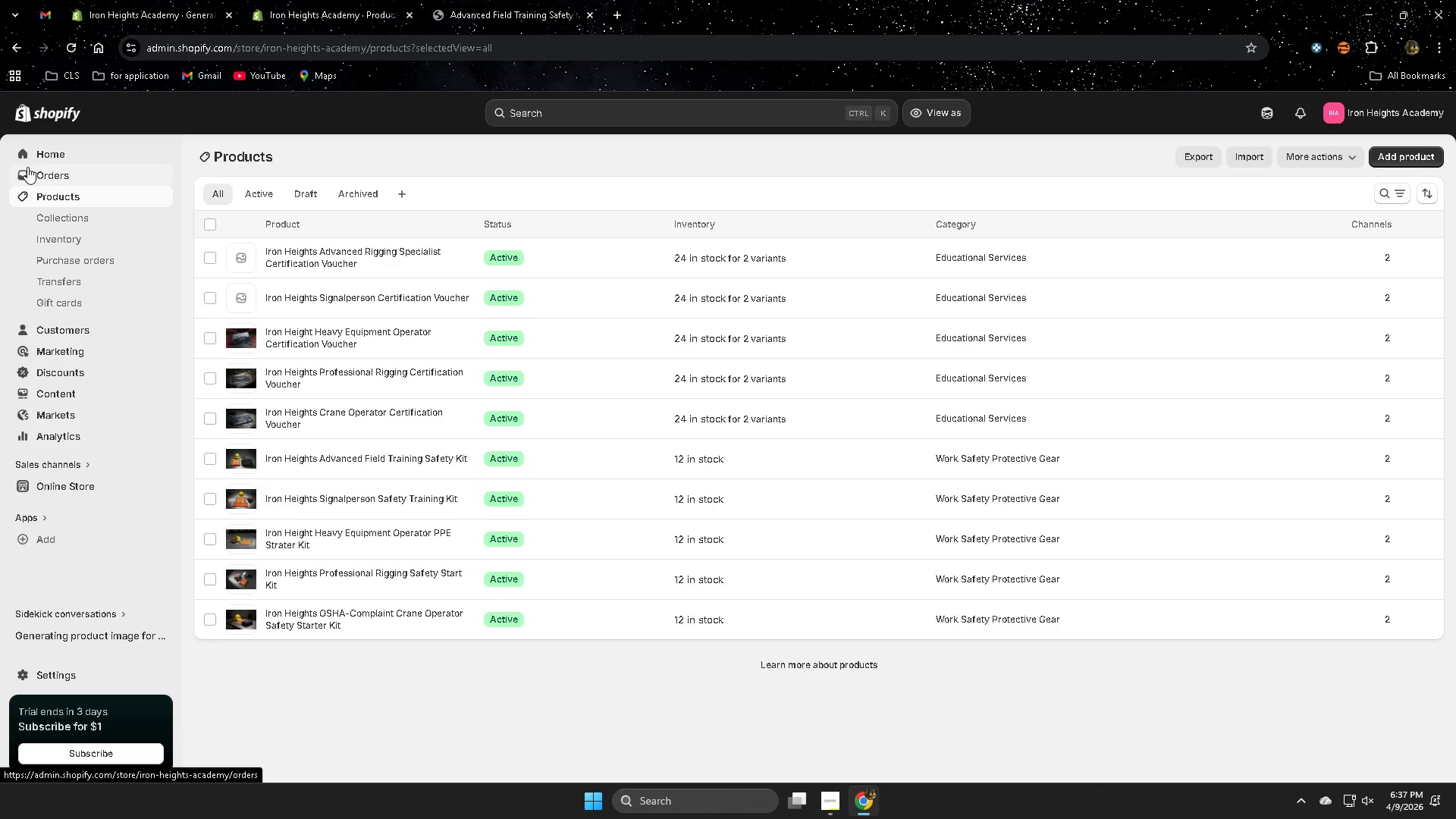 
left_click([495, 8])
 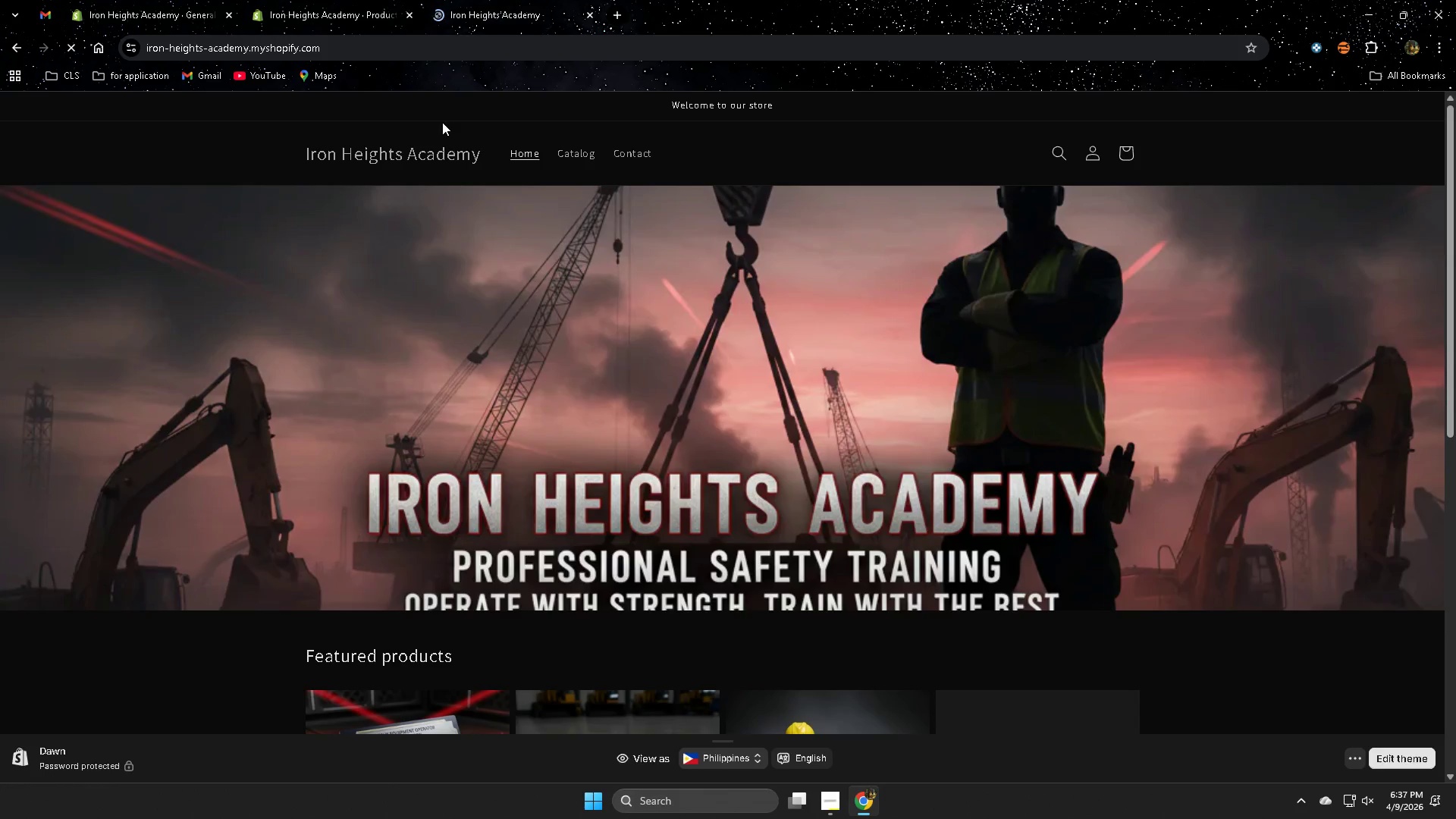 
wait(8.62)
 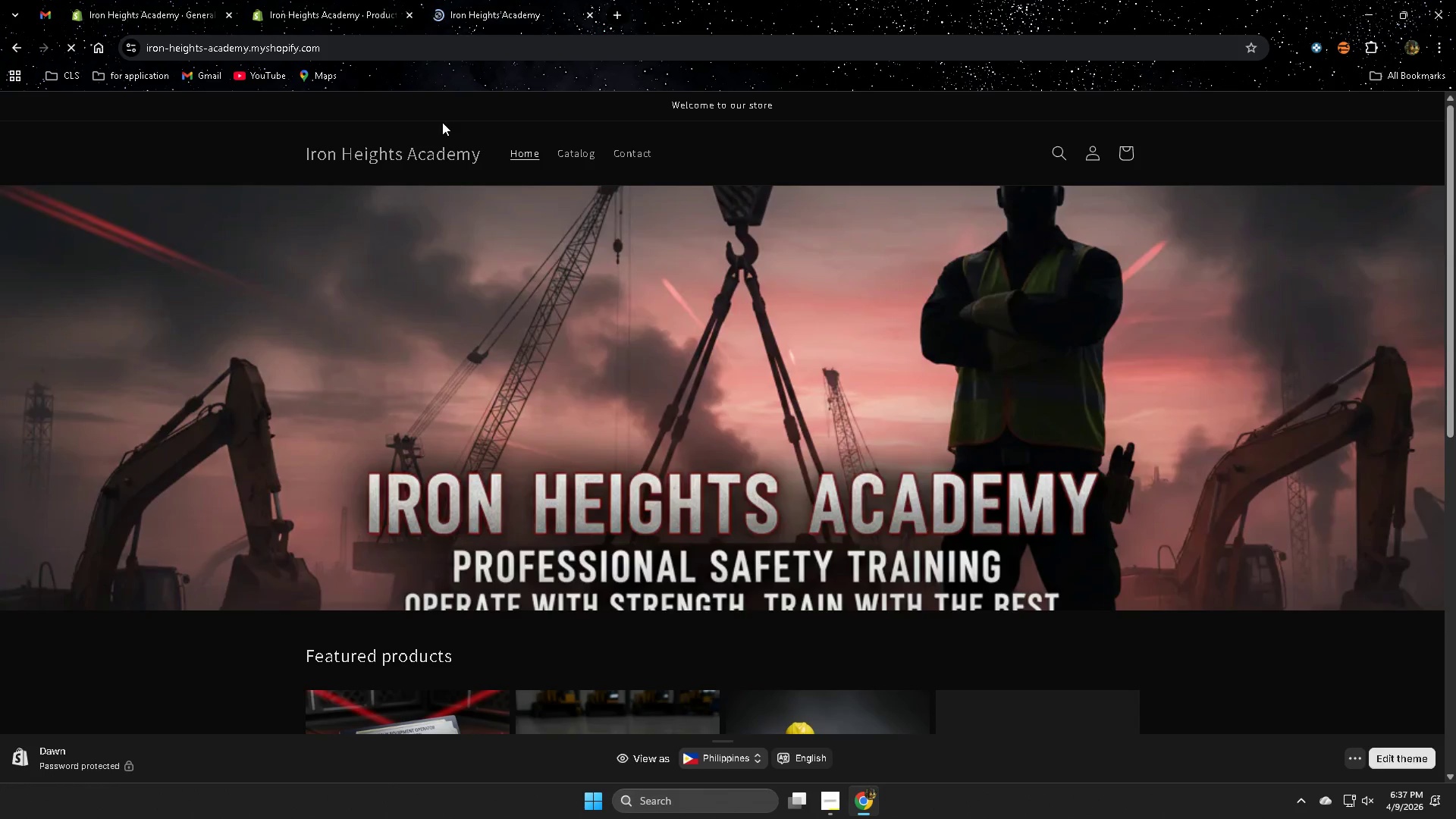 
scroll: coordinate [1025, 370], scroll_direction: down, amount: 8.0
 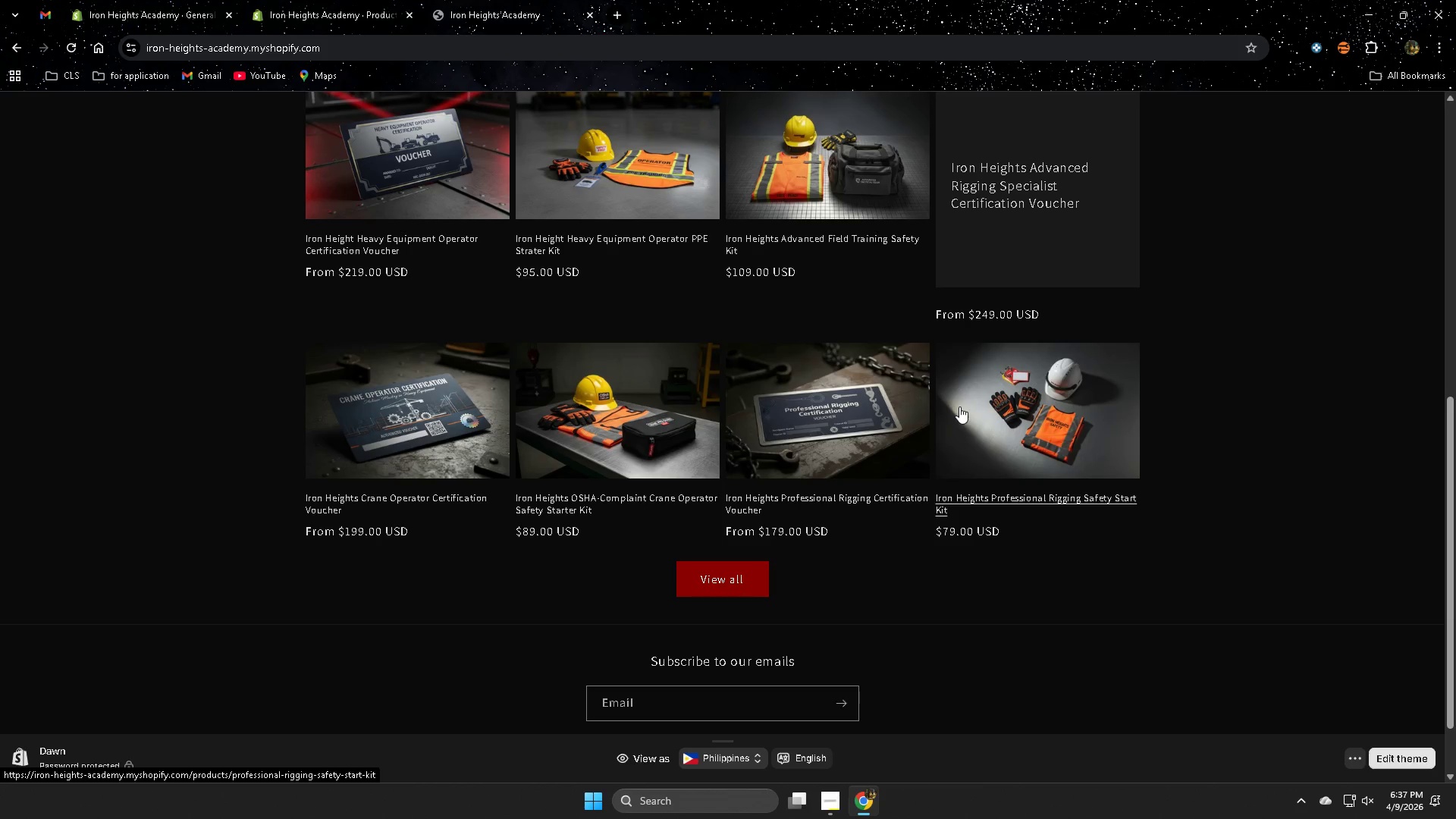 
left_click([733, 582])
 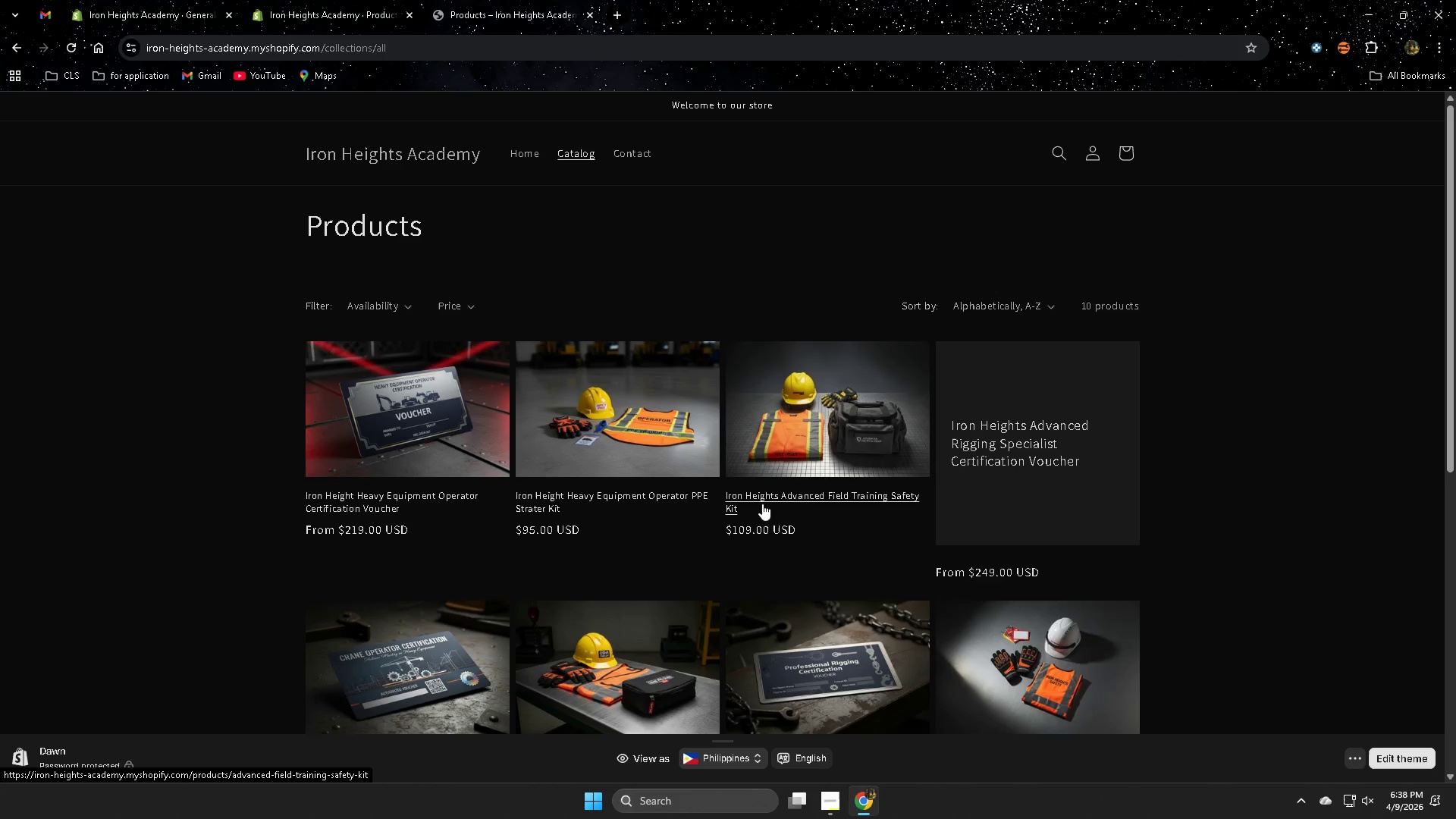 
wait(47.53)
 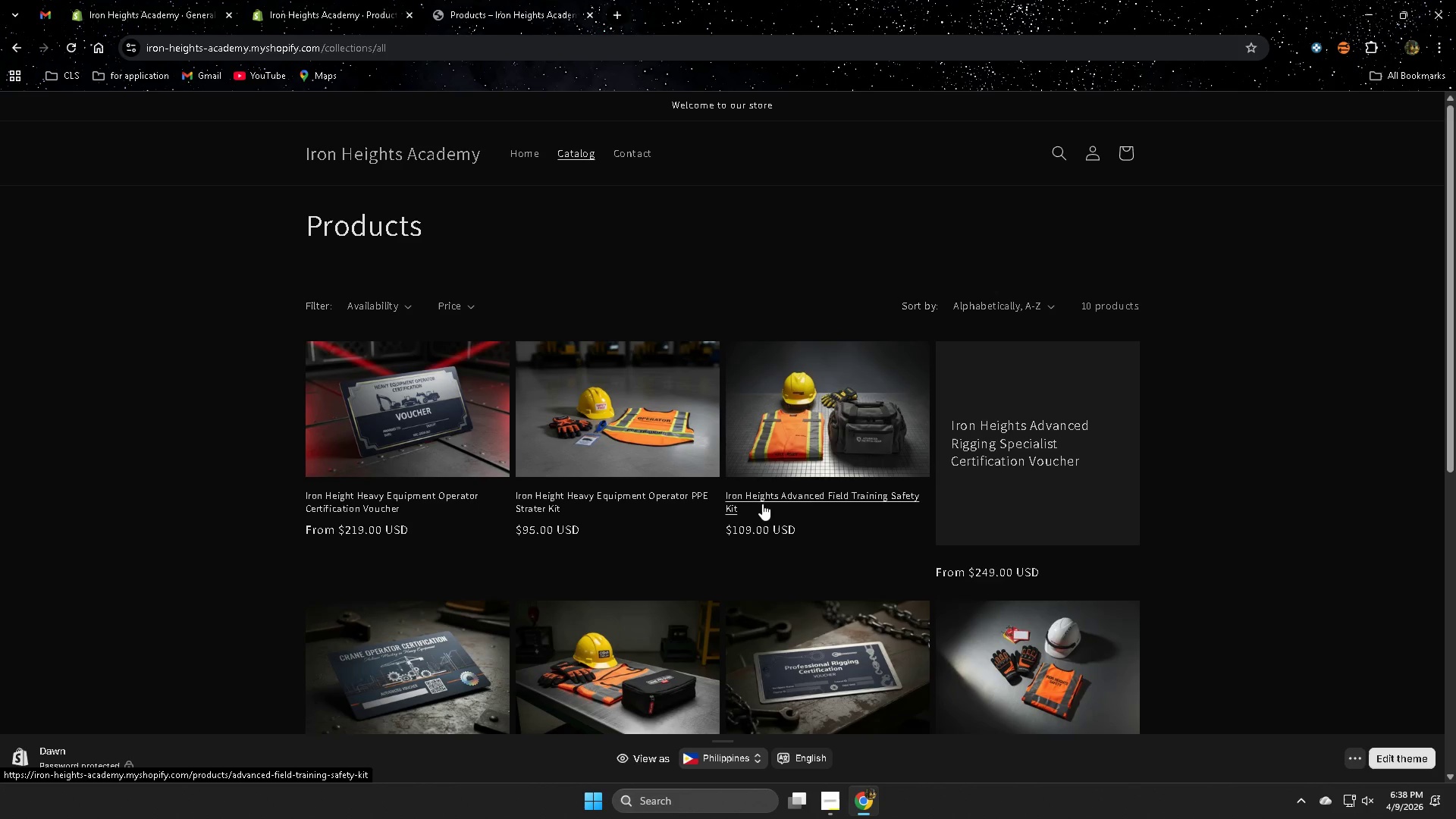 
scroll: coordinate [661, 403], scroll_direction: down, amount: 2.0
 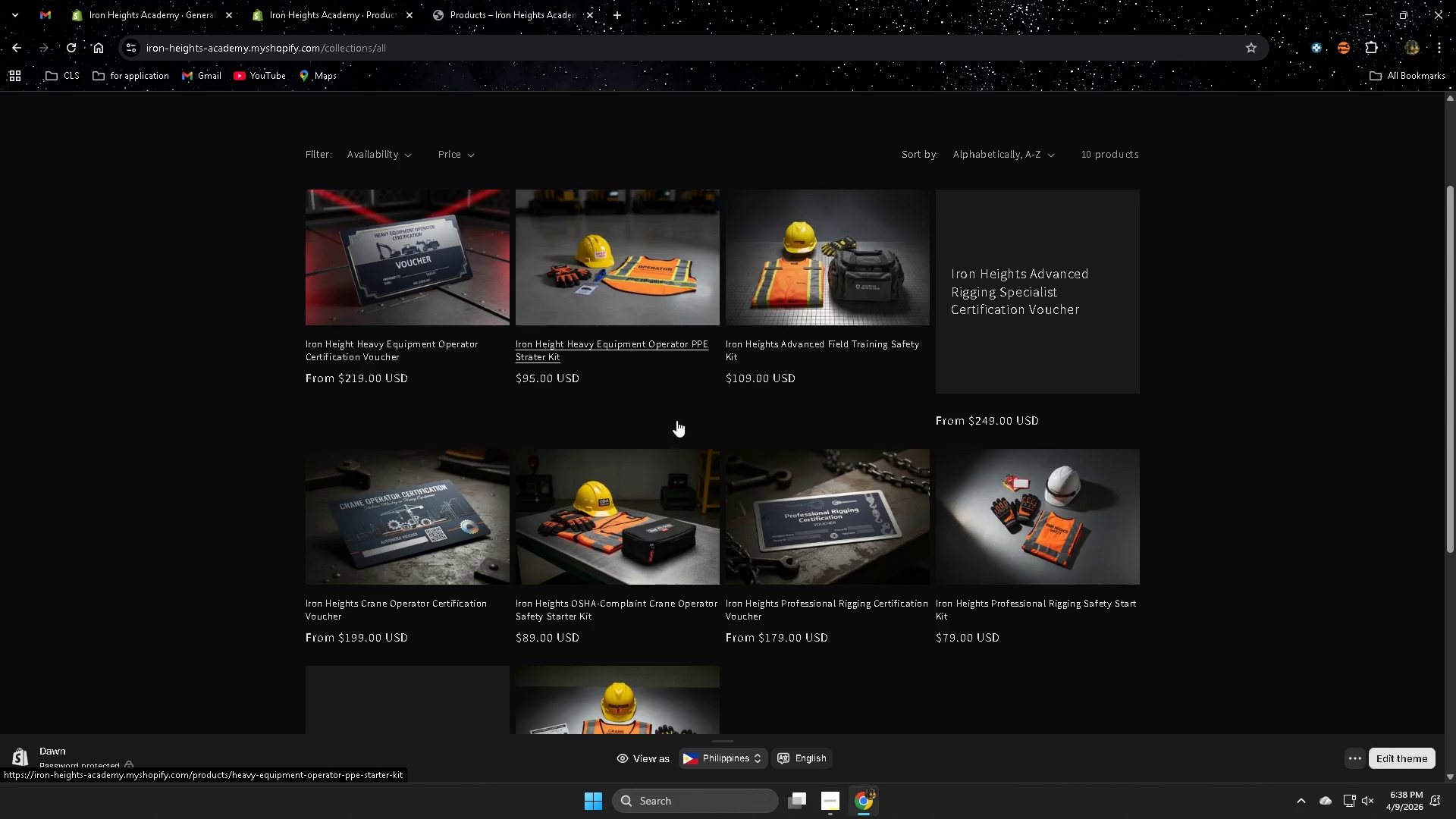 
left_click([1033, 511])
 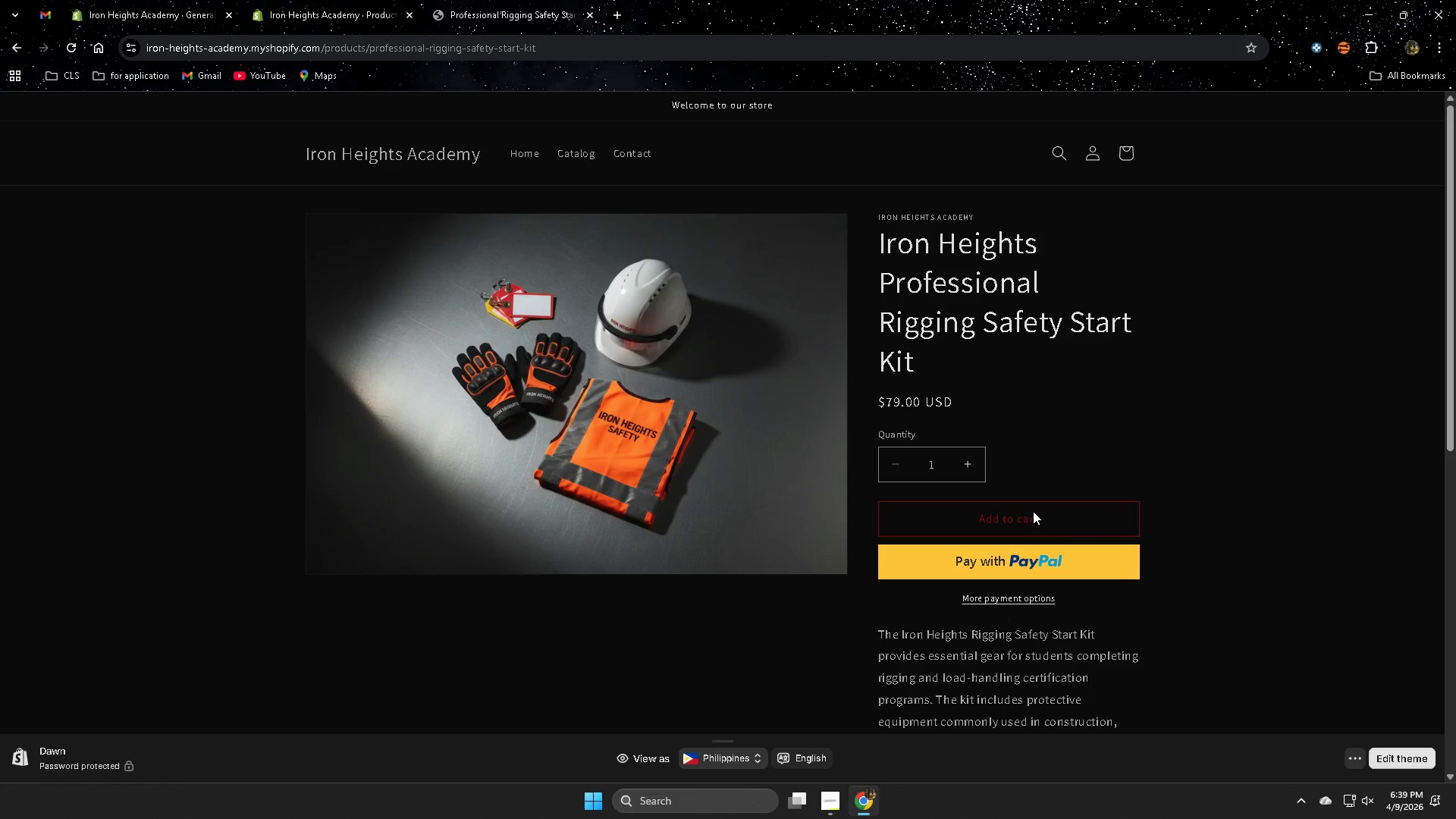 
wait(61.36)
 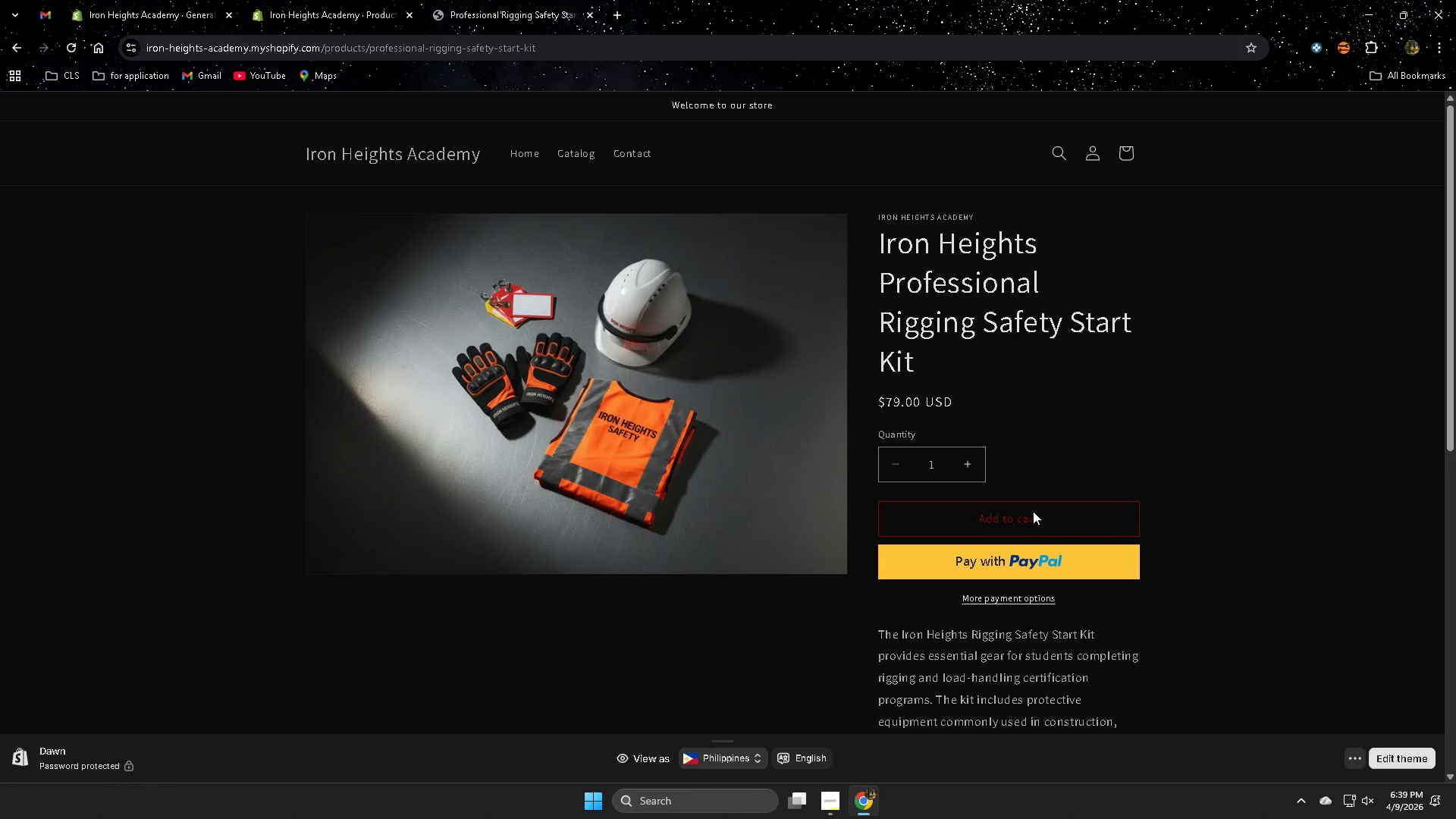 
scroll: coordinate [1144, 508], scroll_direction: down, amount: 5.0
 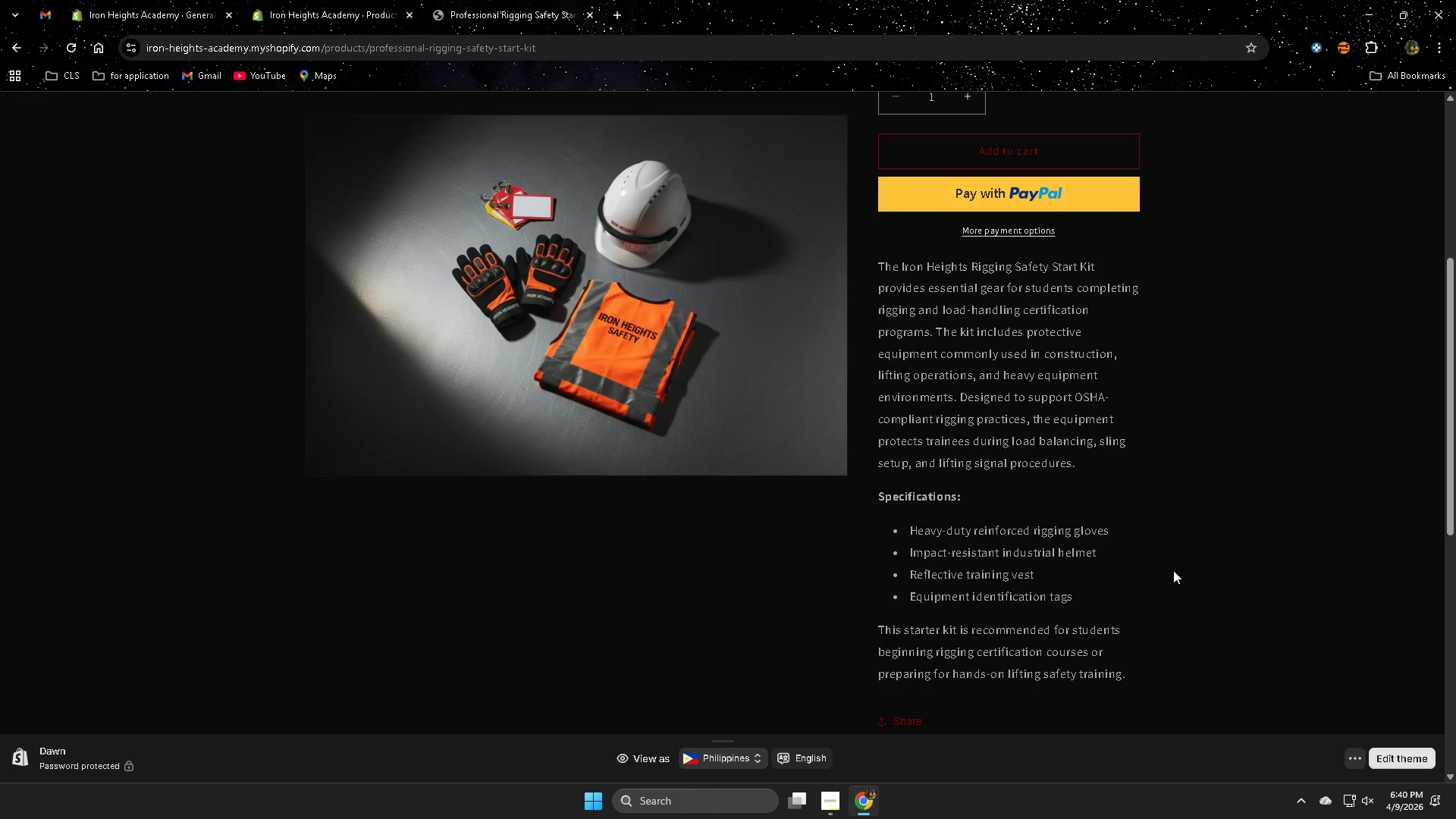 
wait(87.01)
 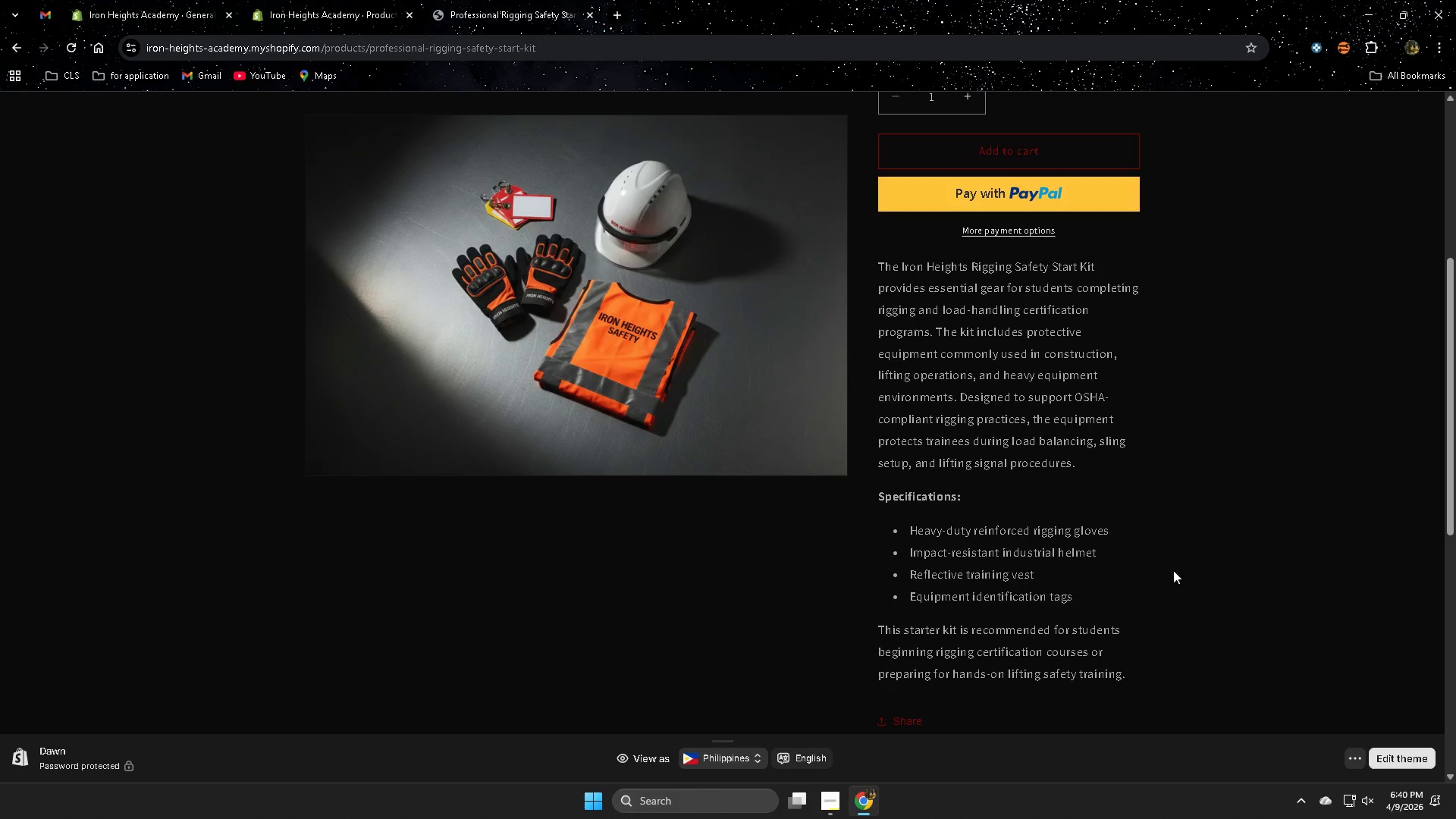 
scroll: coordinate [965, 622], scroll_direction: down, amount: 2.0
 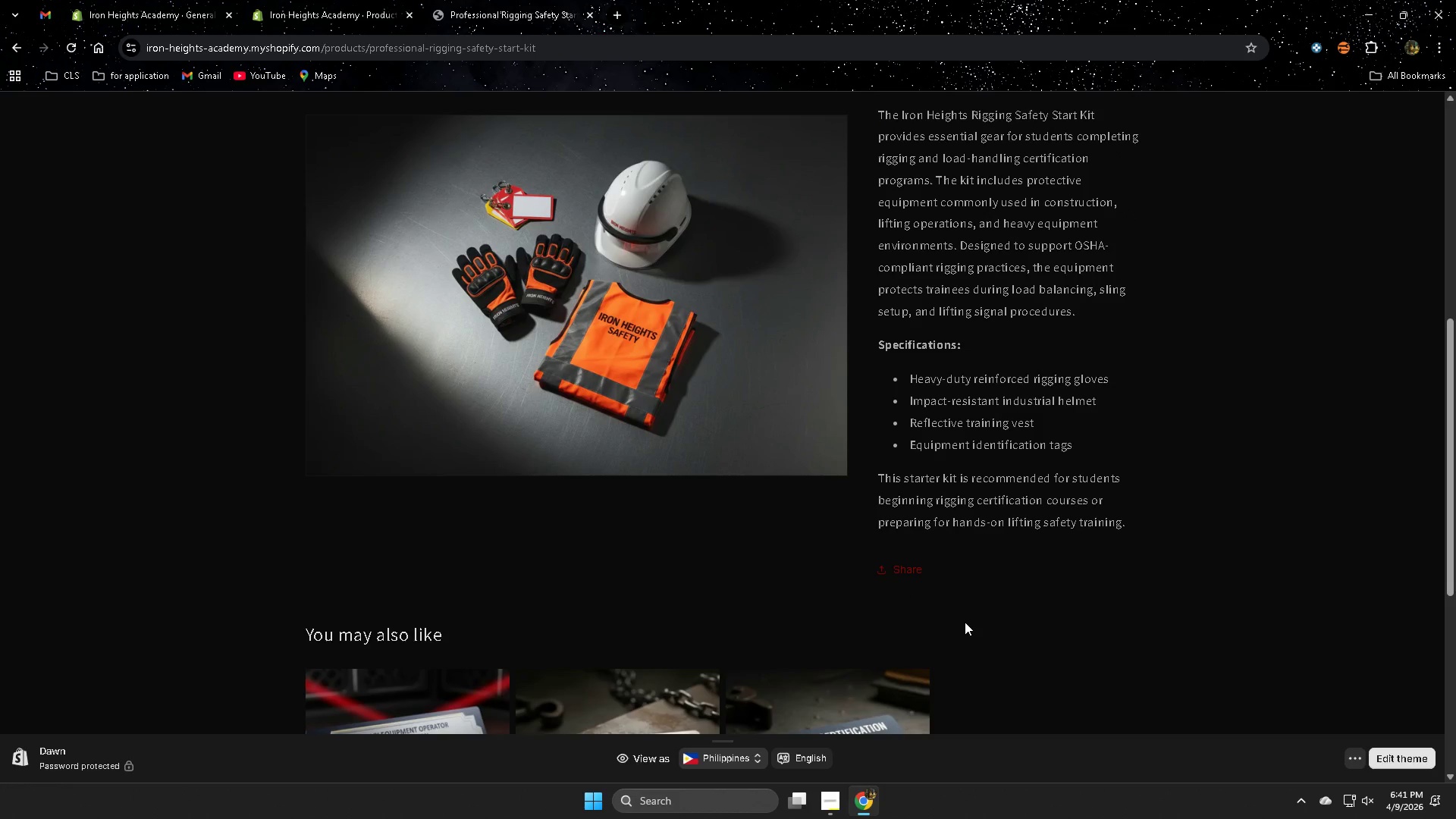 
scroll: coordinate [965, 622], scroll_direction: up, amount: 1.0
 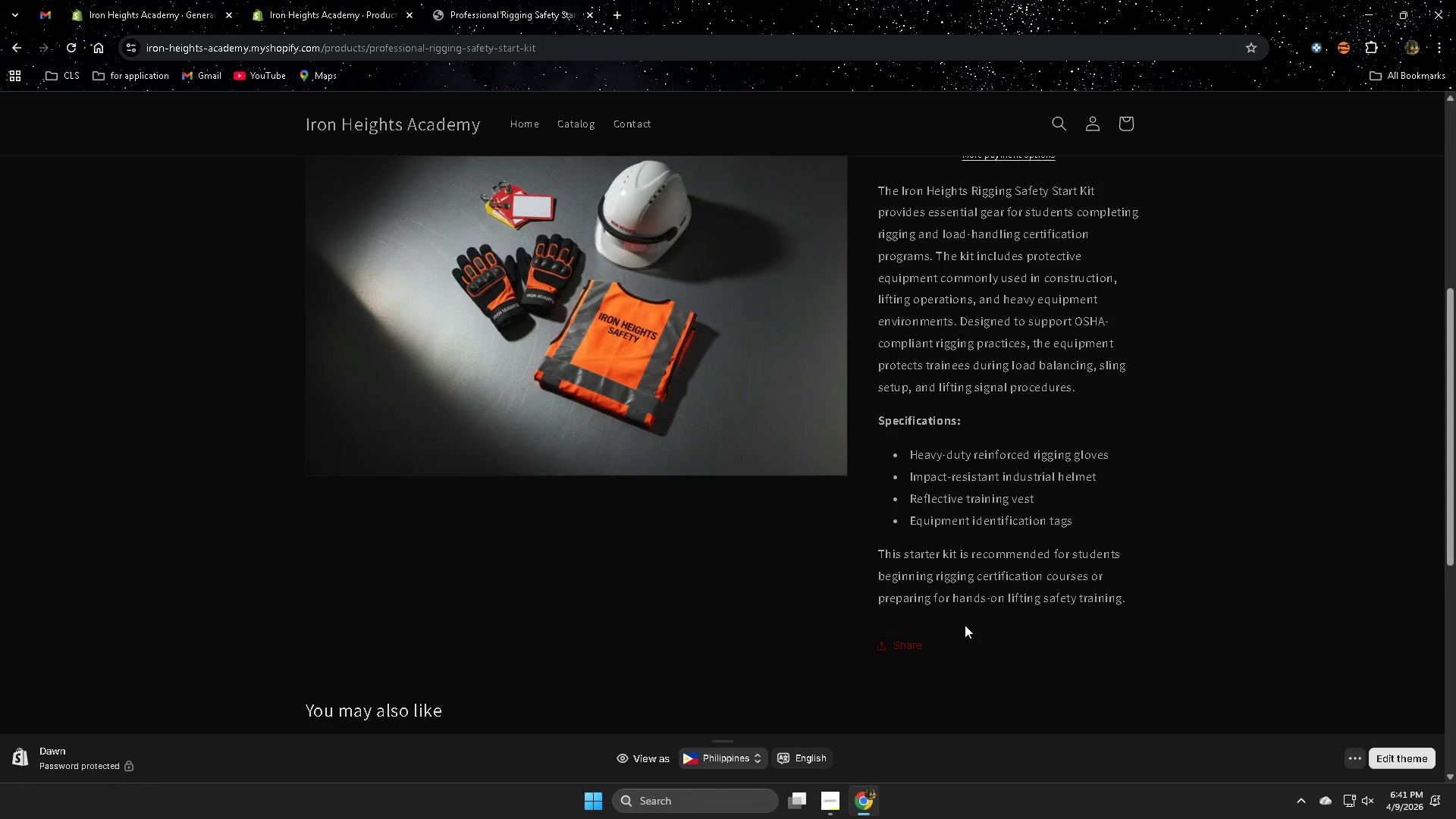 
wait(50.68)
 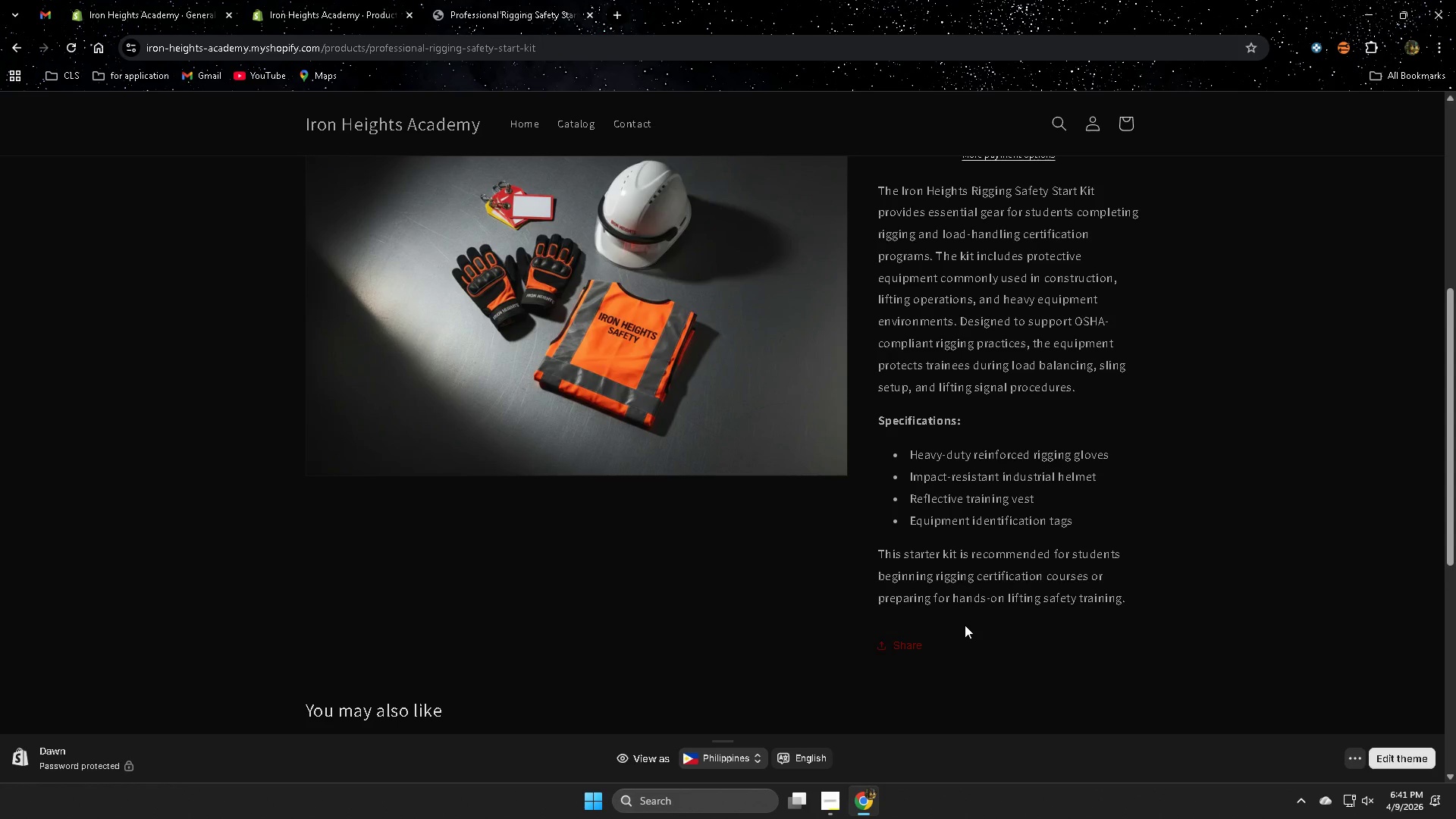 
scroll: coordinate [972, 619], scroll_direction: down, amount: 5.0
 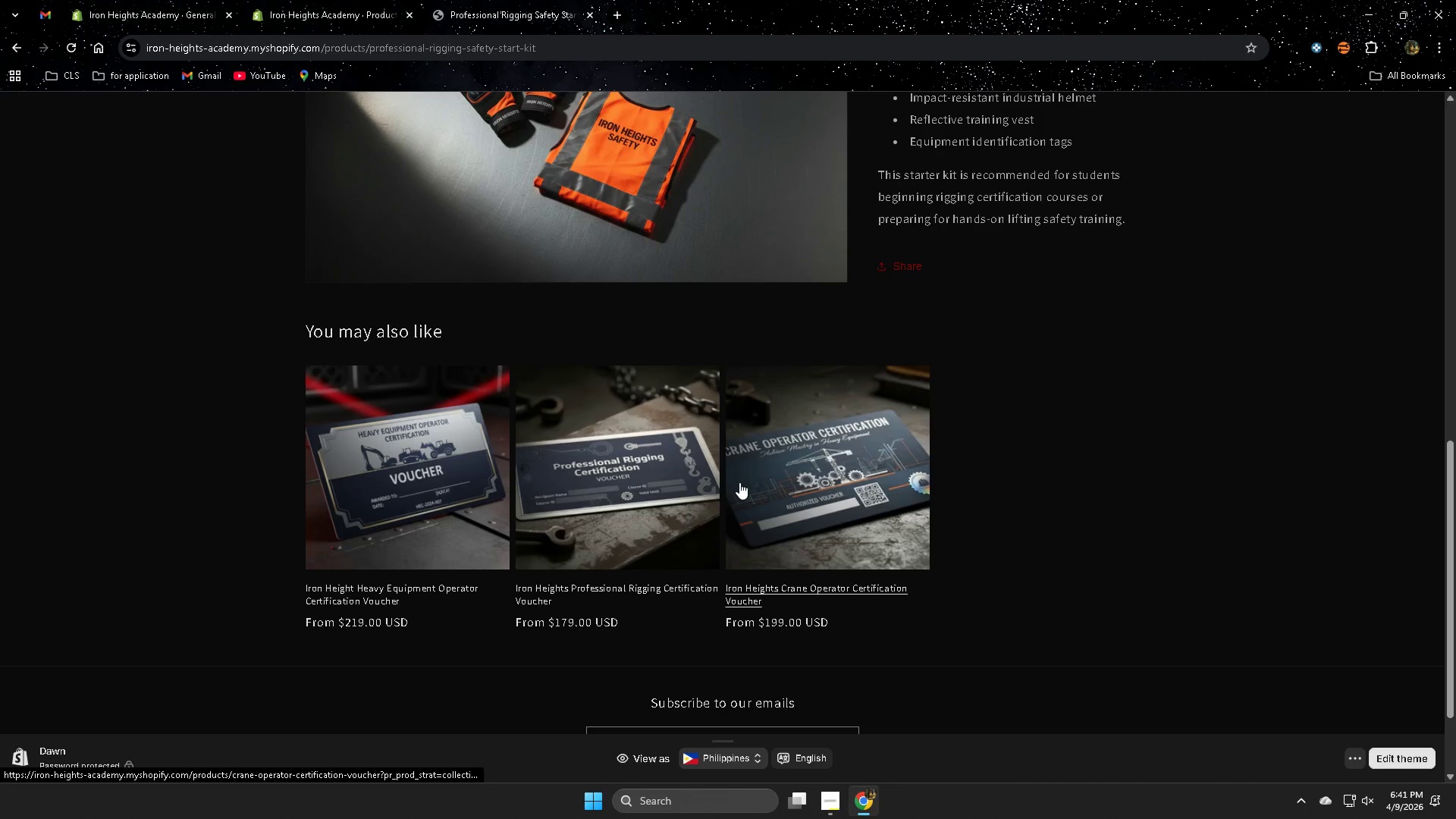 
scroll: coordinate [745, 475], scroll_direction: up, amount: 9.0
 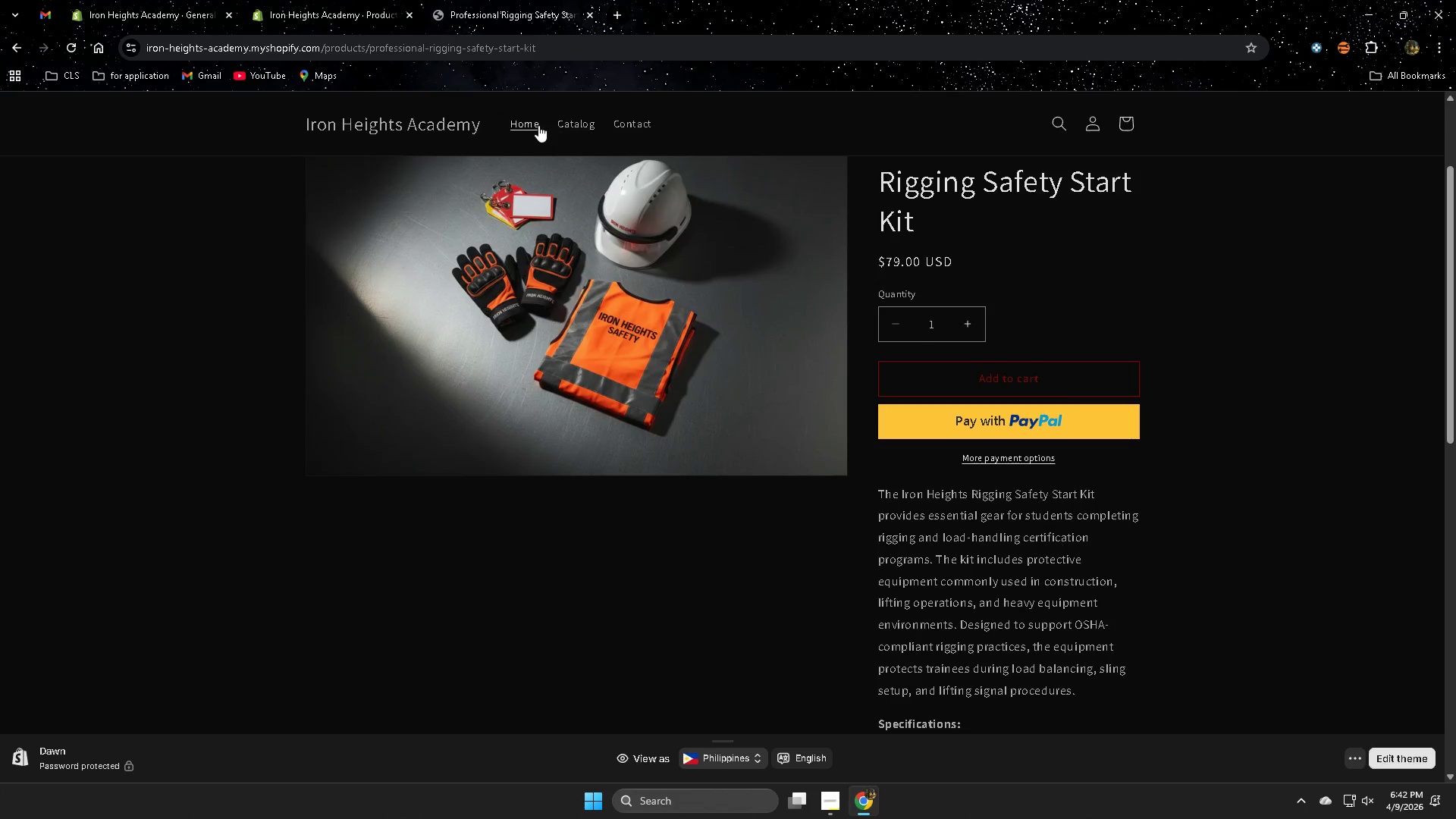 
left_click([530, 126])
 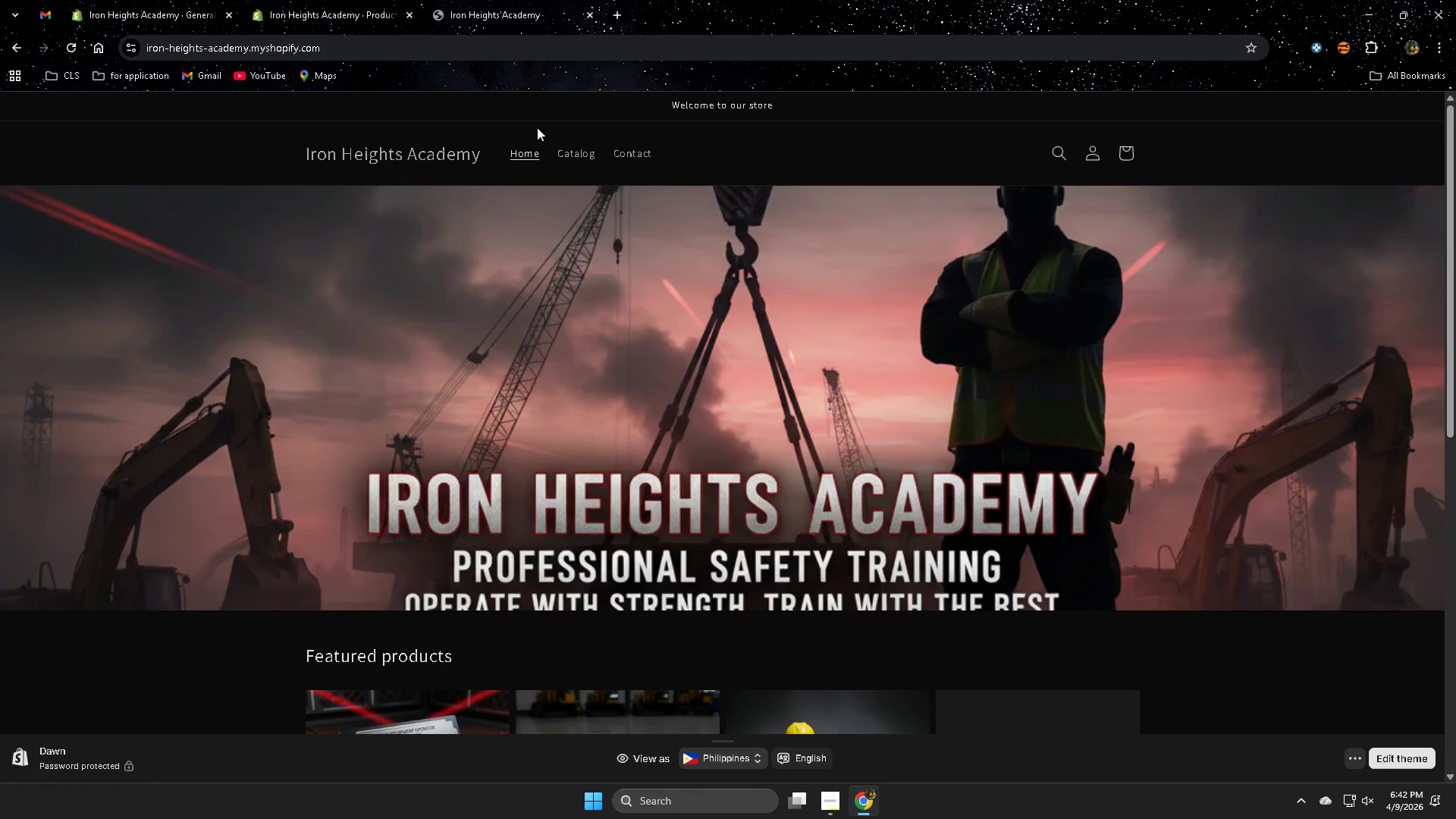 
wait(56.47)
 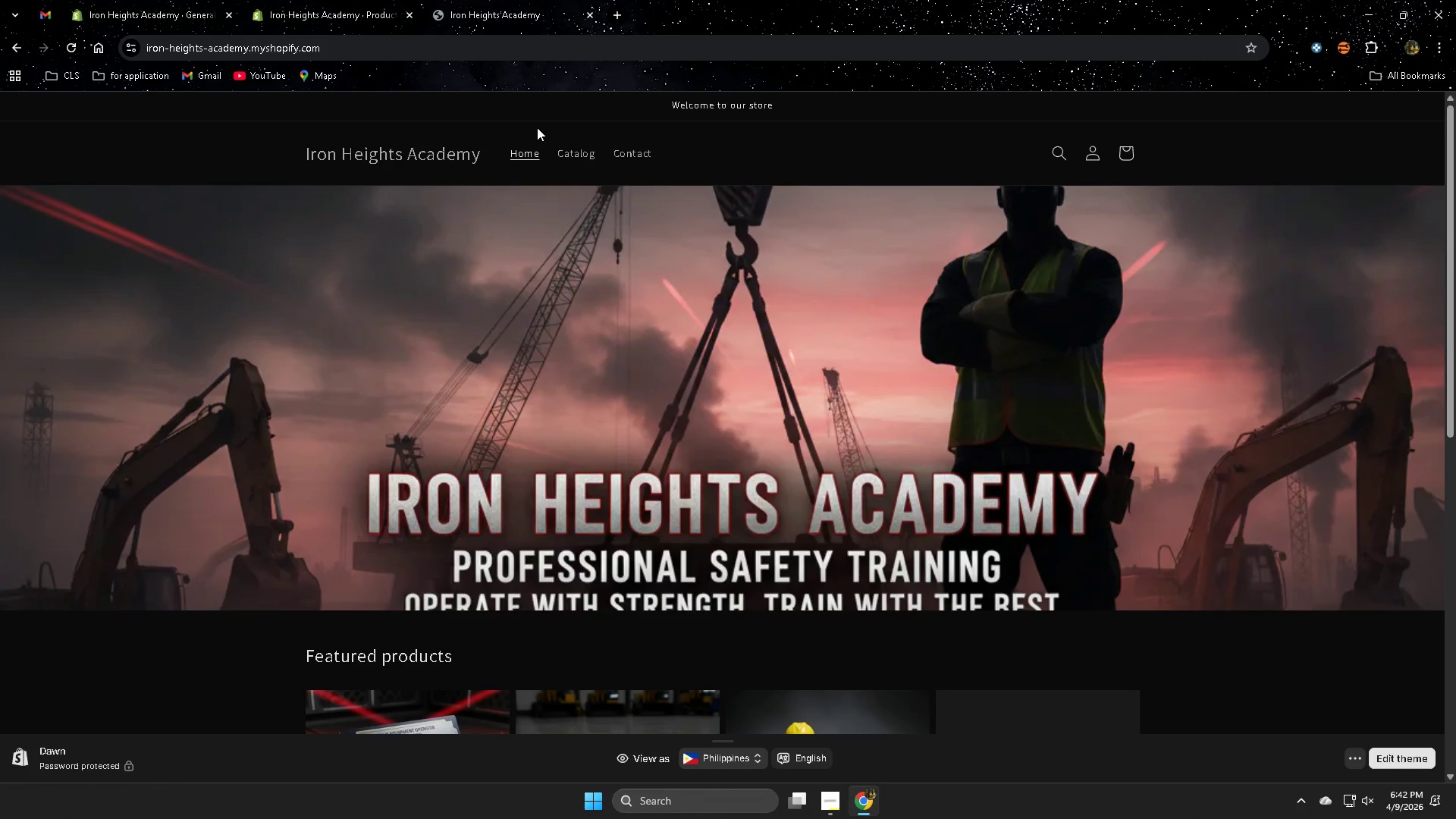 
scroll: coordinate [748, 315], scroll_direction: down, amount: 5.0
 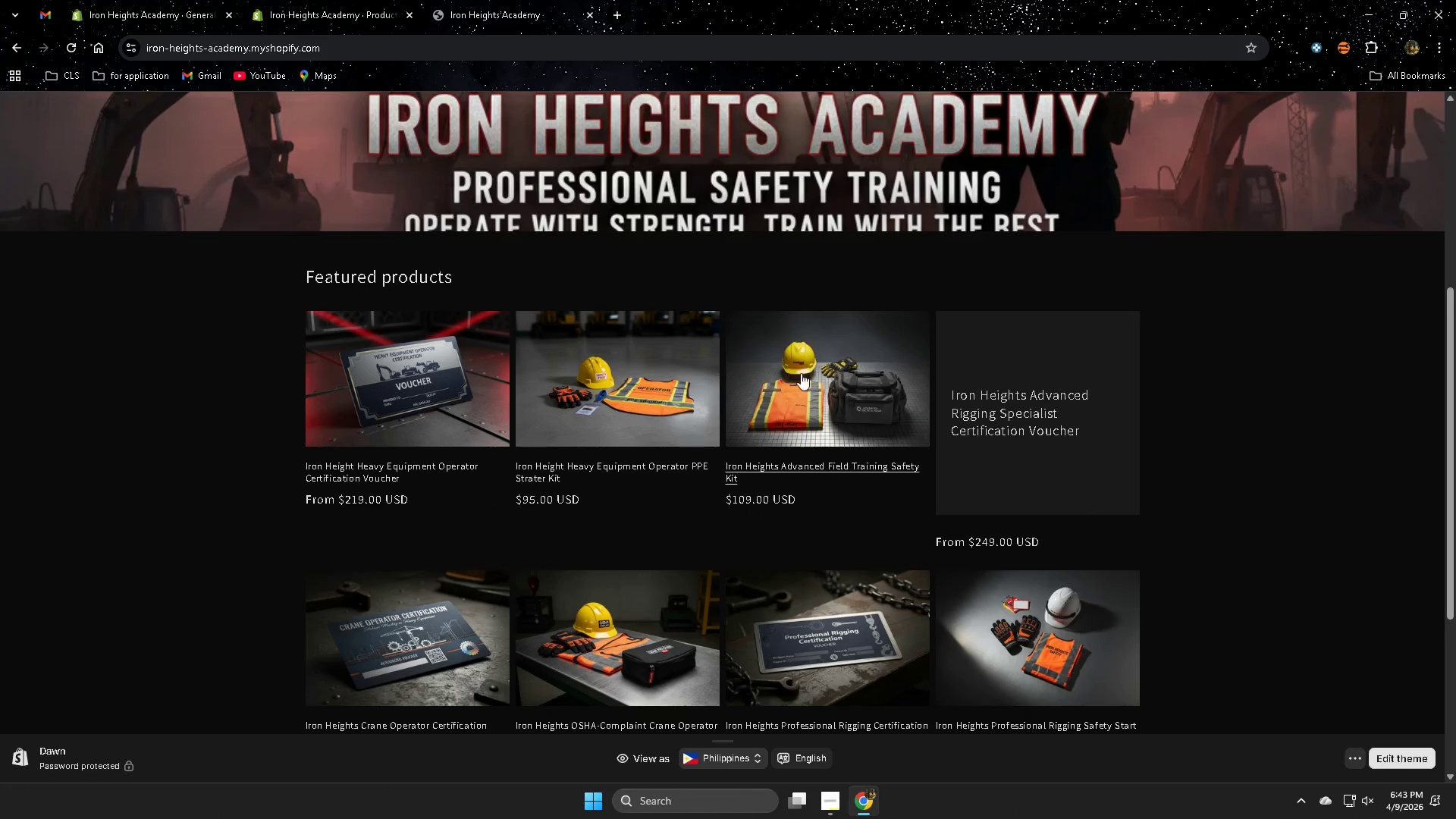 
left_click_drag(start_coordinate=[801, 373], to_coordinate=[804, 369])
 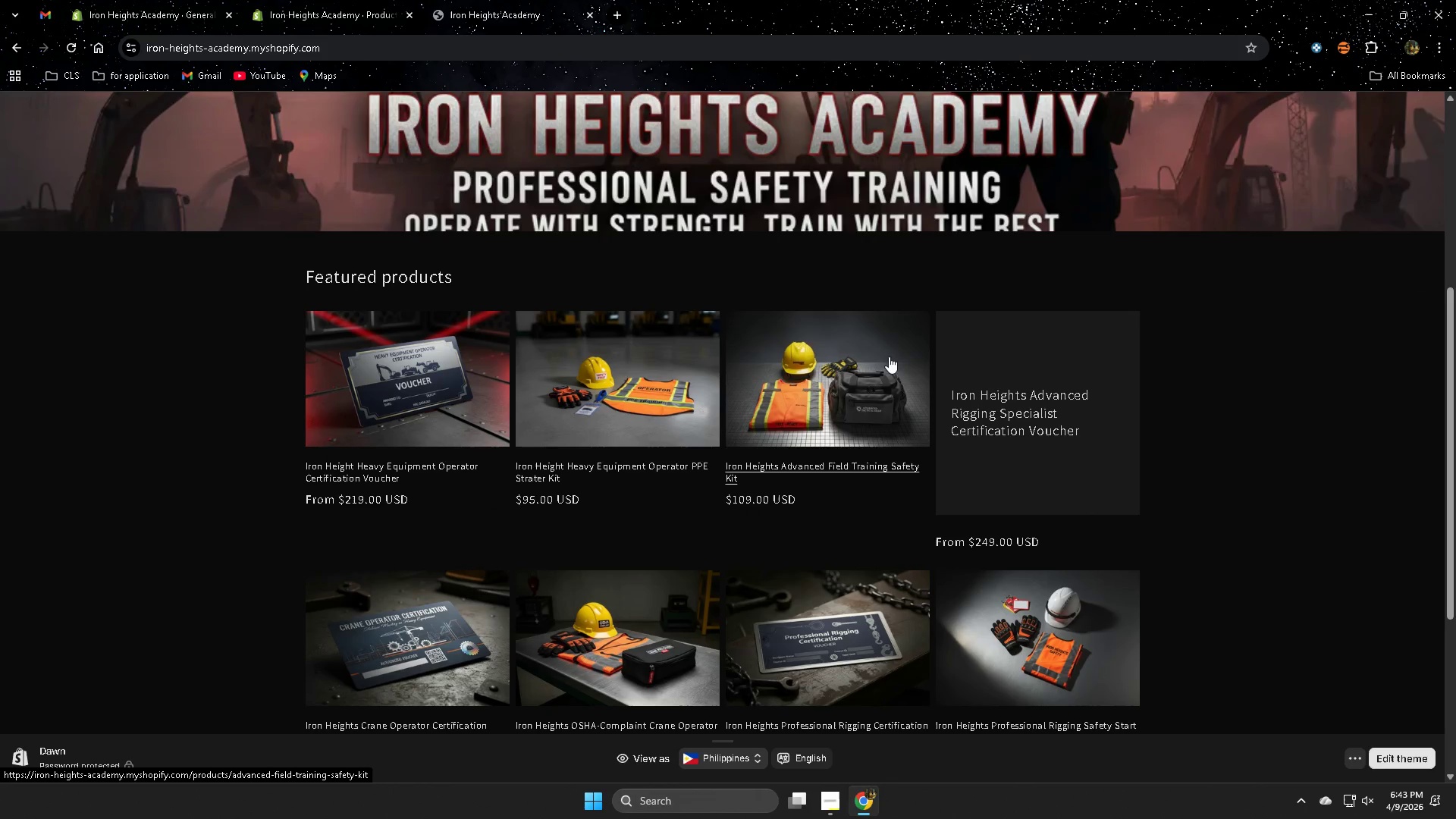 
left_click([819, 440])
 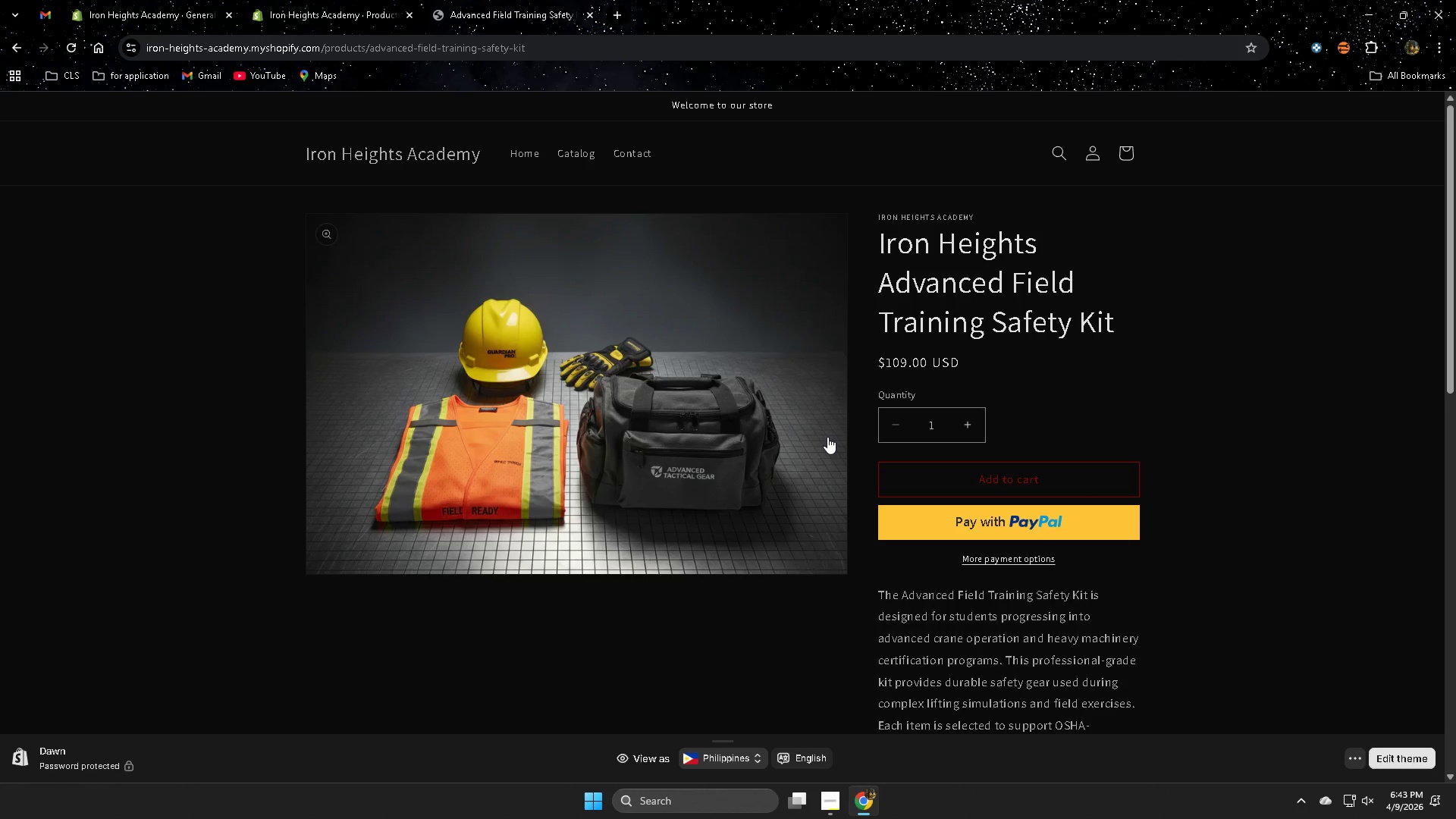 
wait(18.0)
 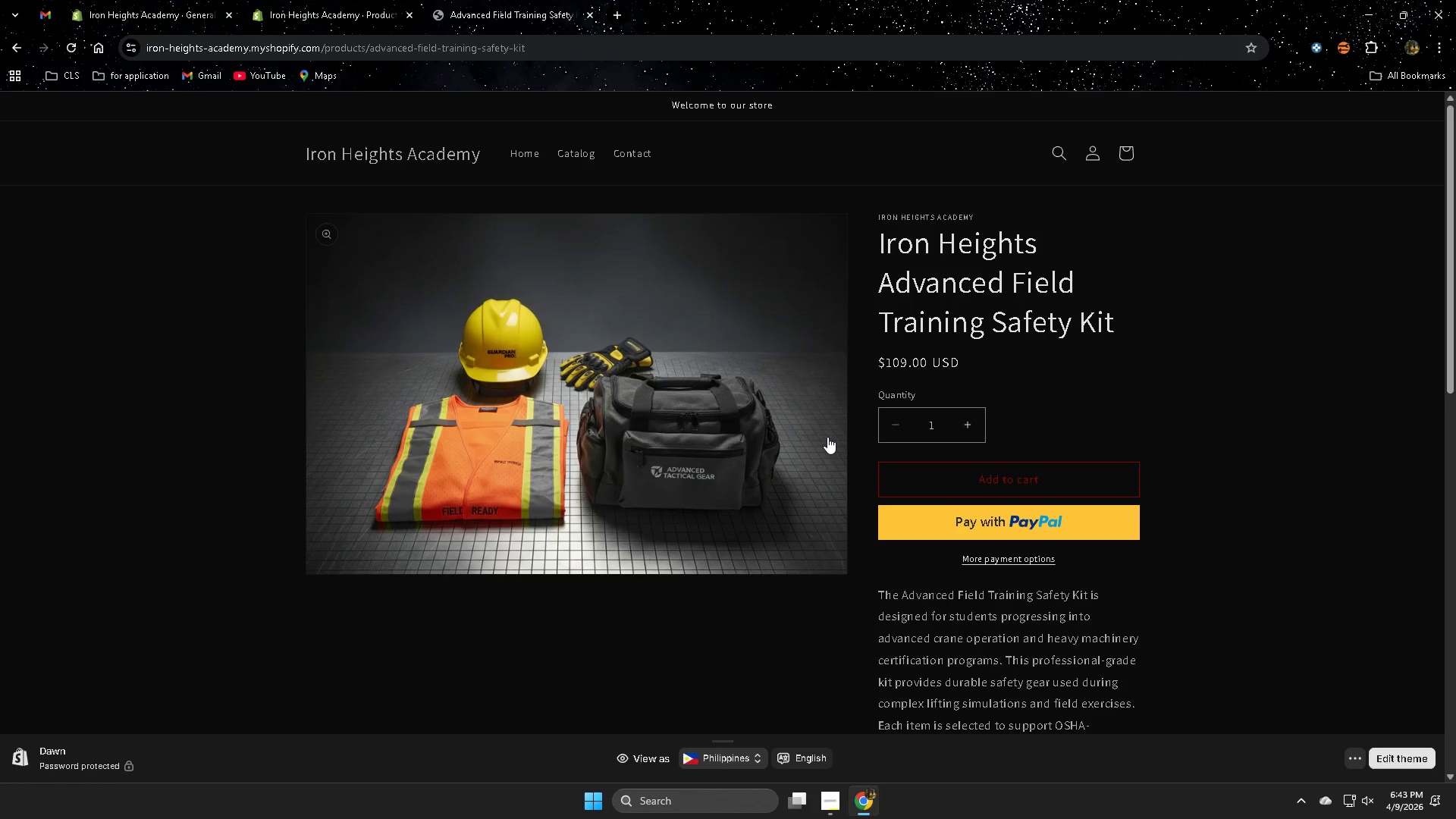 
left_click_drag(start_coordinate=[827, 437], to_coordinate=[857, 479])
 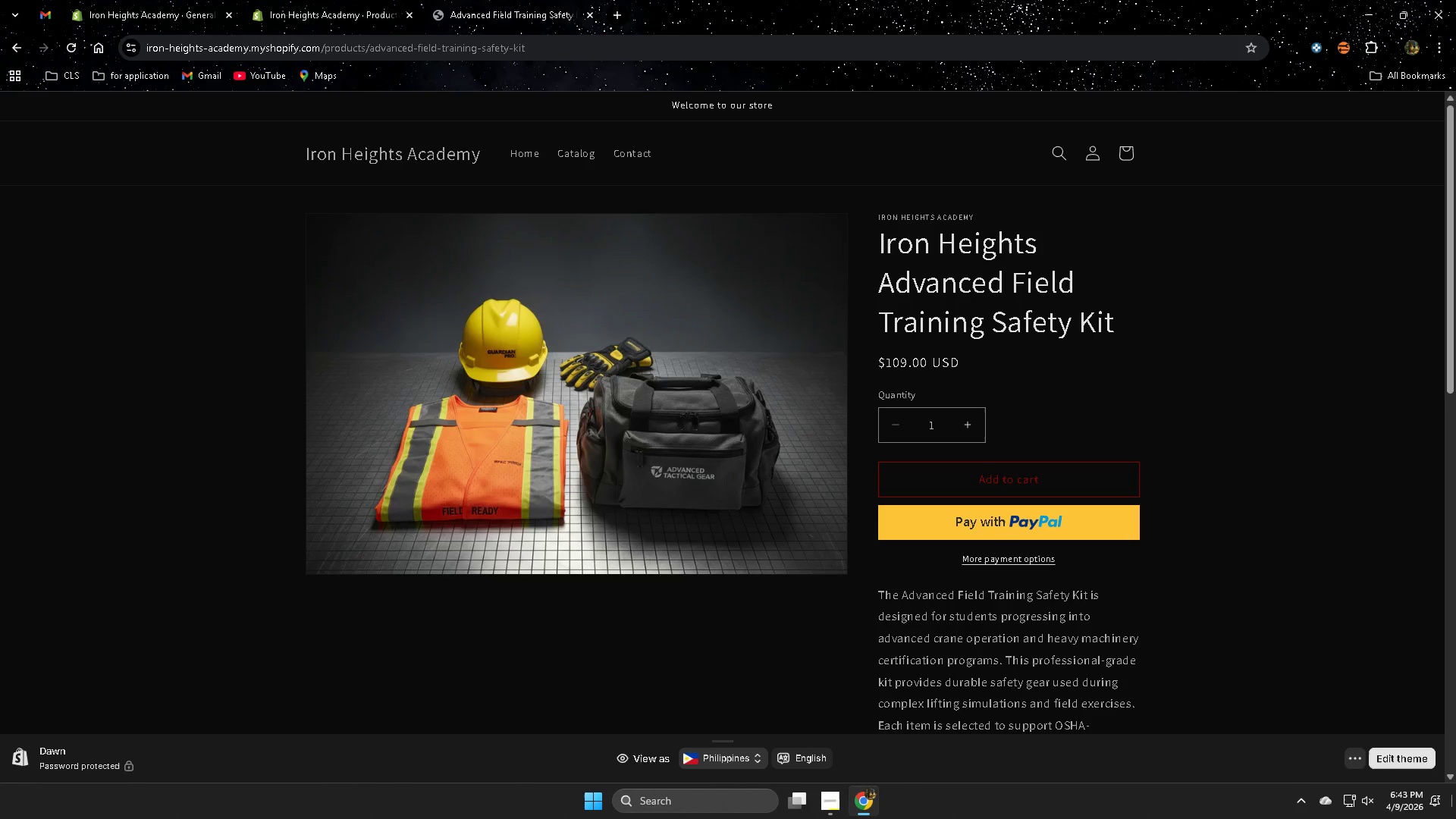 
wait(37.48)
 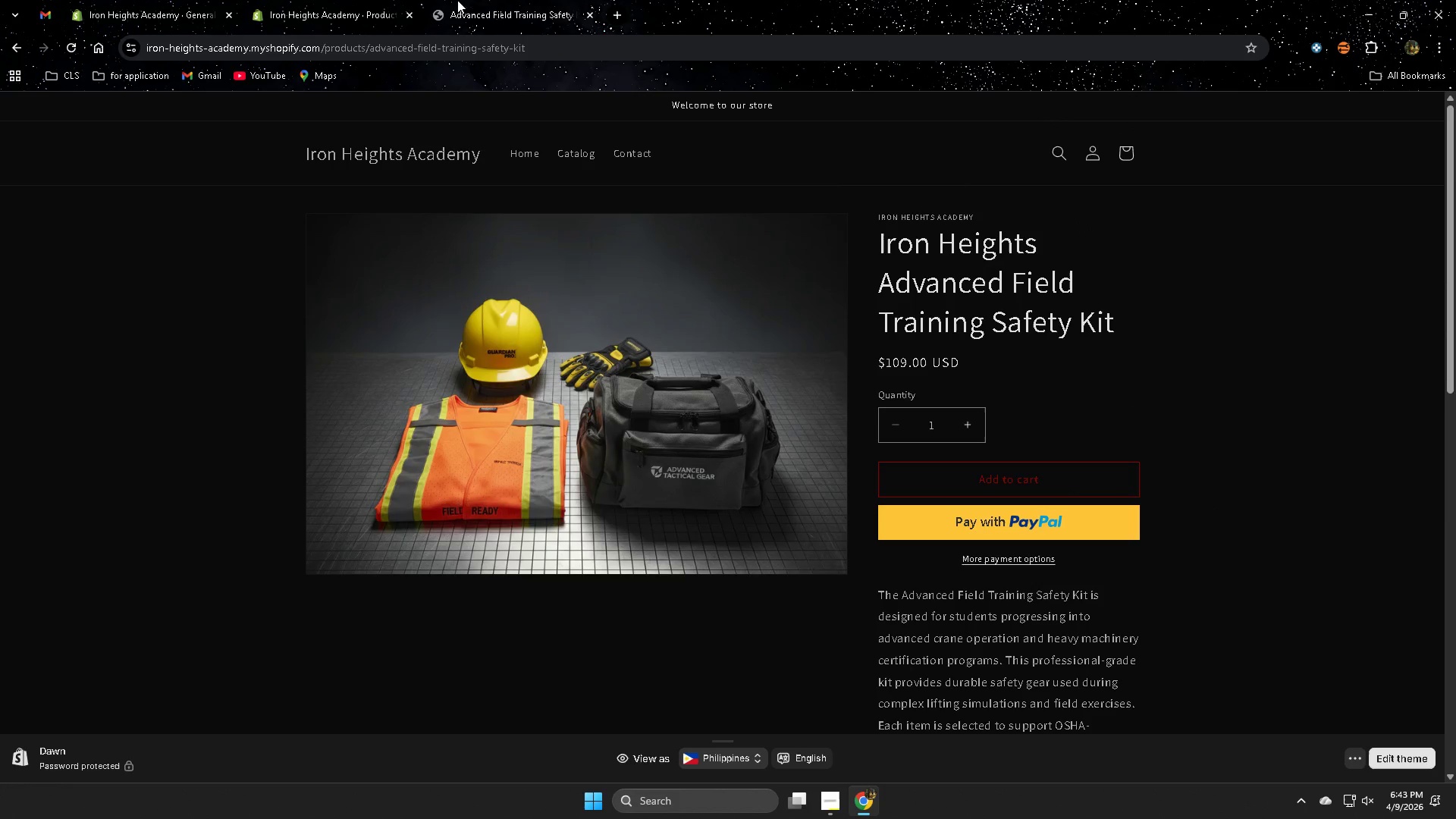 
left_click([473, 0])
 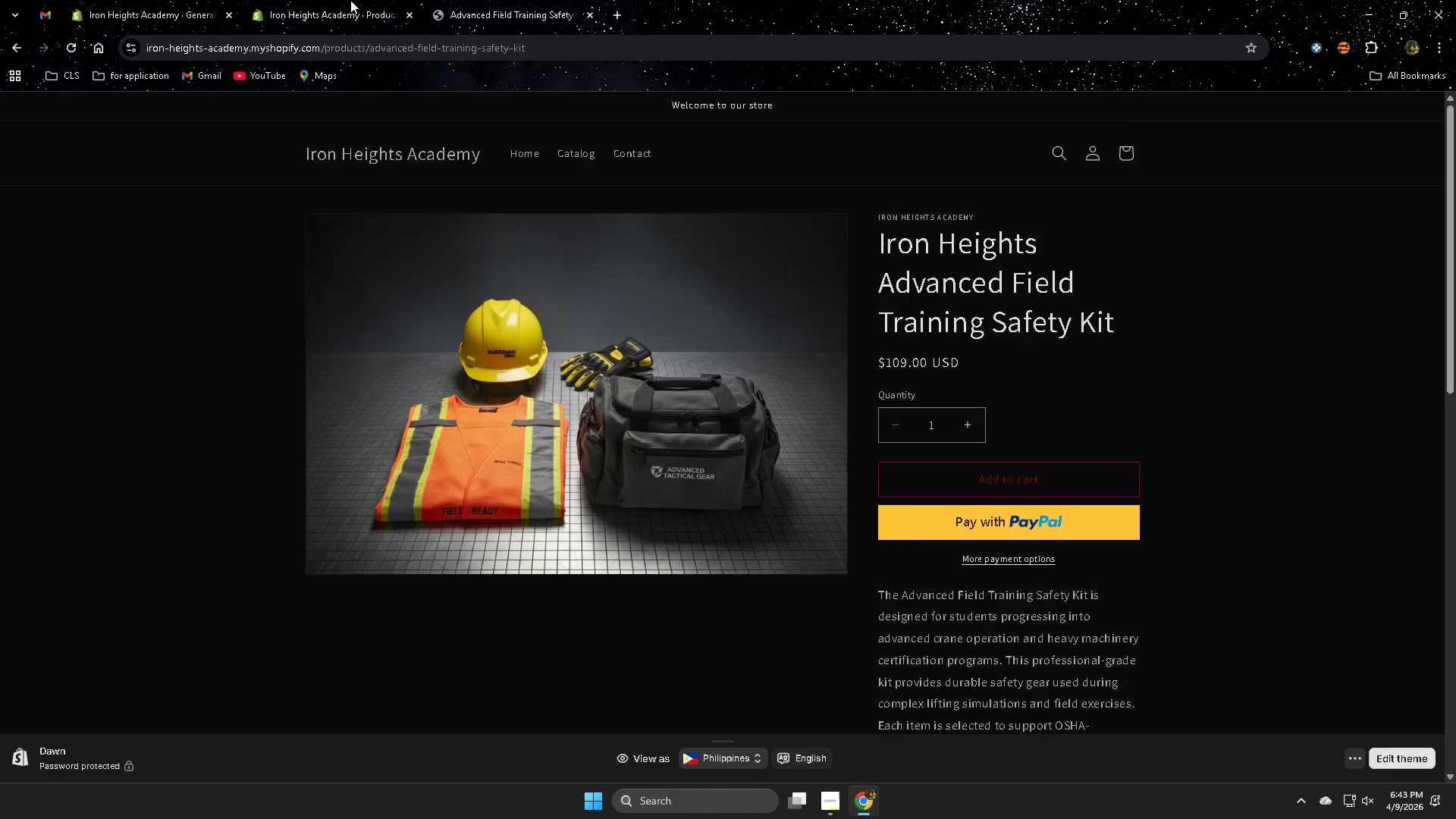 
scroll: coordinate [927, 449], scroll_direction: up, amount: 1.0
 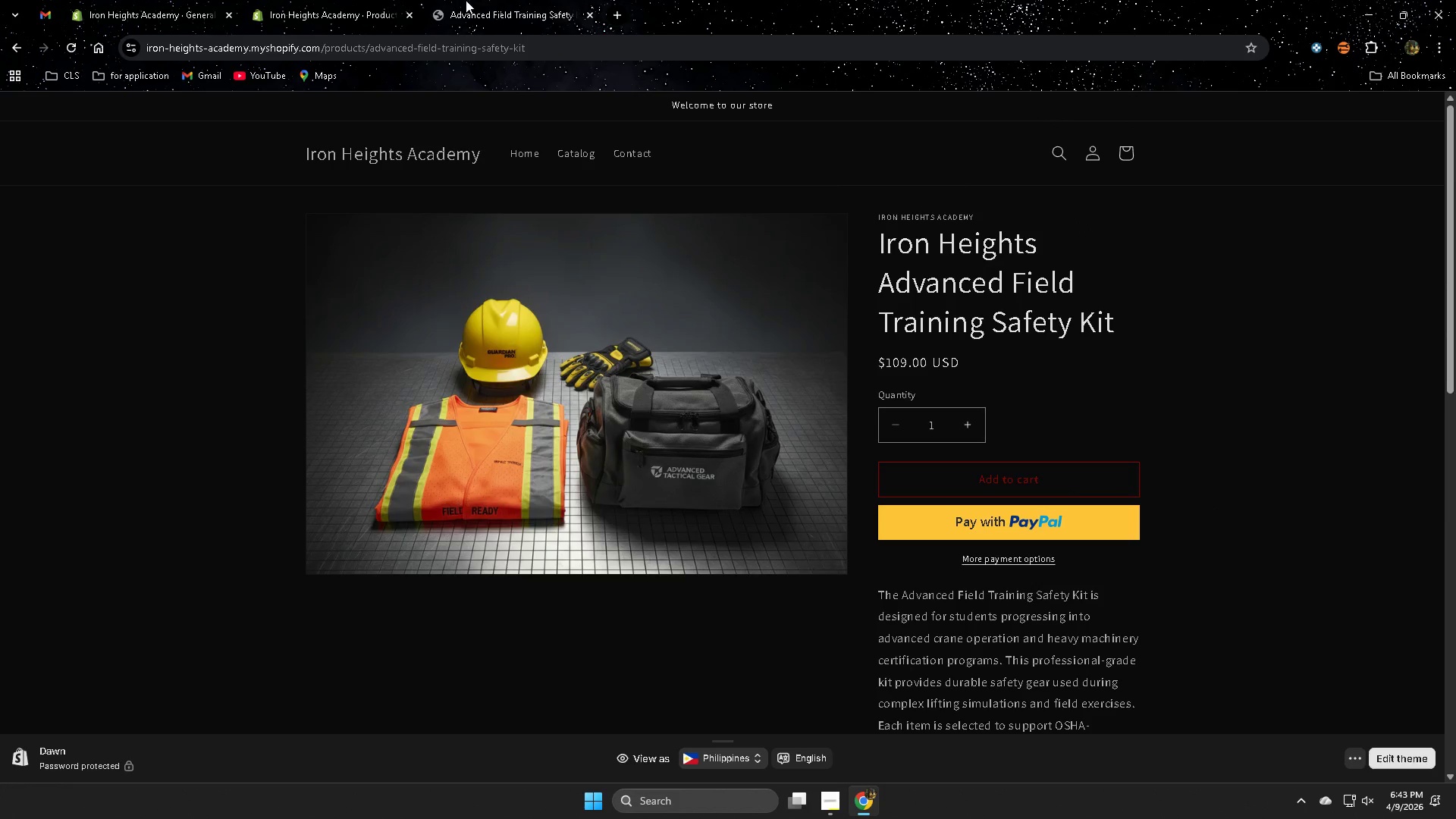 
left_click([349, 0])
 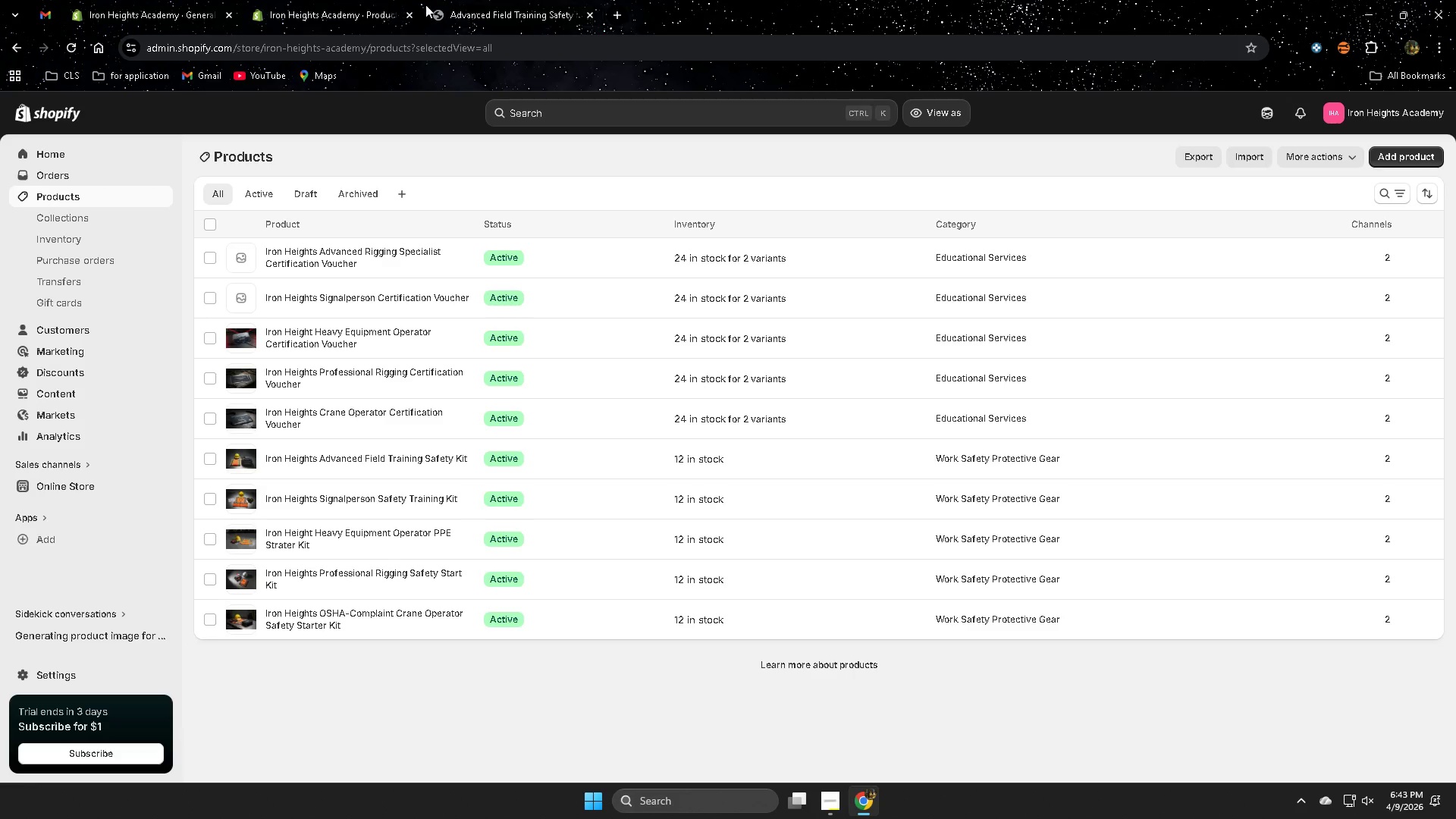 
mouse_move([512, 0])
 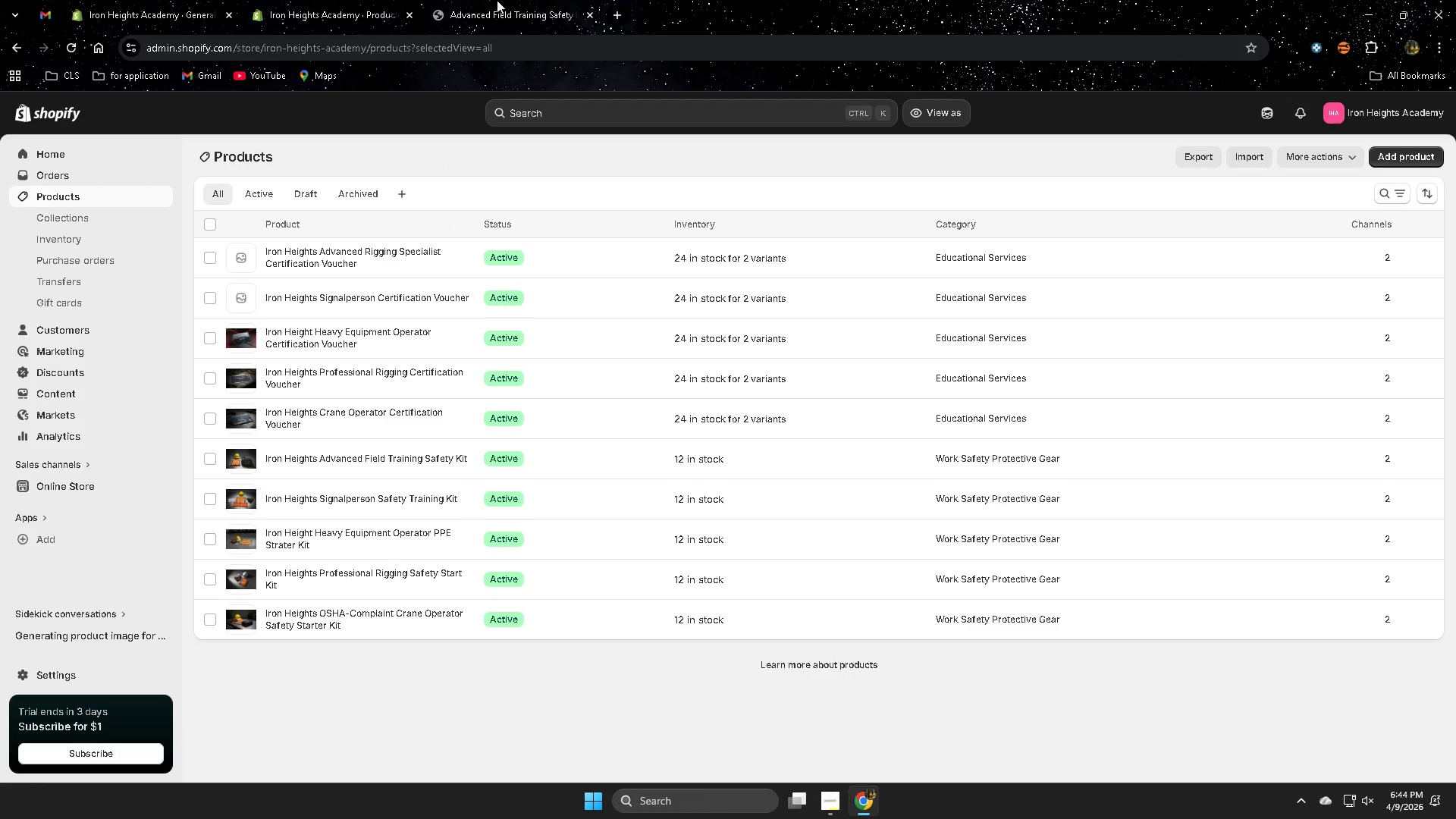 
left_click([361, 0])
 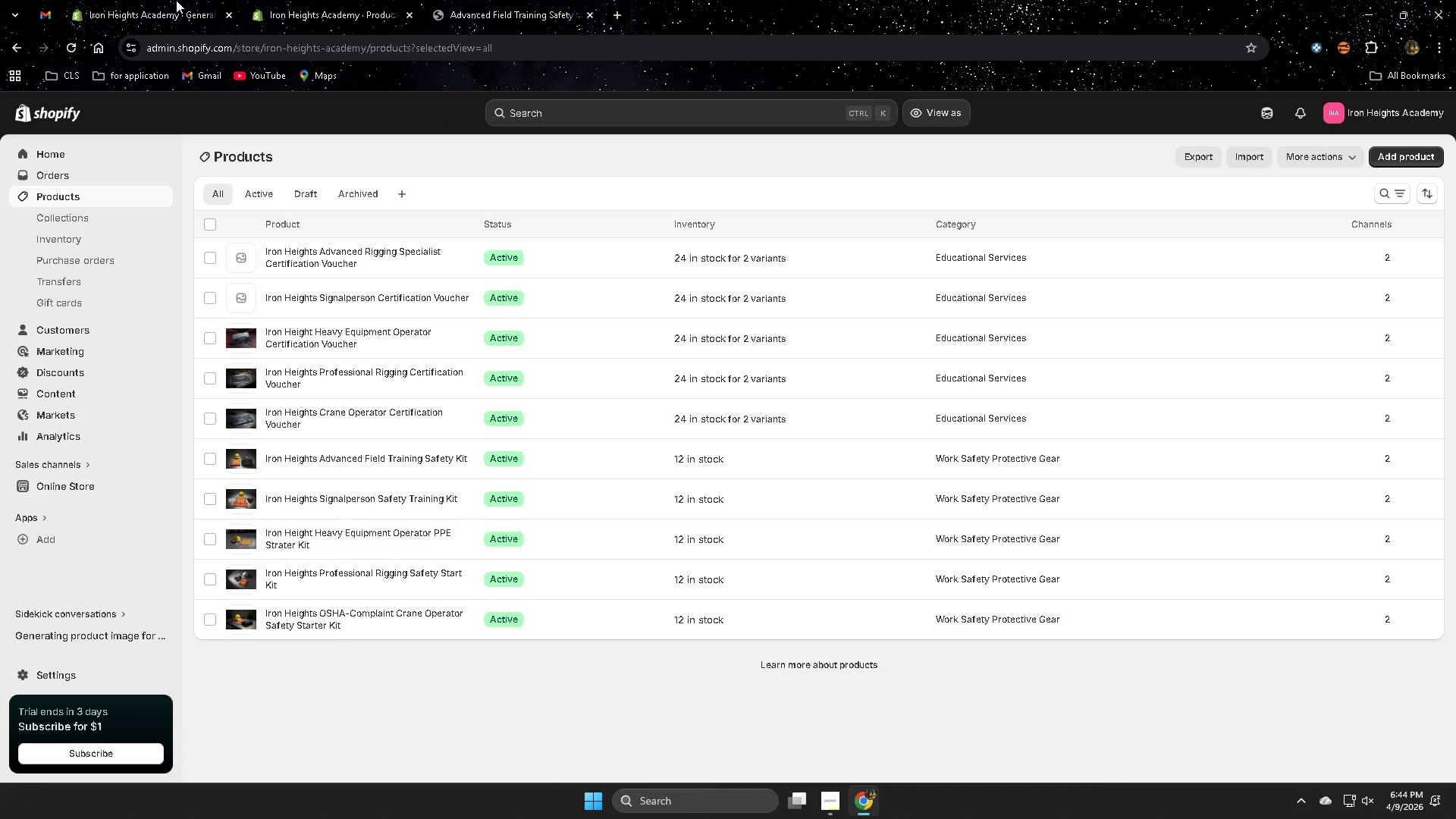 
left_click([149, 0])
 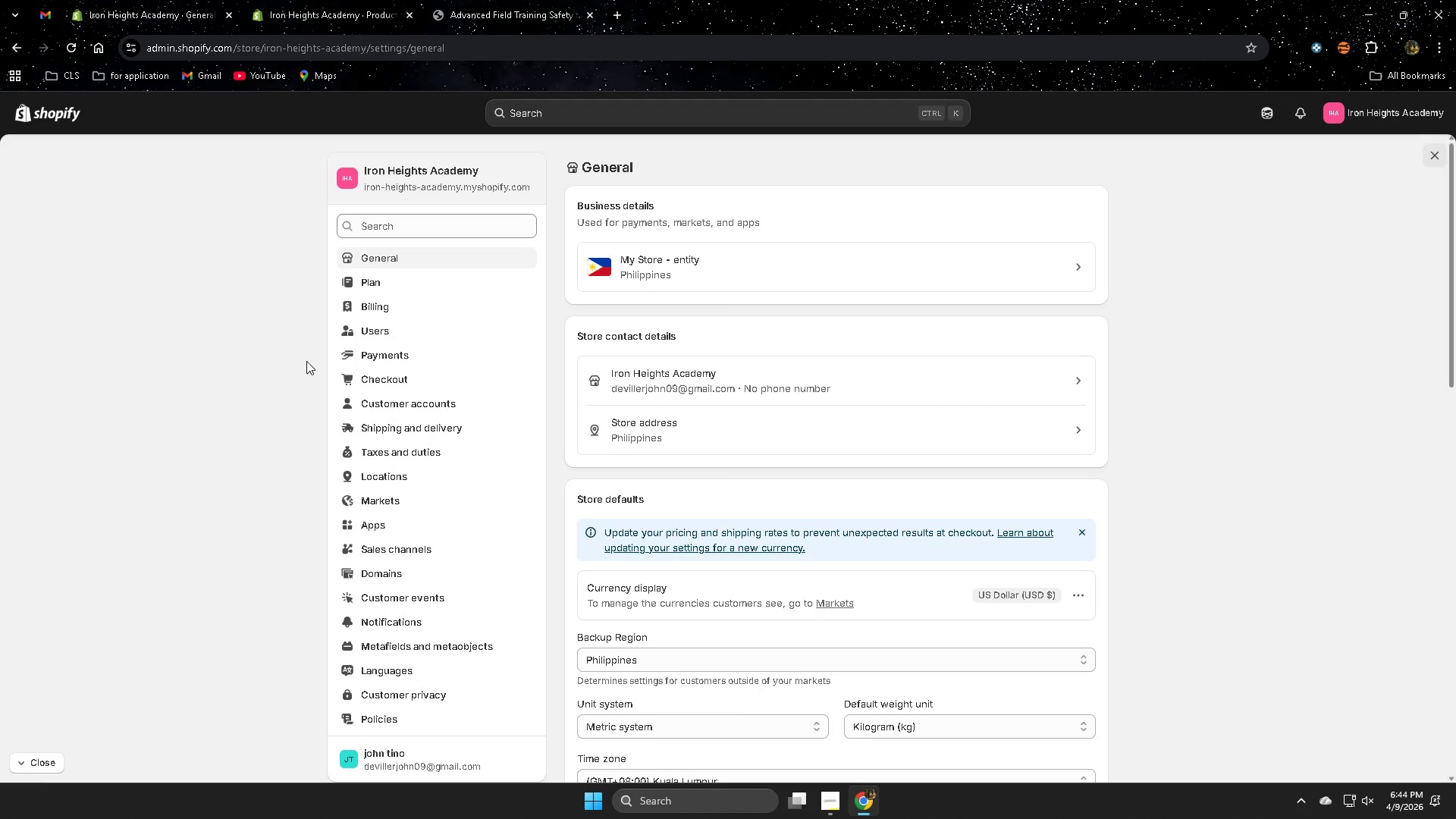 
scroll: coordinate [427, 428], scroll_direction: down, amount: 3.0
 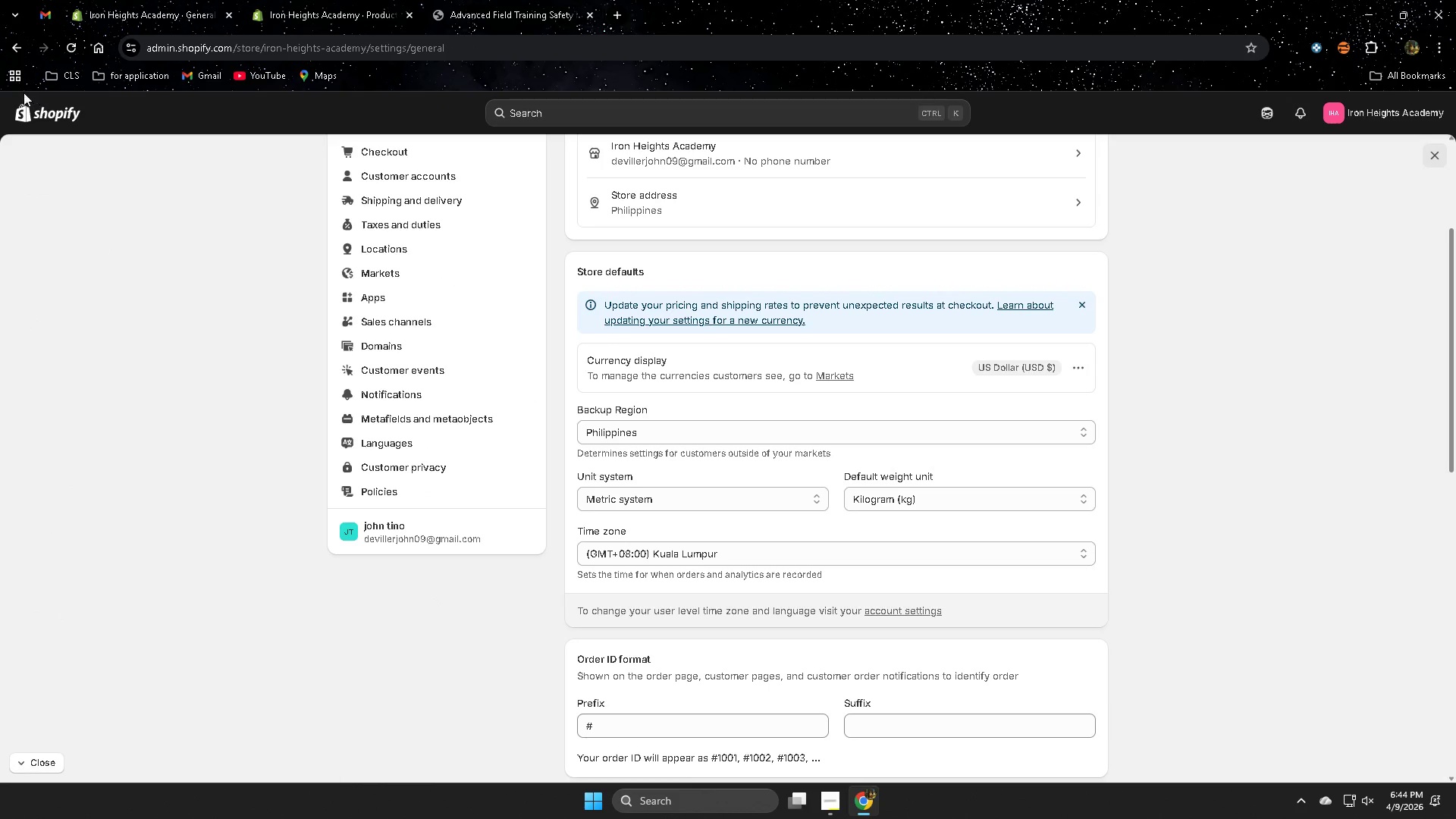 
left_click([38, 115])
 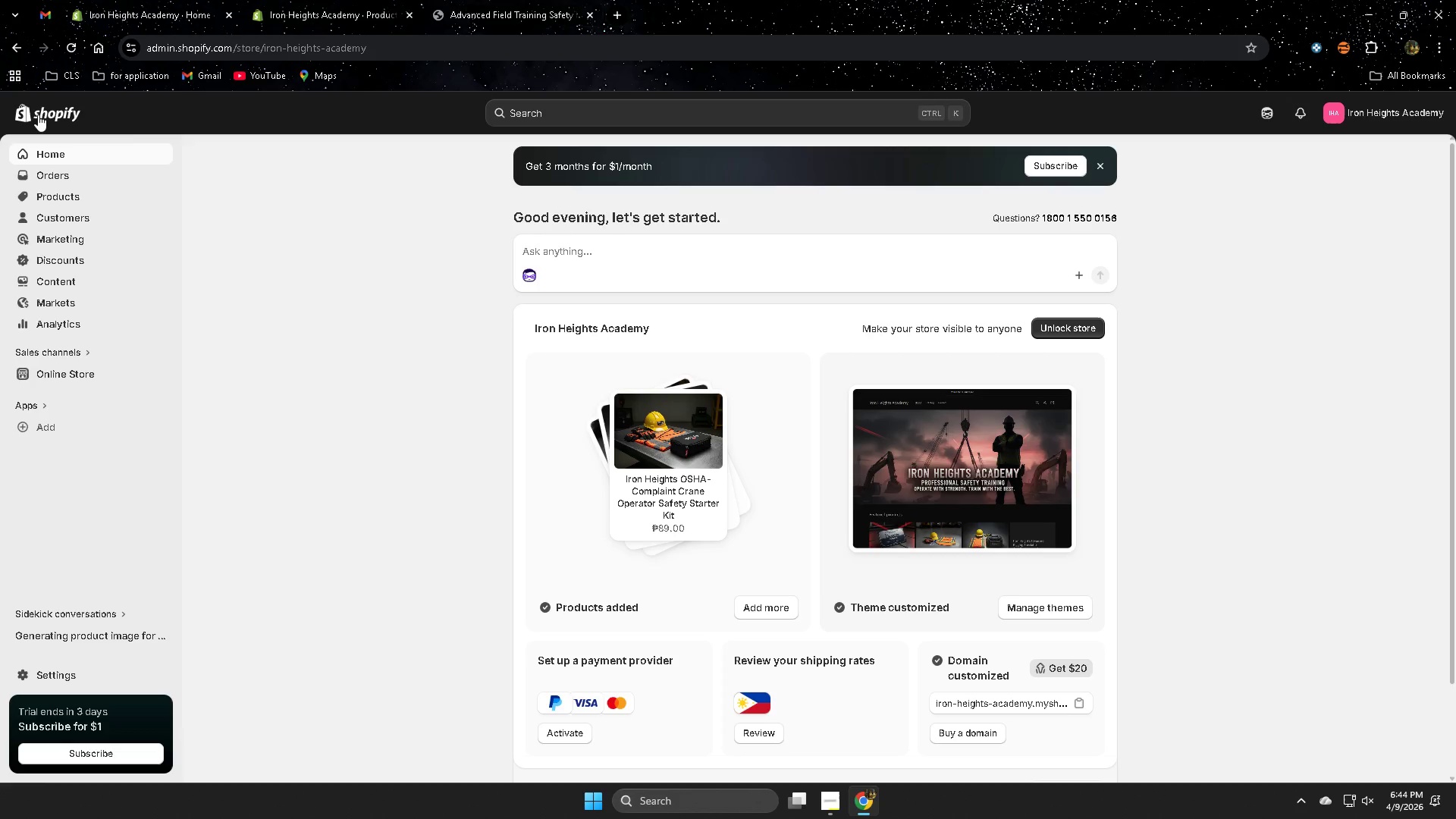 
wait(12.44)
 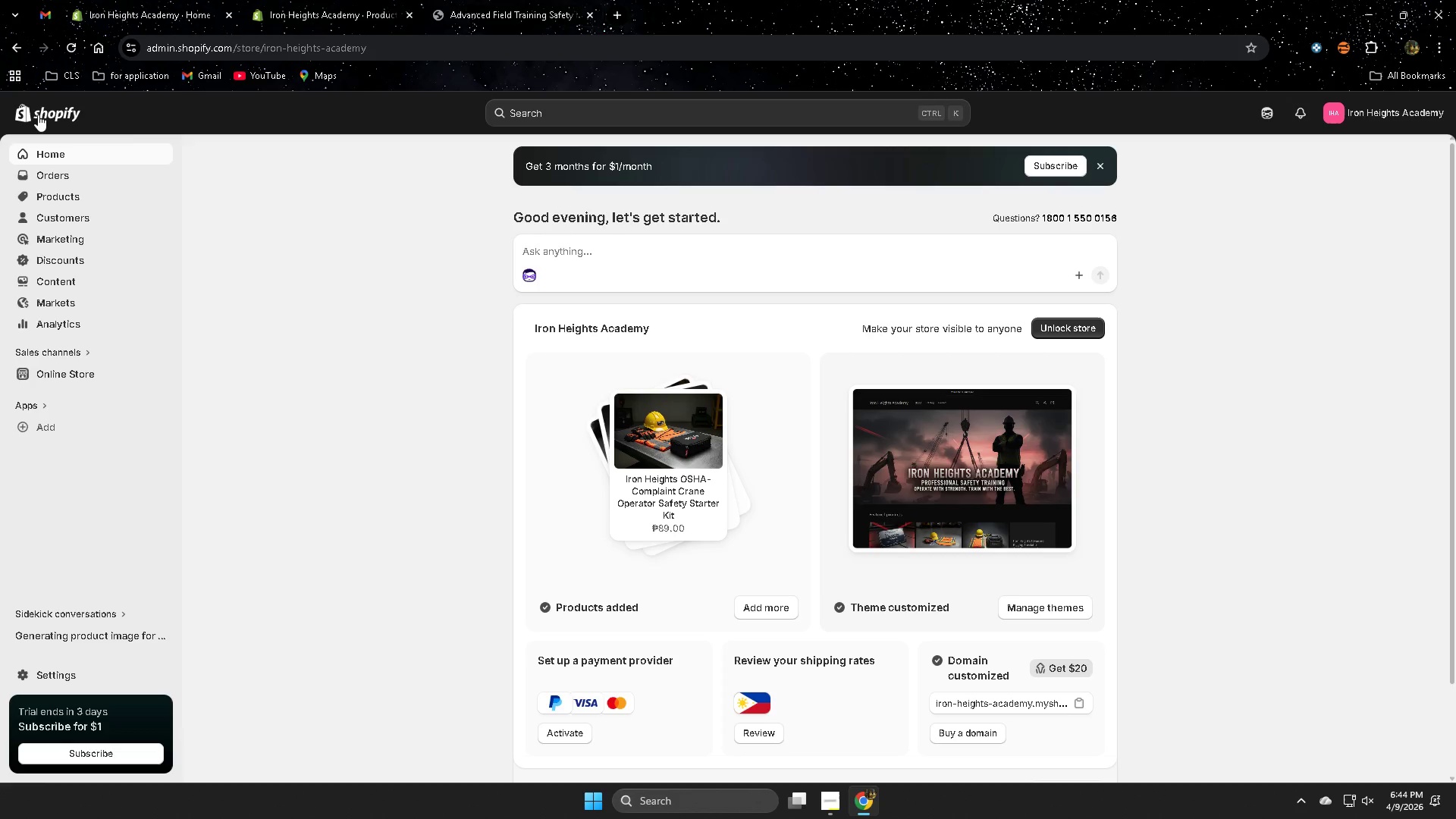 
left_click([67, 370])
 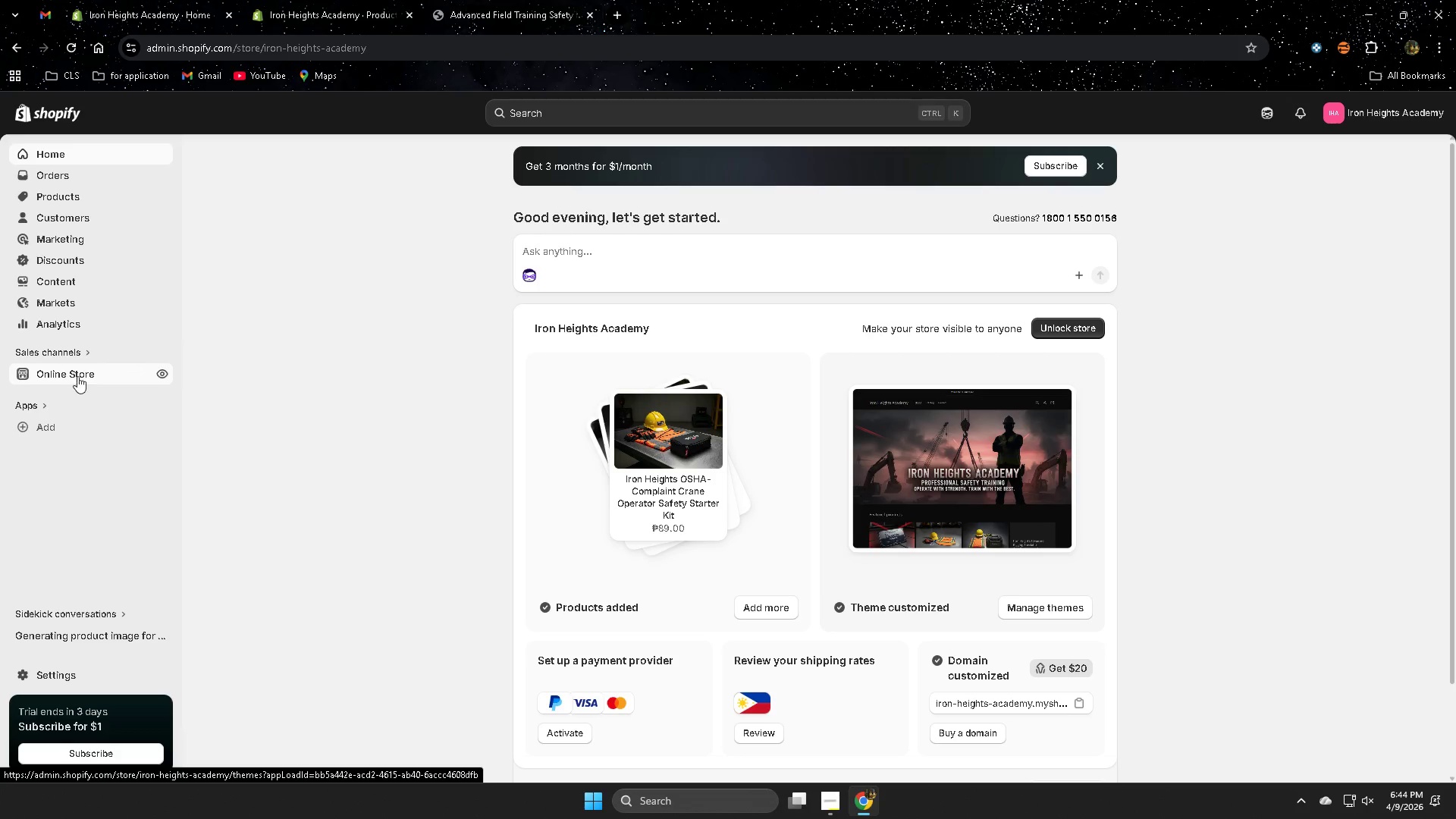 
mouse_move([105, 355])
 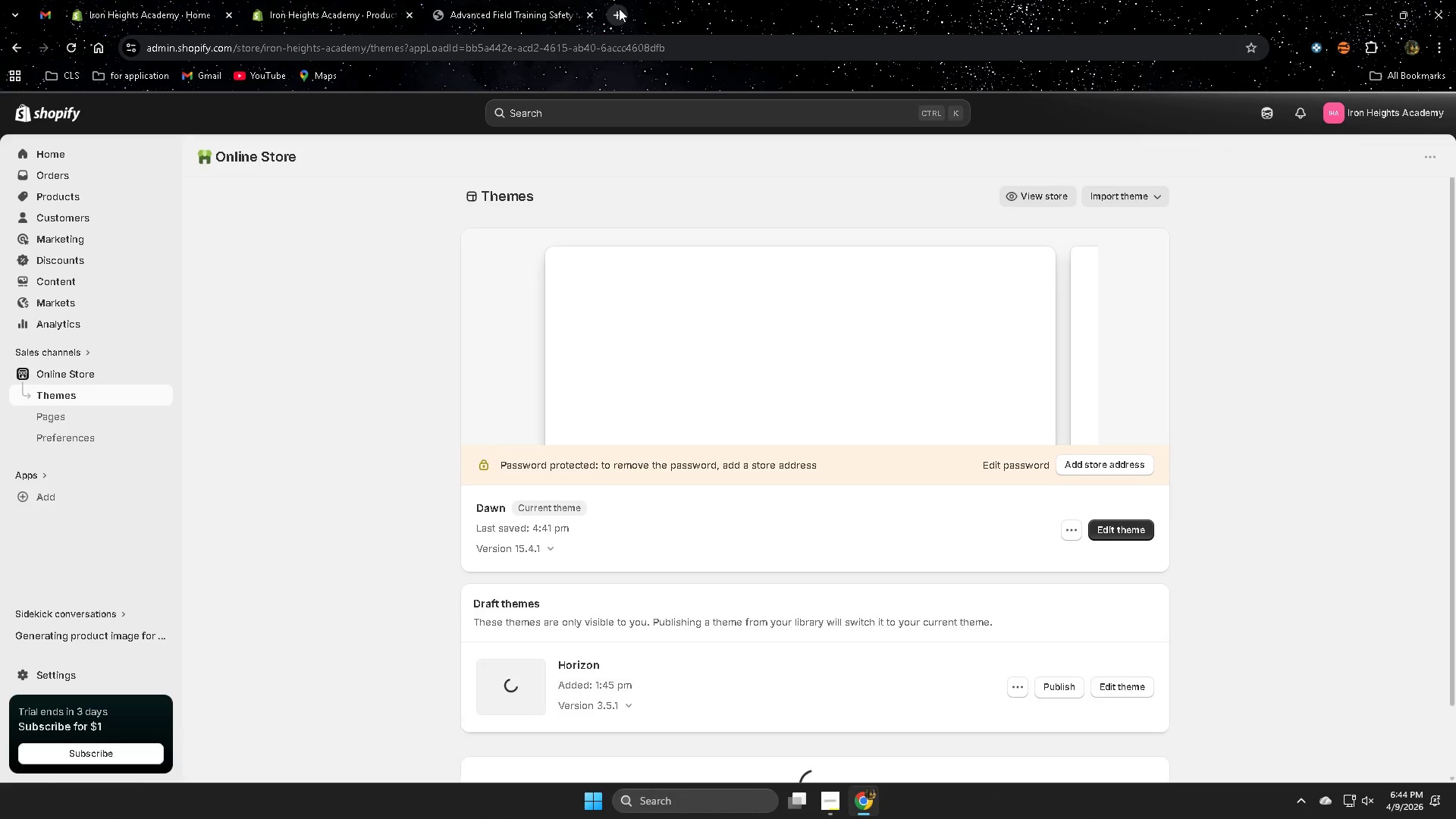 
left_click([619, 8])
 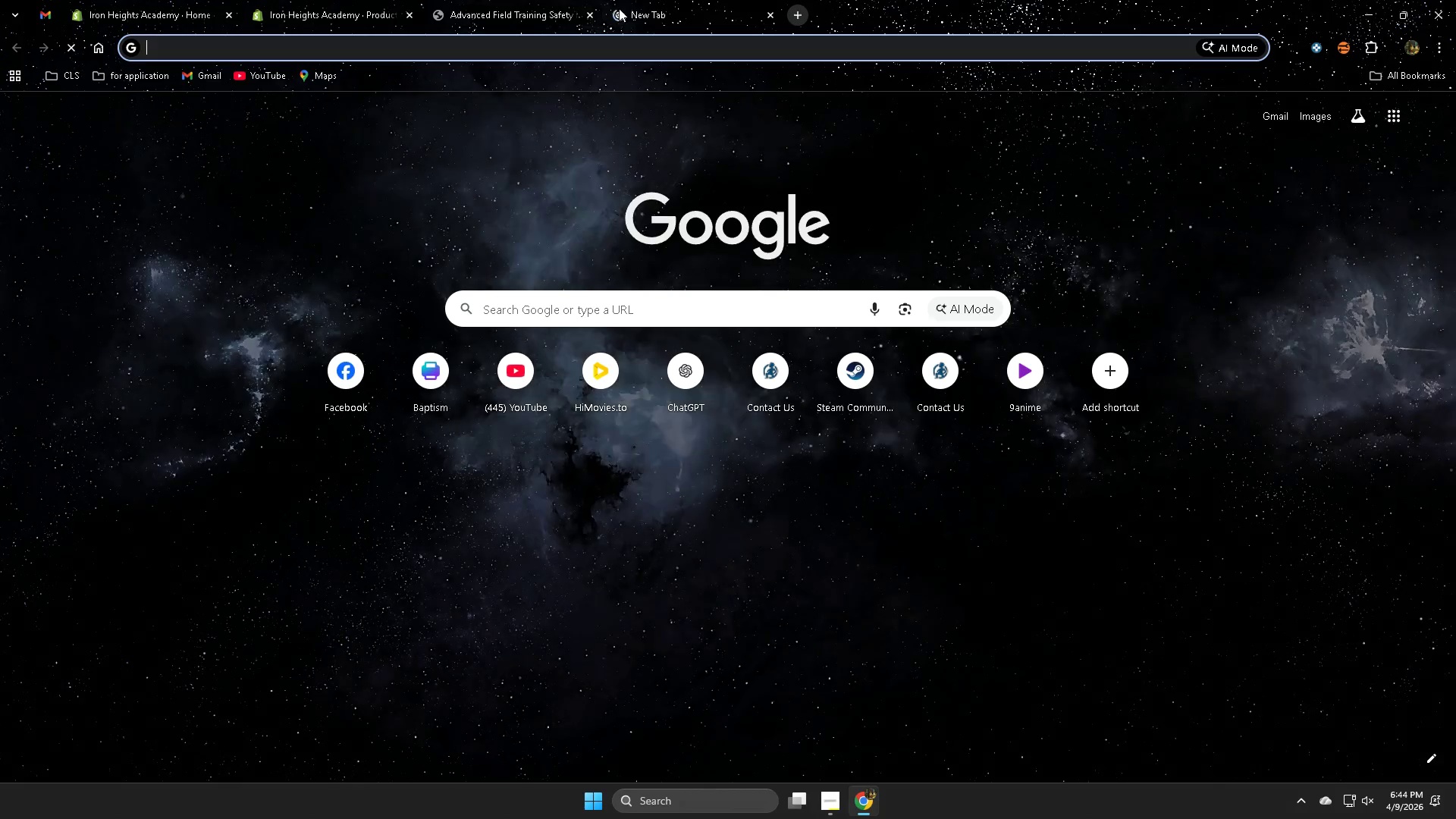 
type(construction imo)
 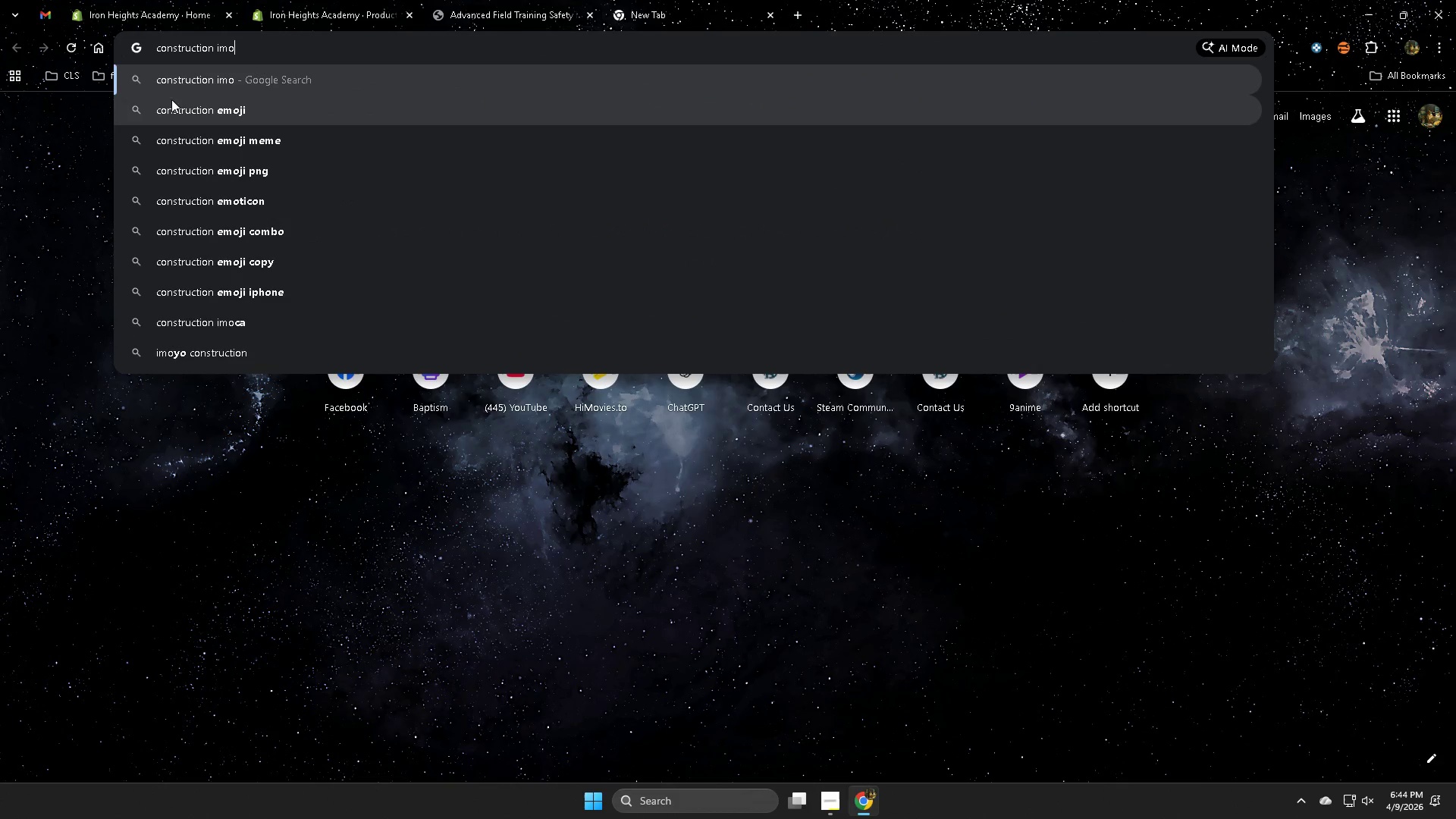 
left_click([260, 112])
 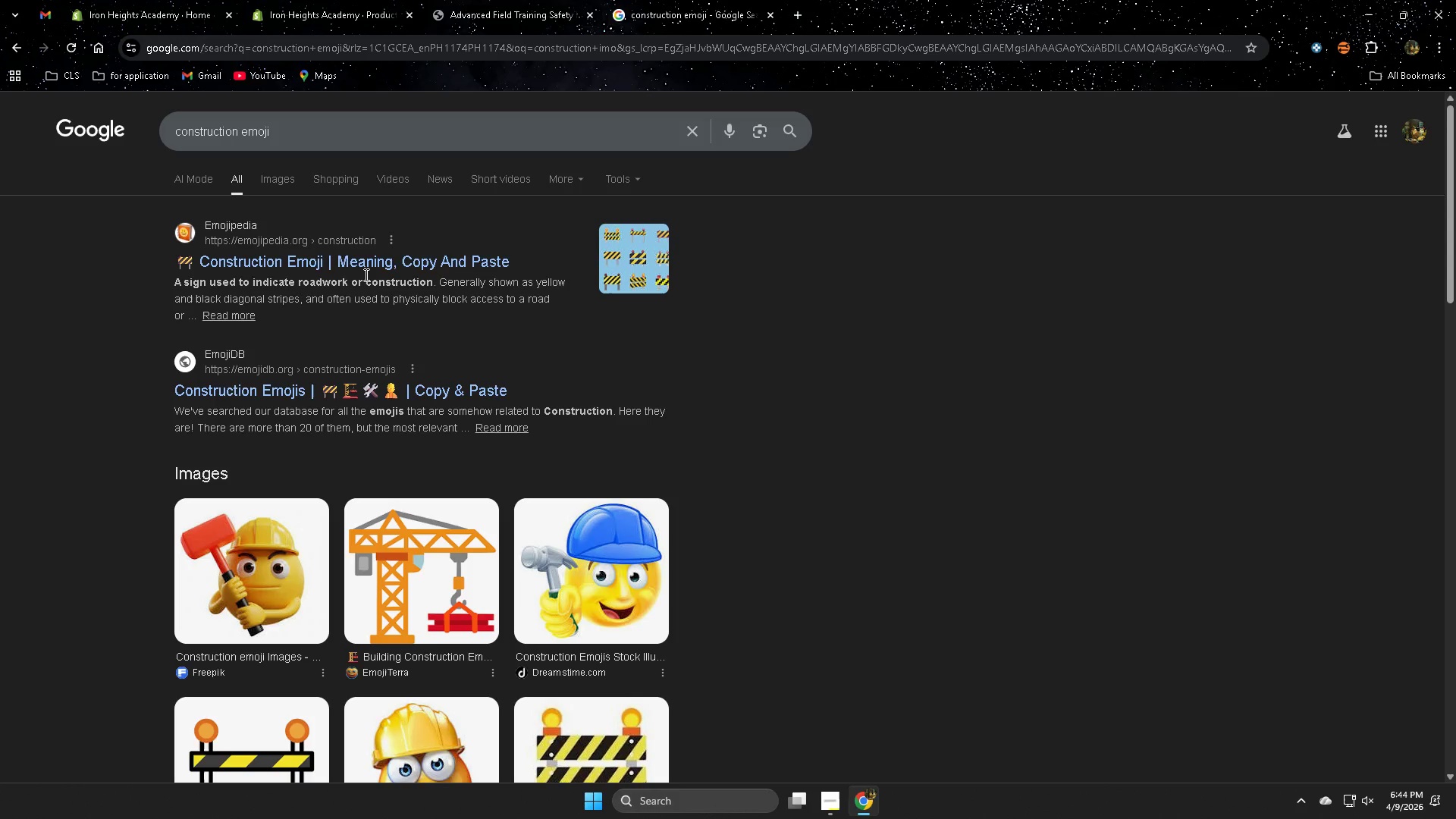 
left_click([278, 186])
 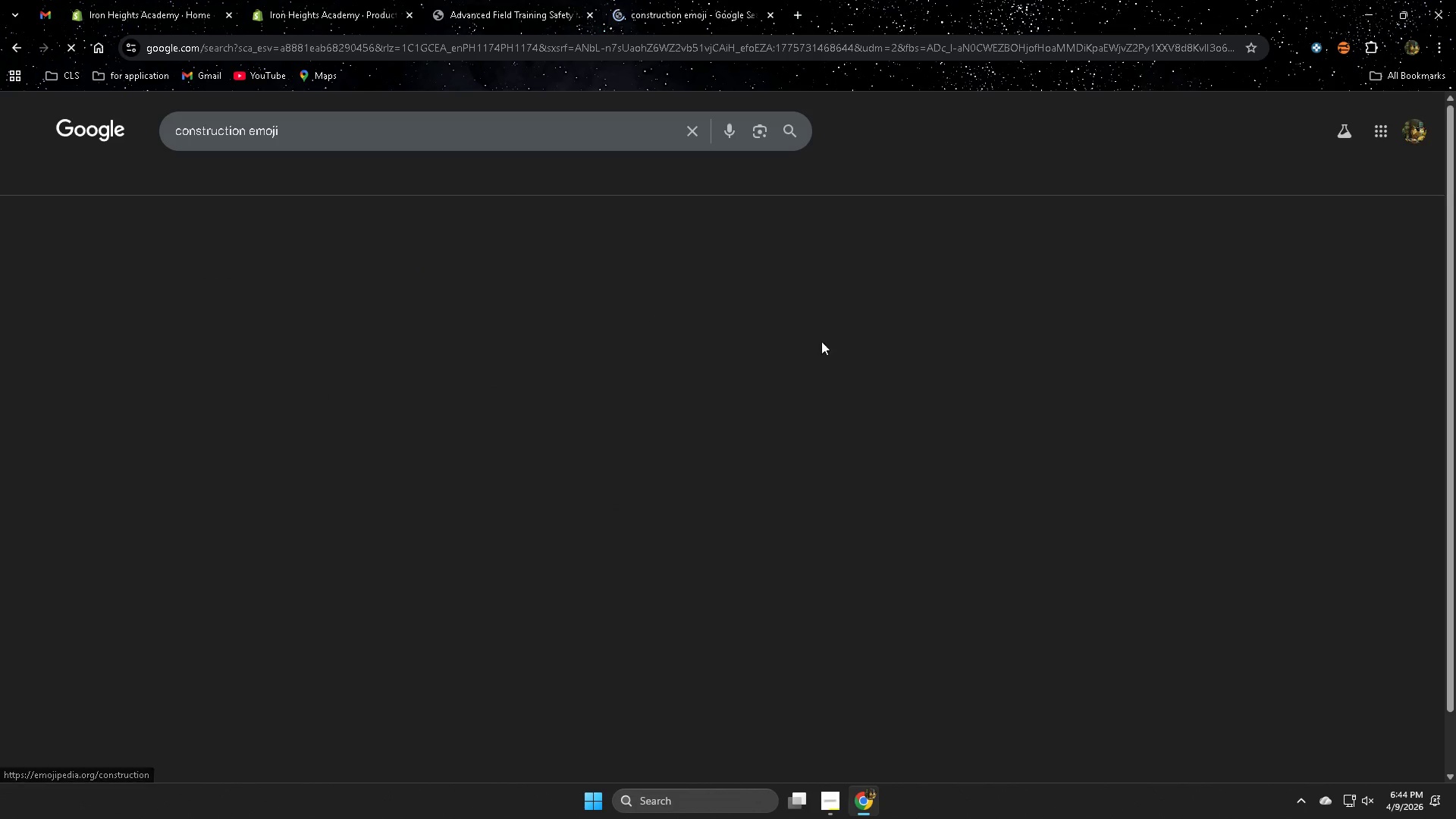 
mouse_move([1082, 406])
 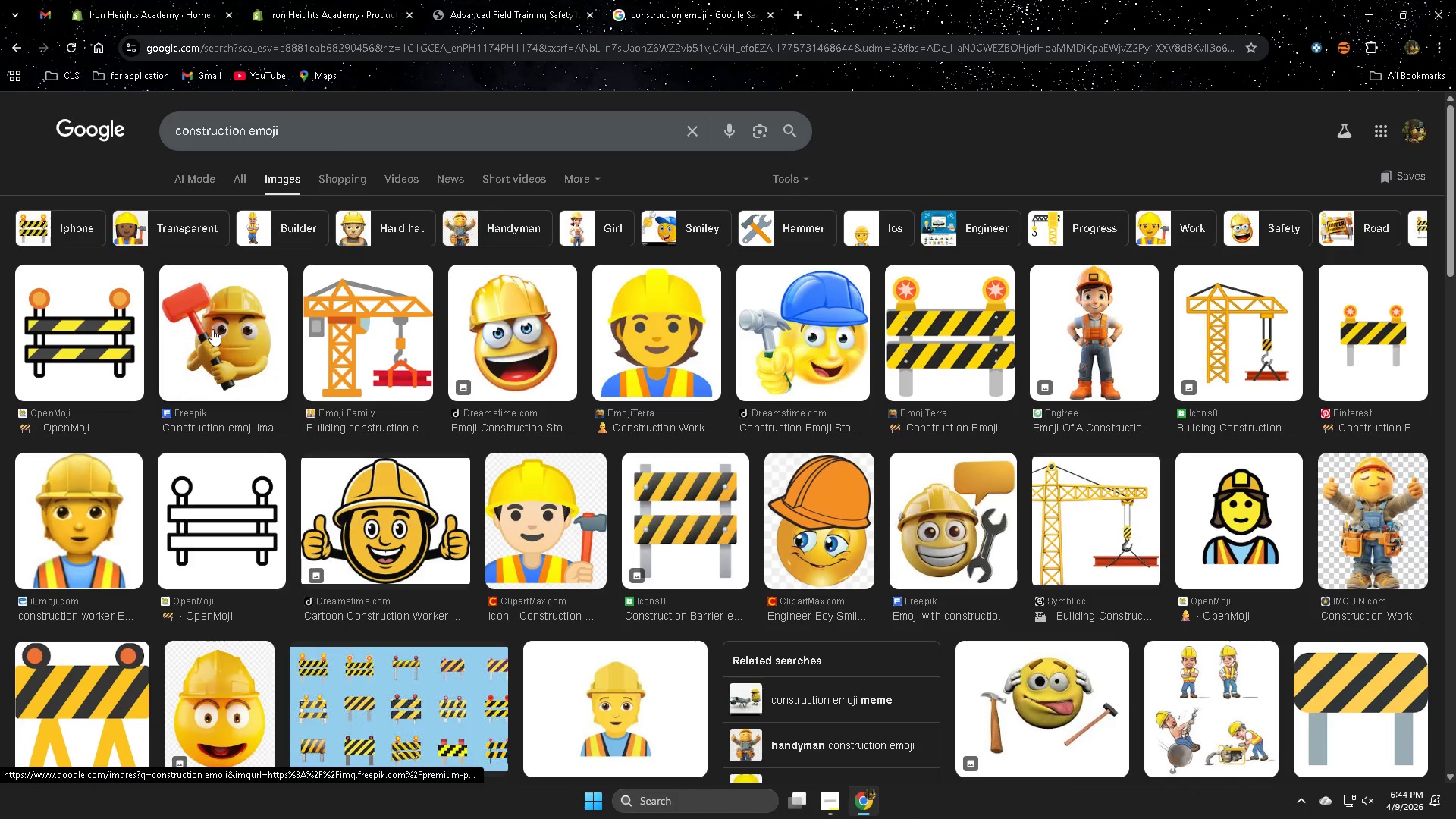 
left_click([212, 329])
 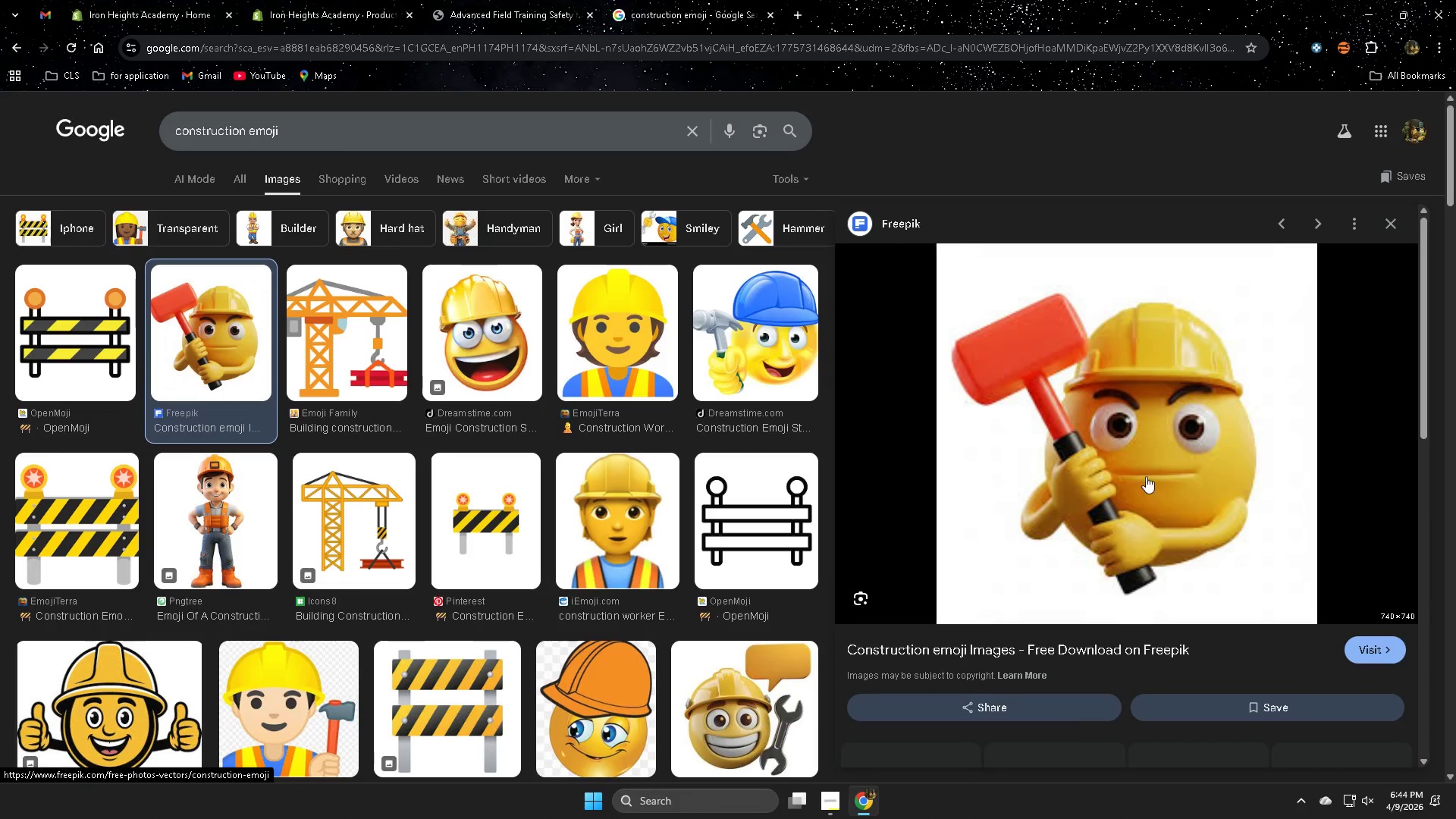 
right_click([1109, 417])
 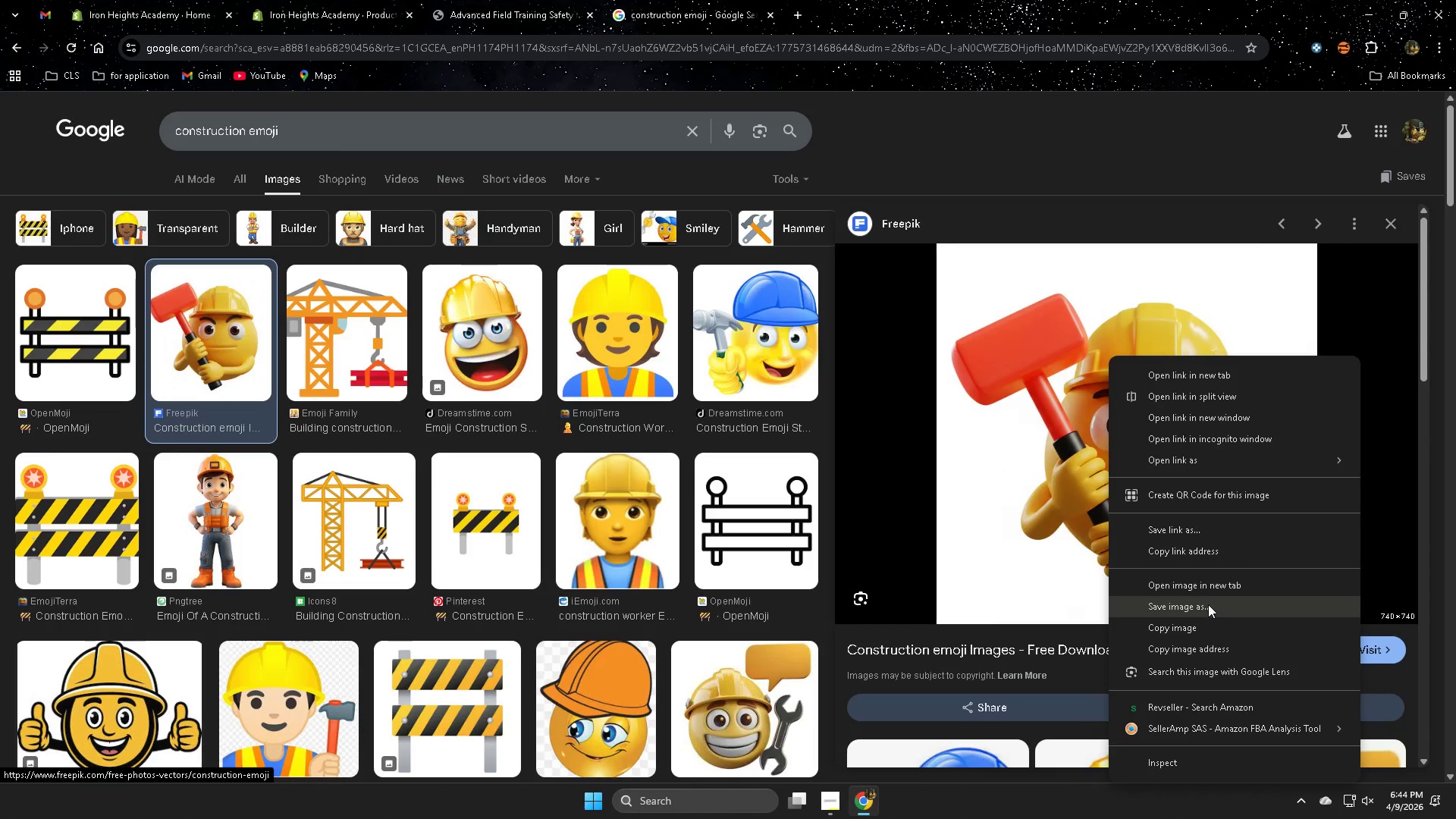 
left_click([1207, 605])
 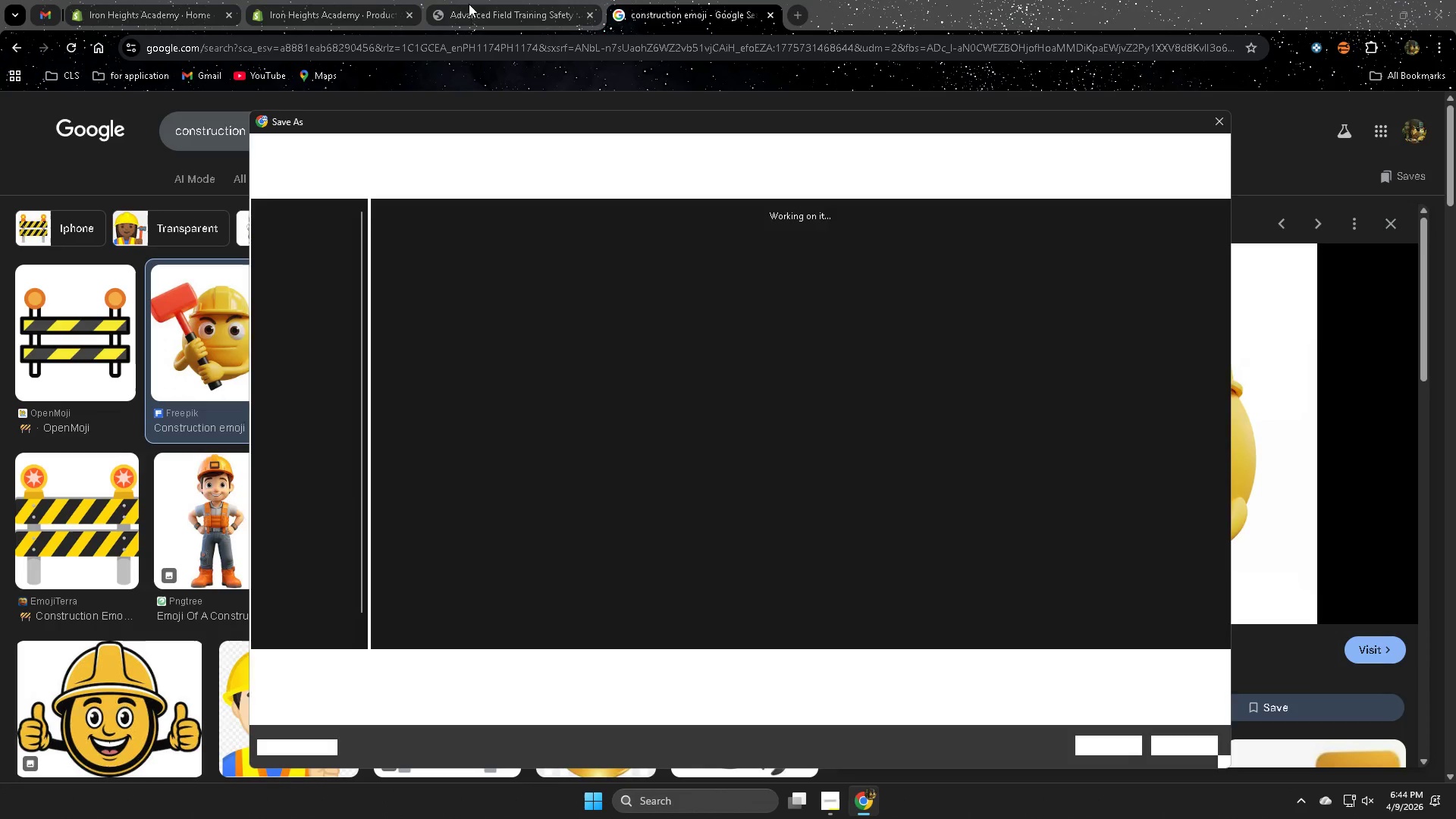 
wait(5.09)
 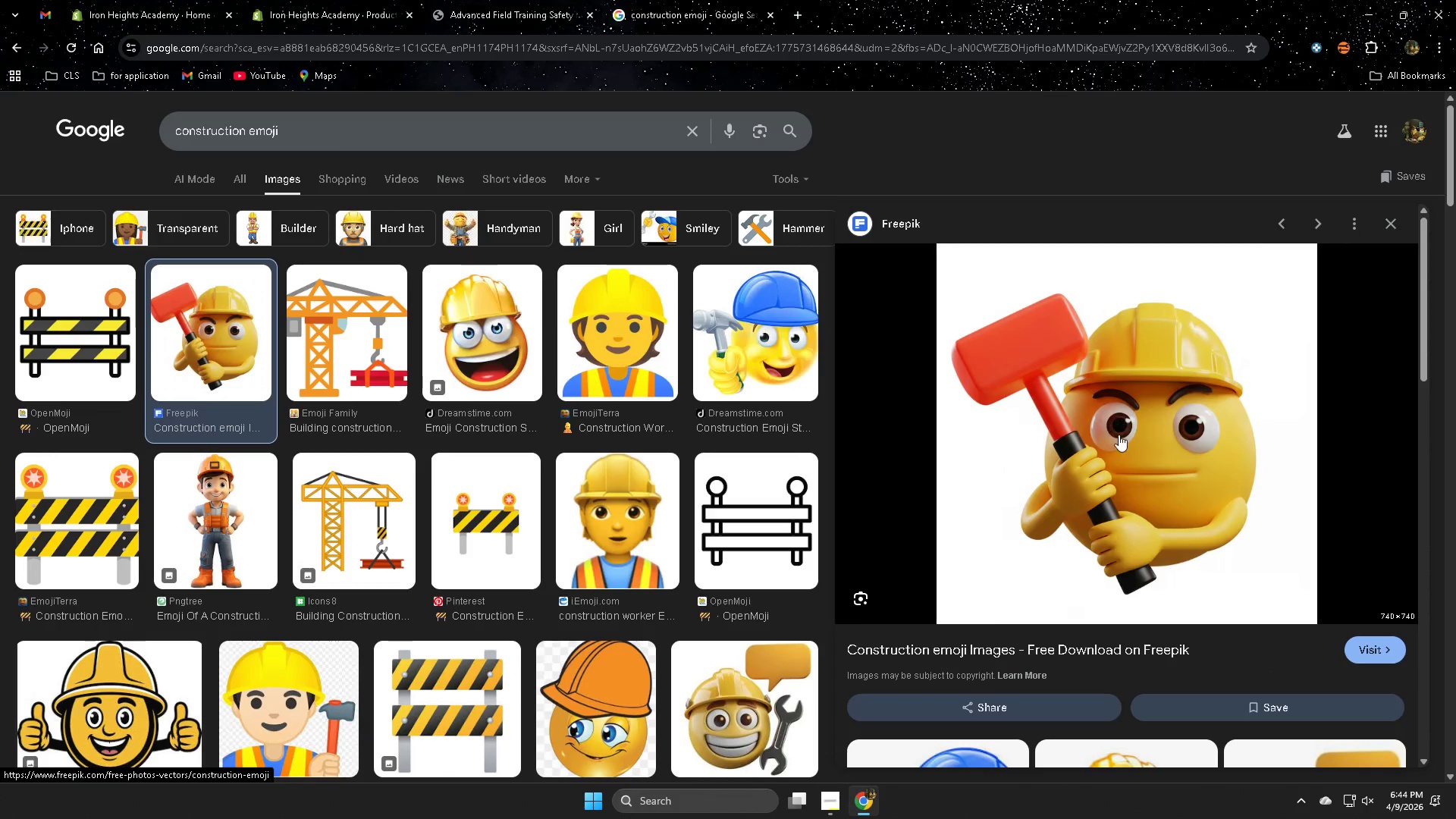 
left_click([1115, 745])
 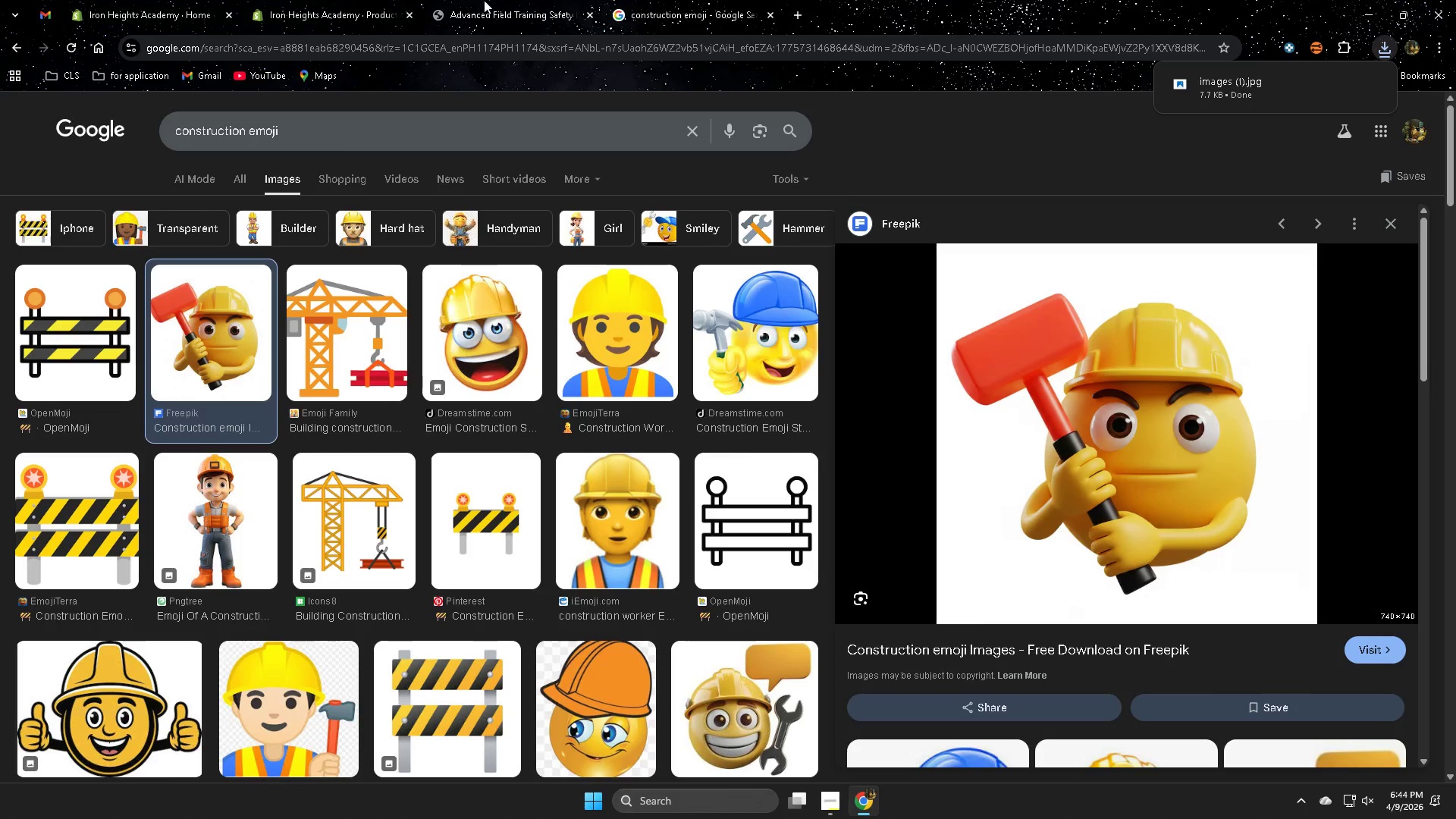 
left_click([652, 0])
 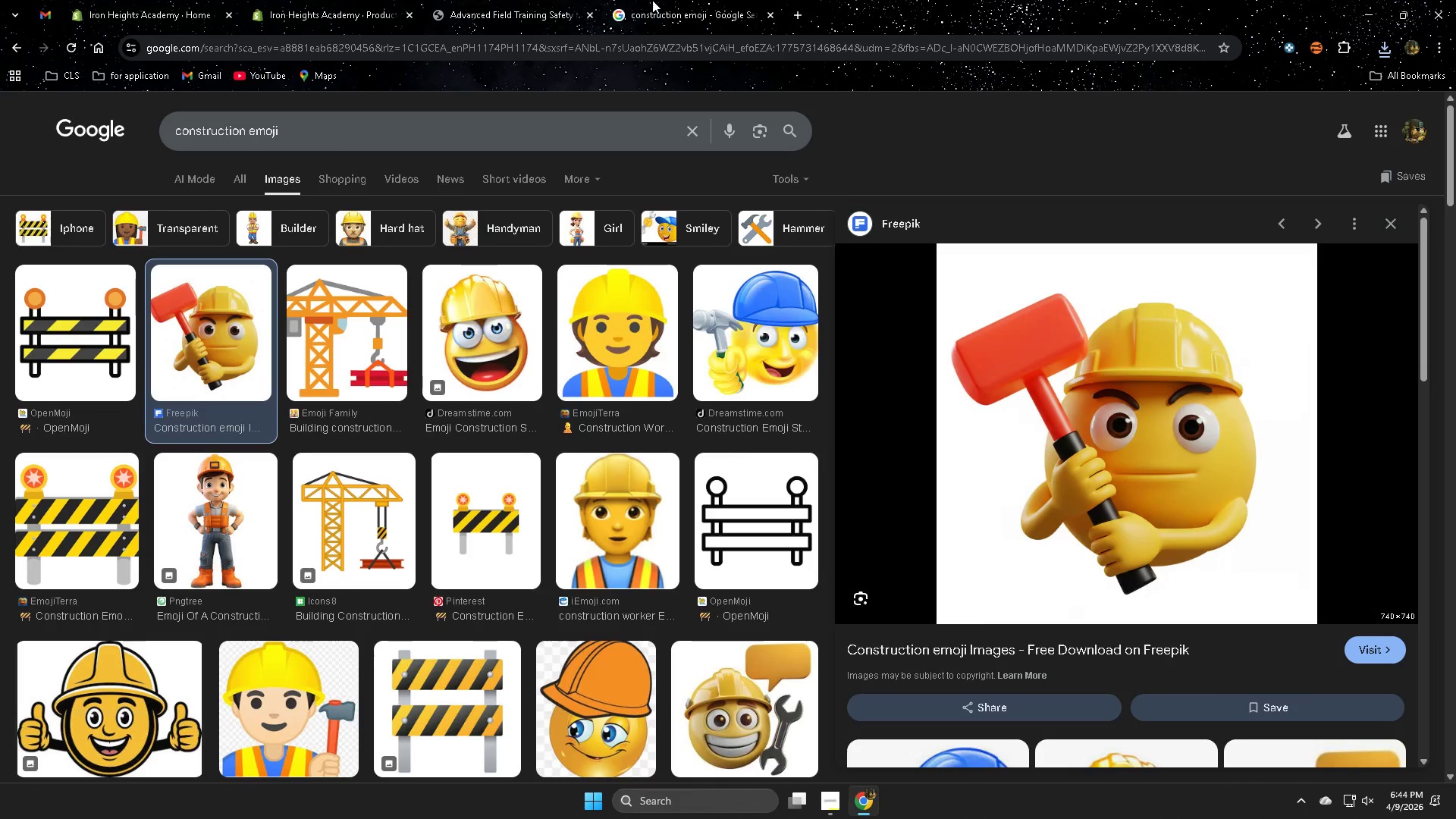 
key(Control+ControlLeft)
 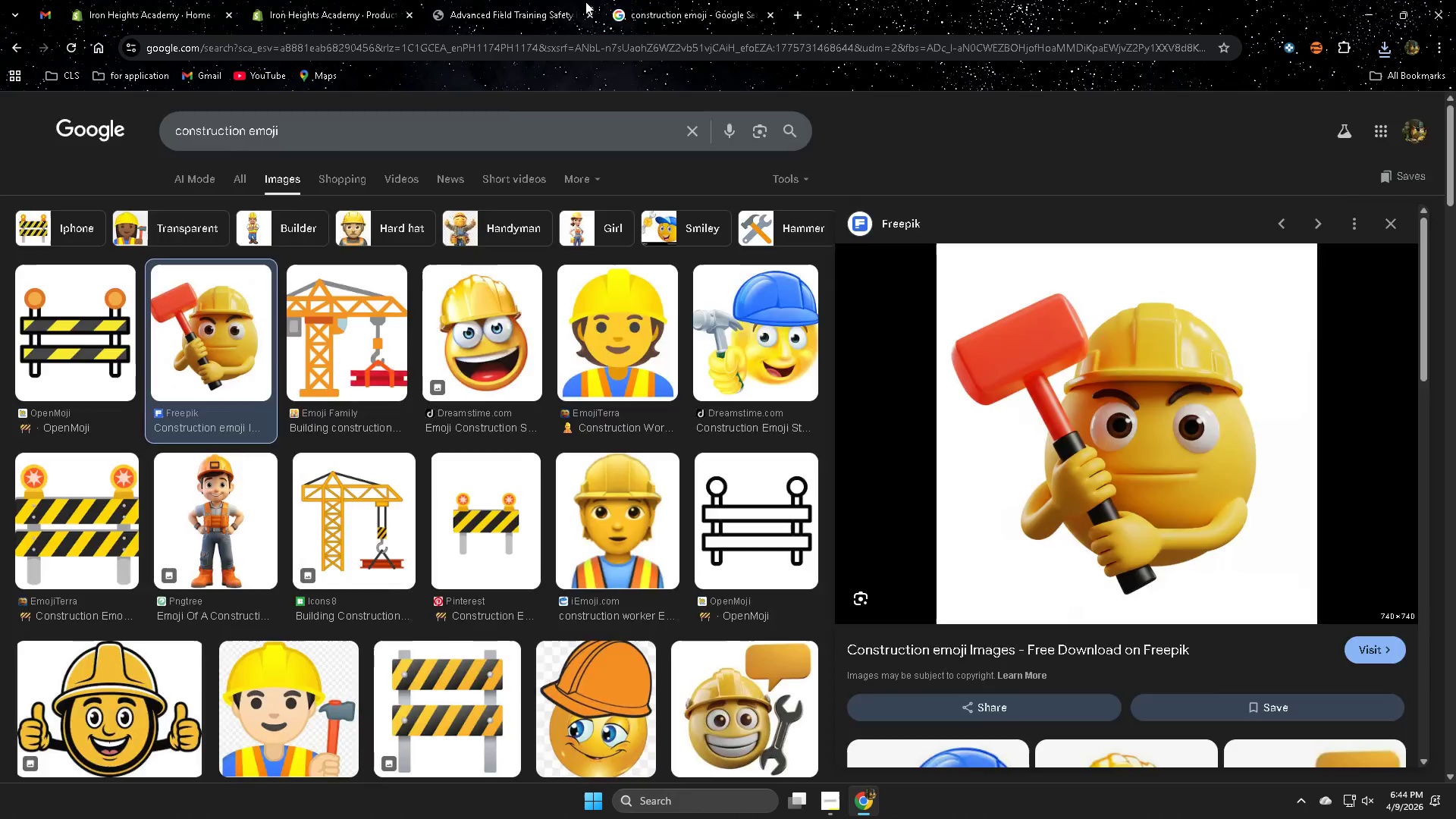 
key(Control+W)
 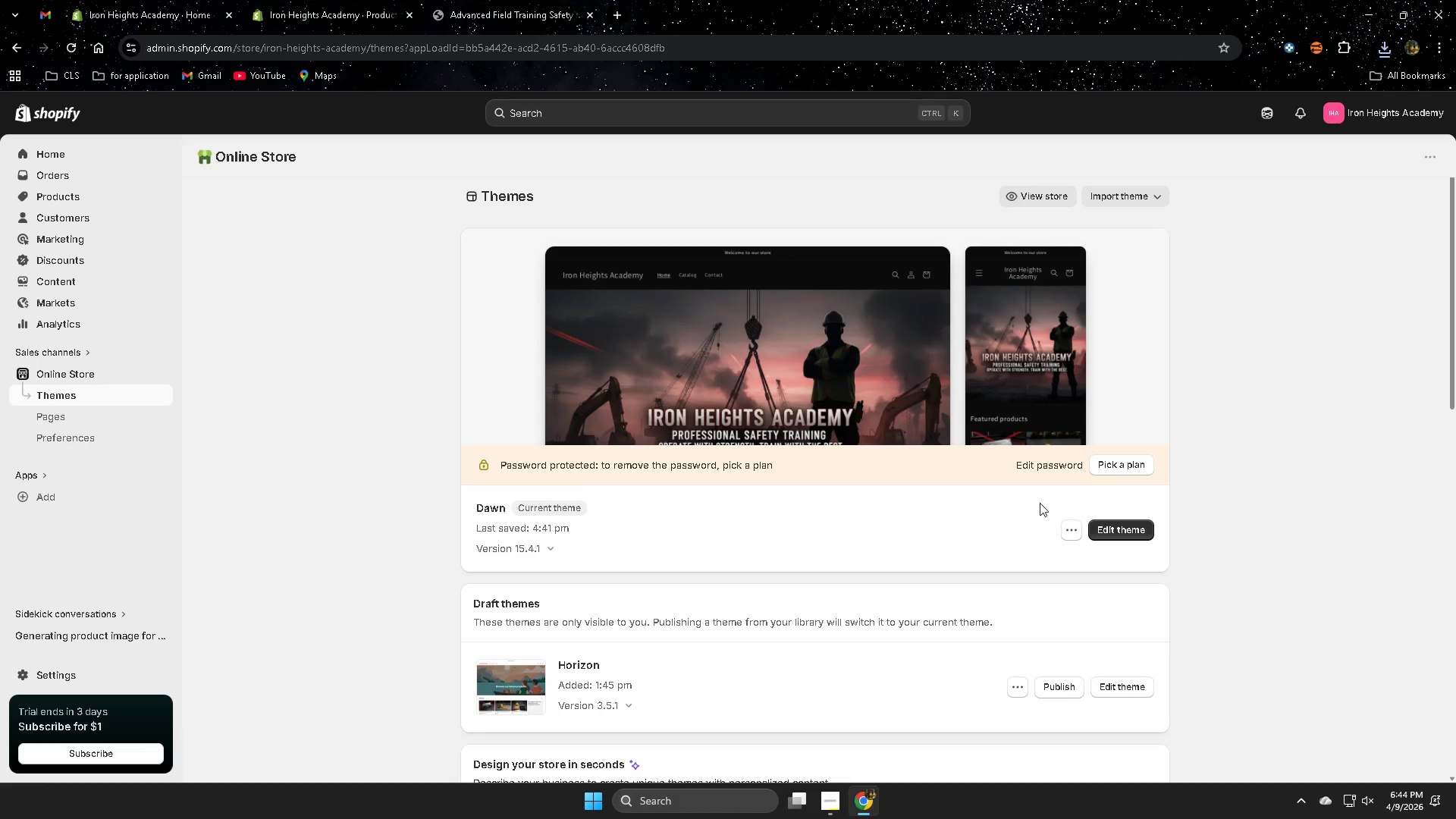 
left_click([1128, 532])
 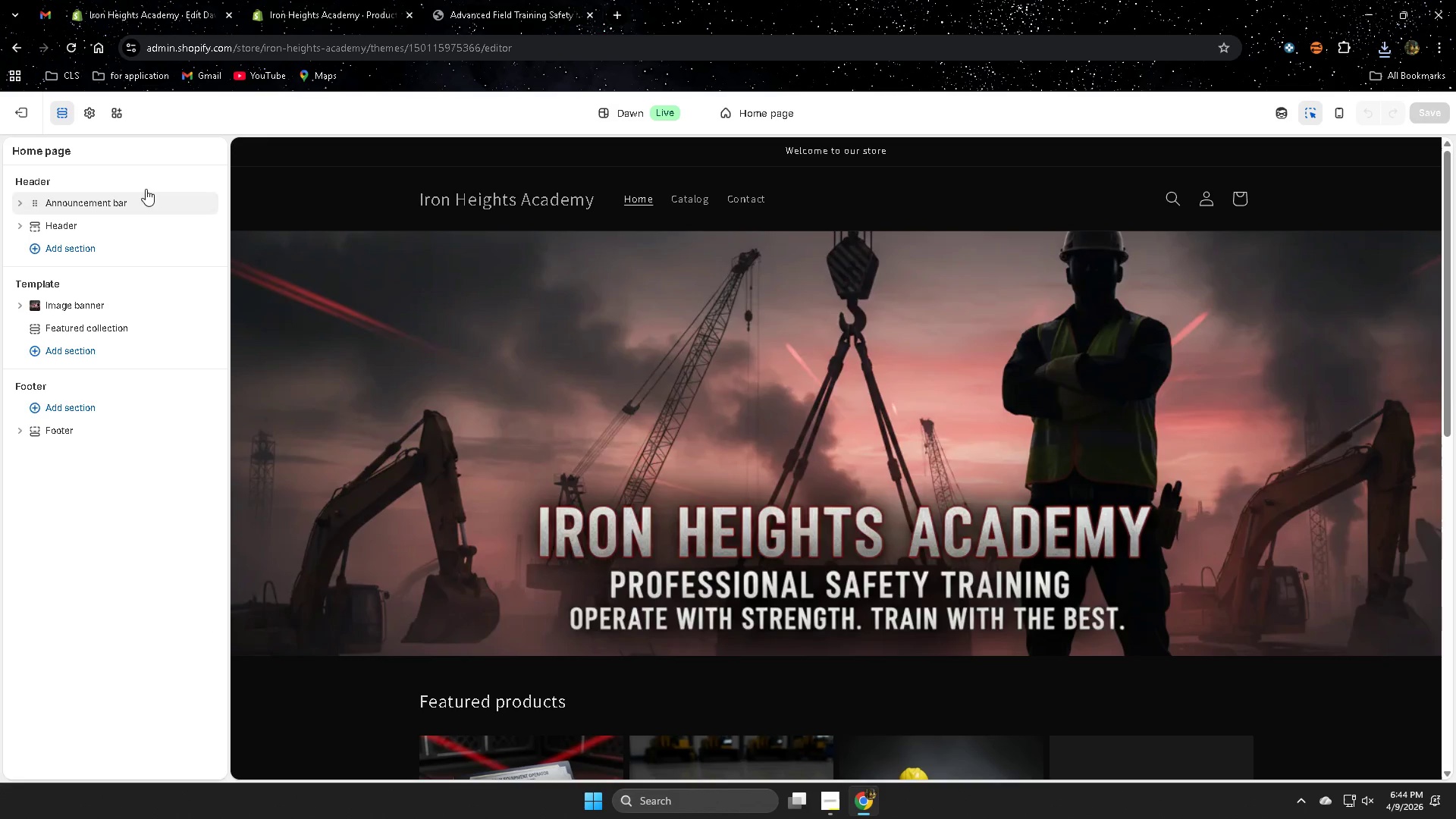 
wait(5.47)
 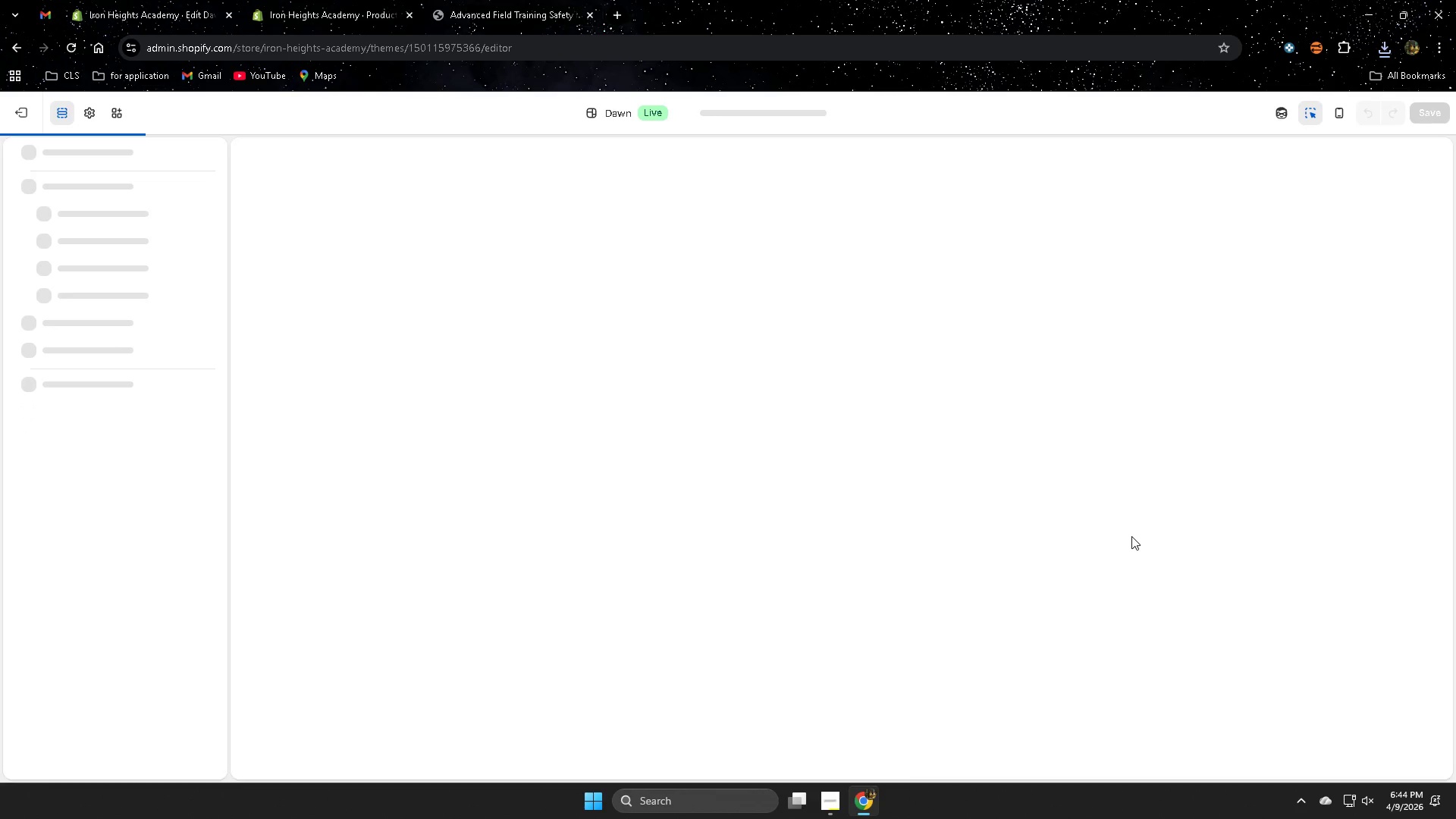 
left_click([855, 200])
 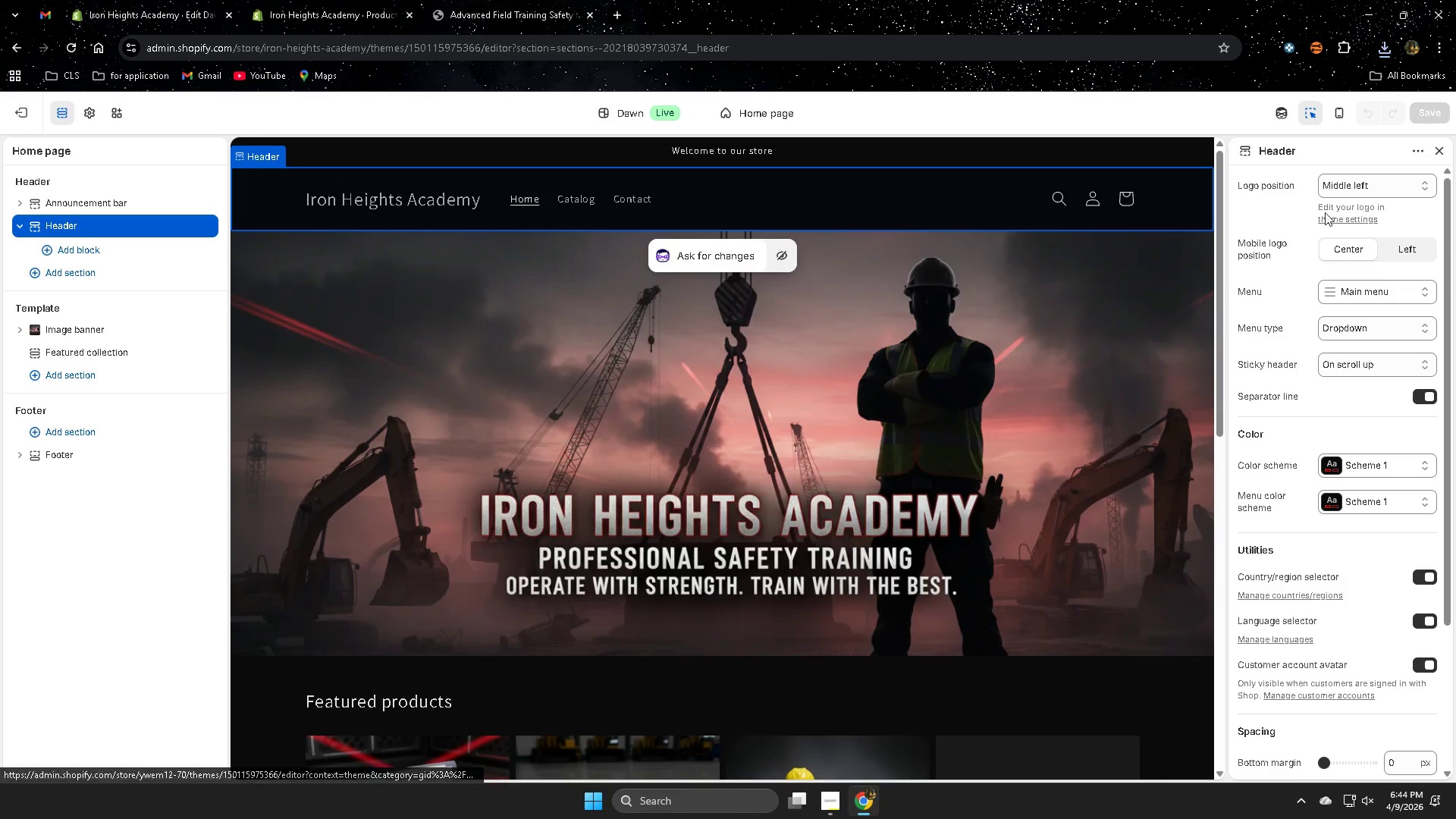 
left_click([1351, 218])
 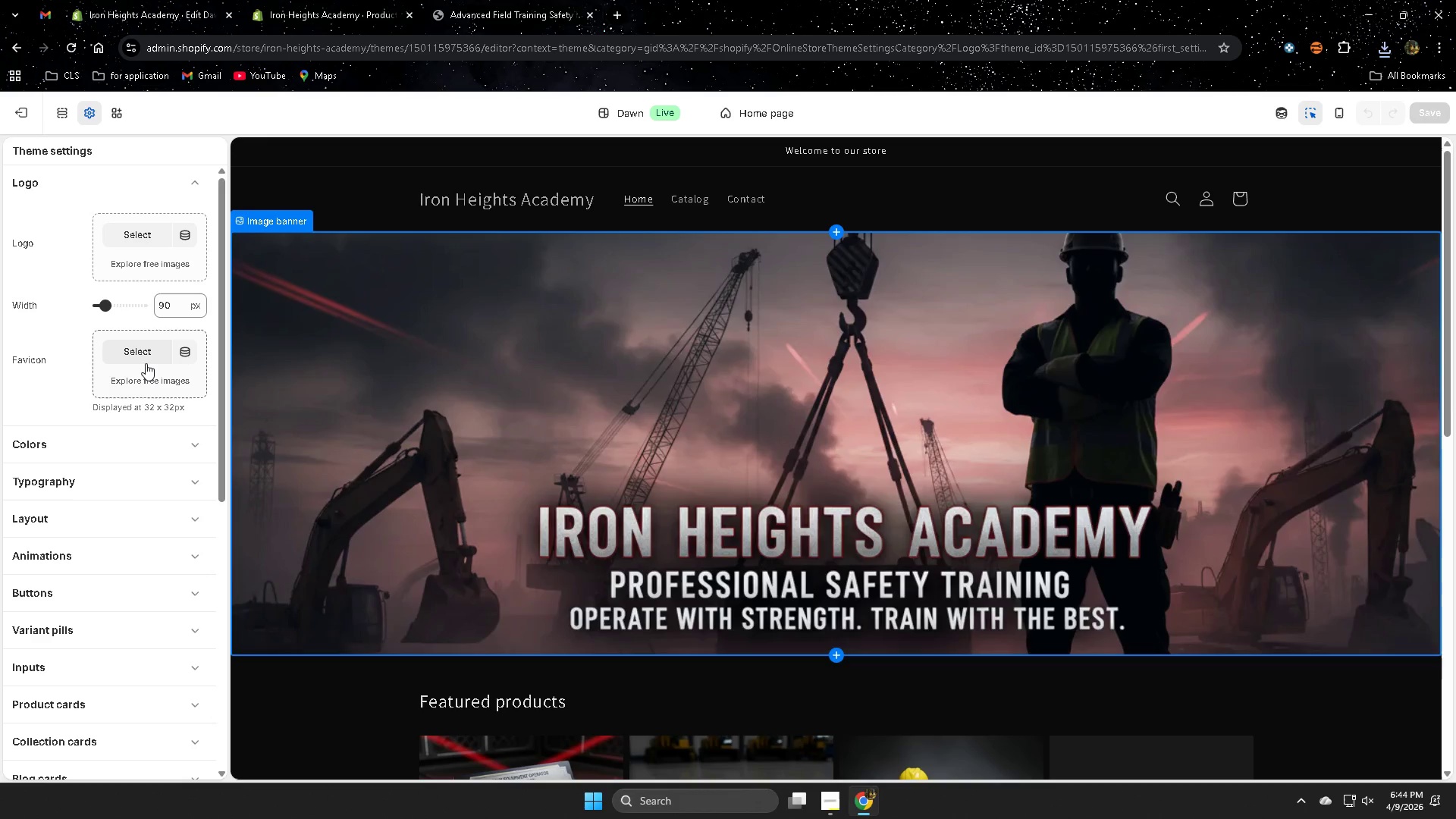 
left_click([143, 362])
 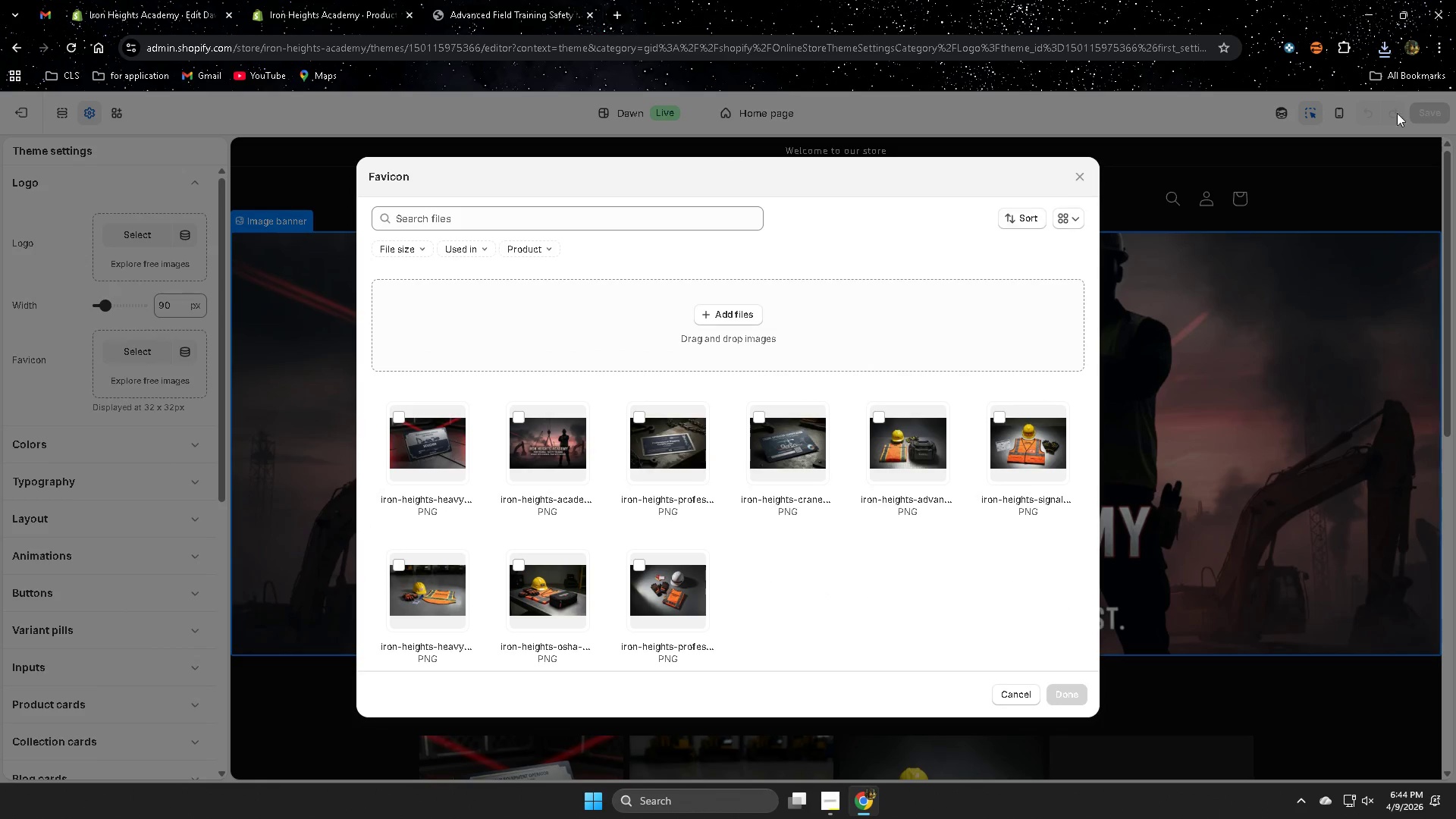 
left_click([1382, 46])
 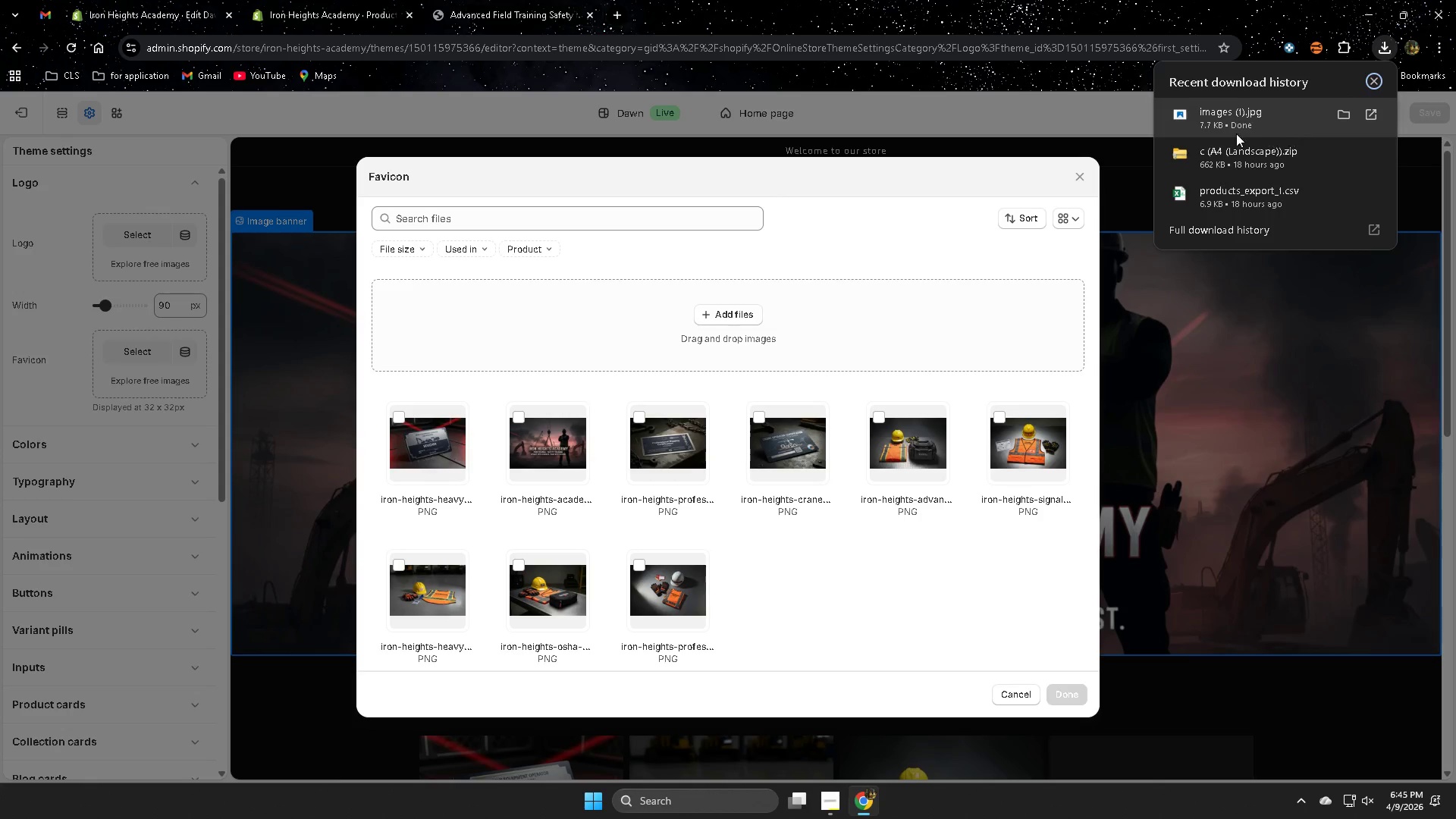 
left_click_drag(start_coordinate=[1225, 115], to_coordinate=[688, 491])
 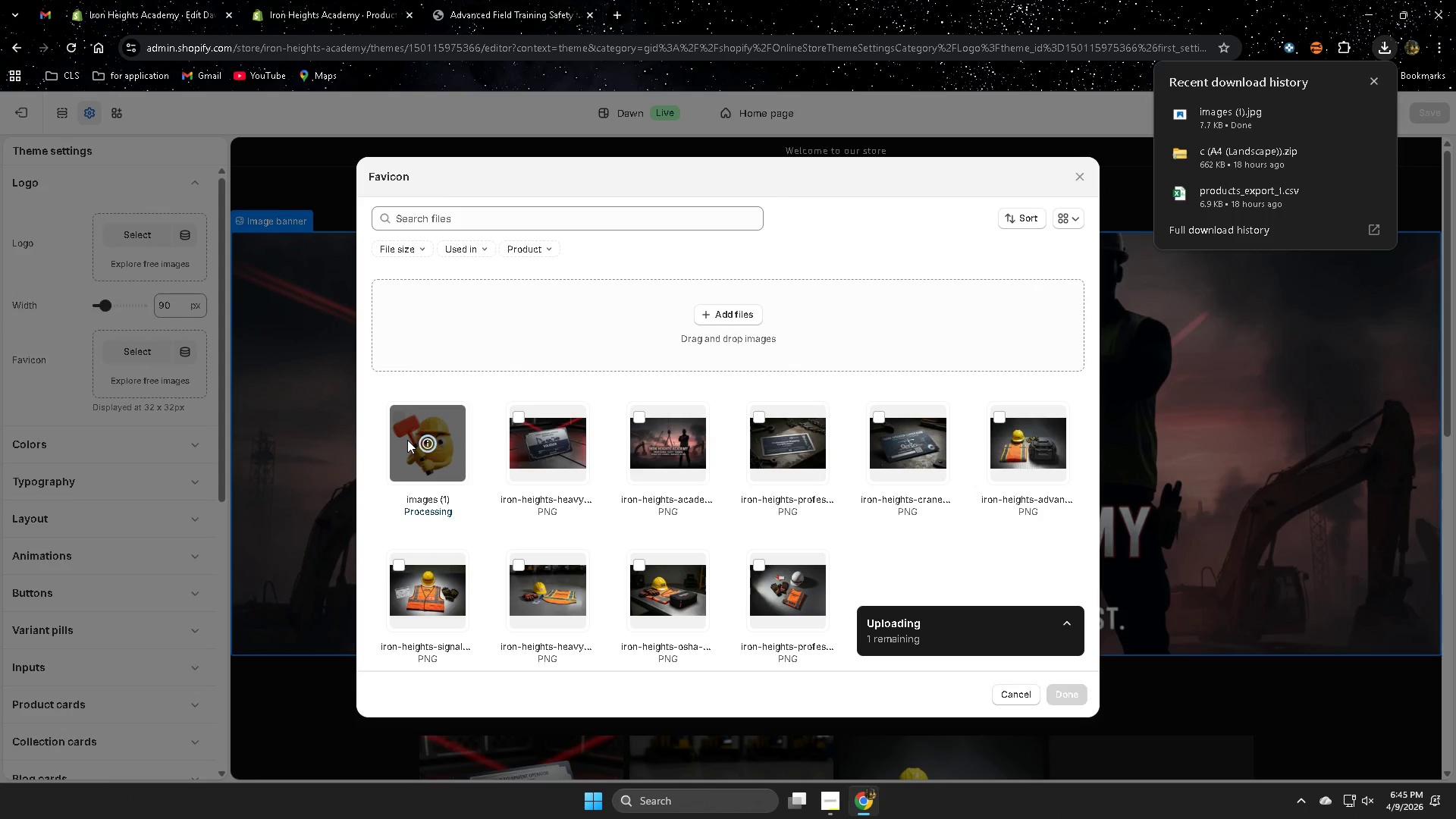 
left_click([829, 799])